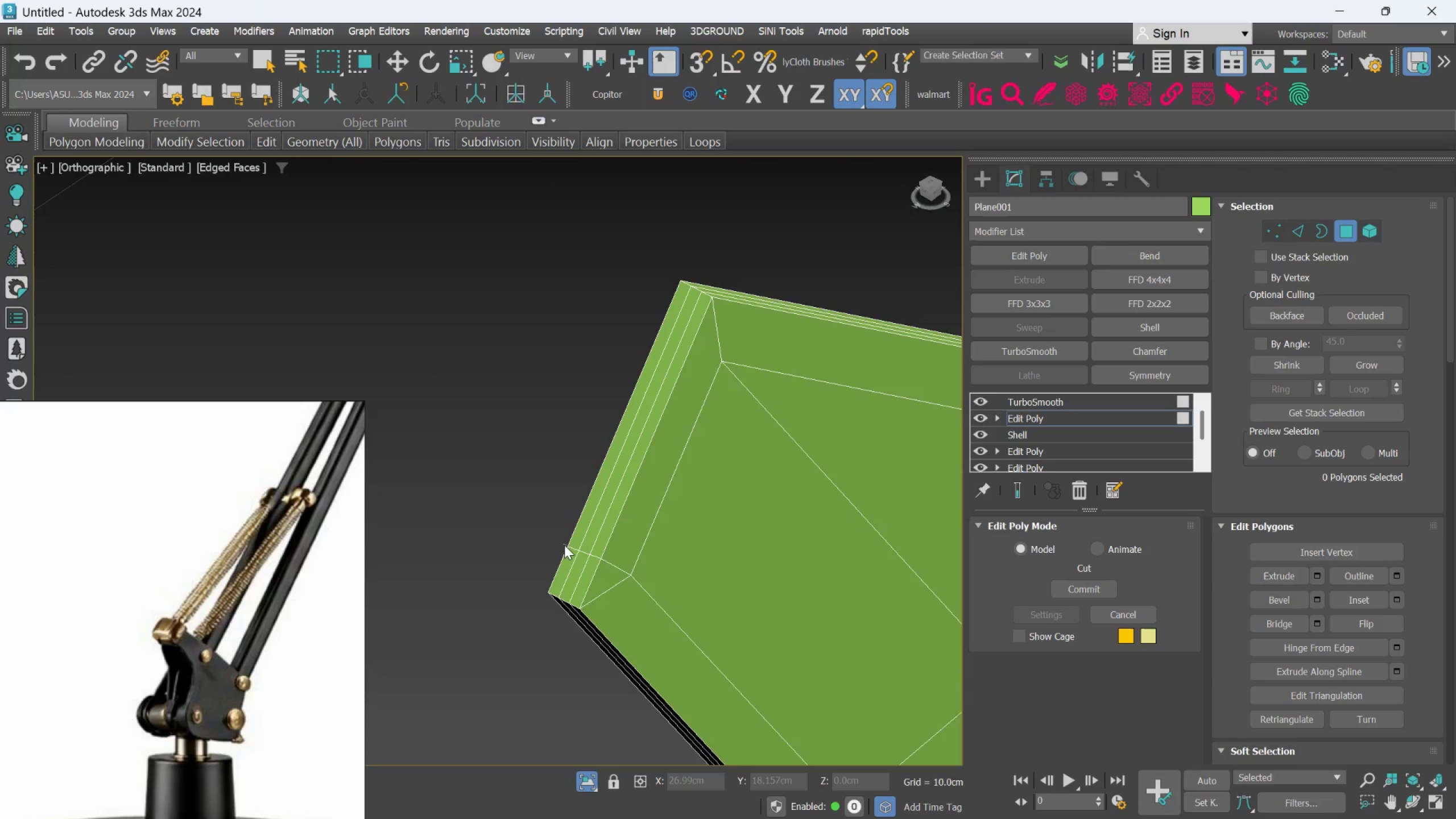 
hold_key(key=AltLeft, duration=0.83)
 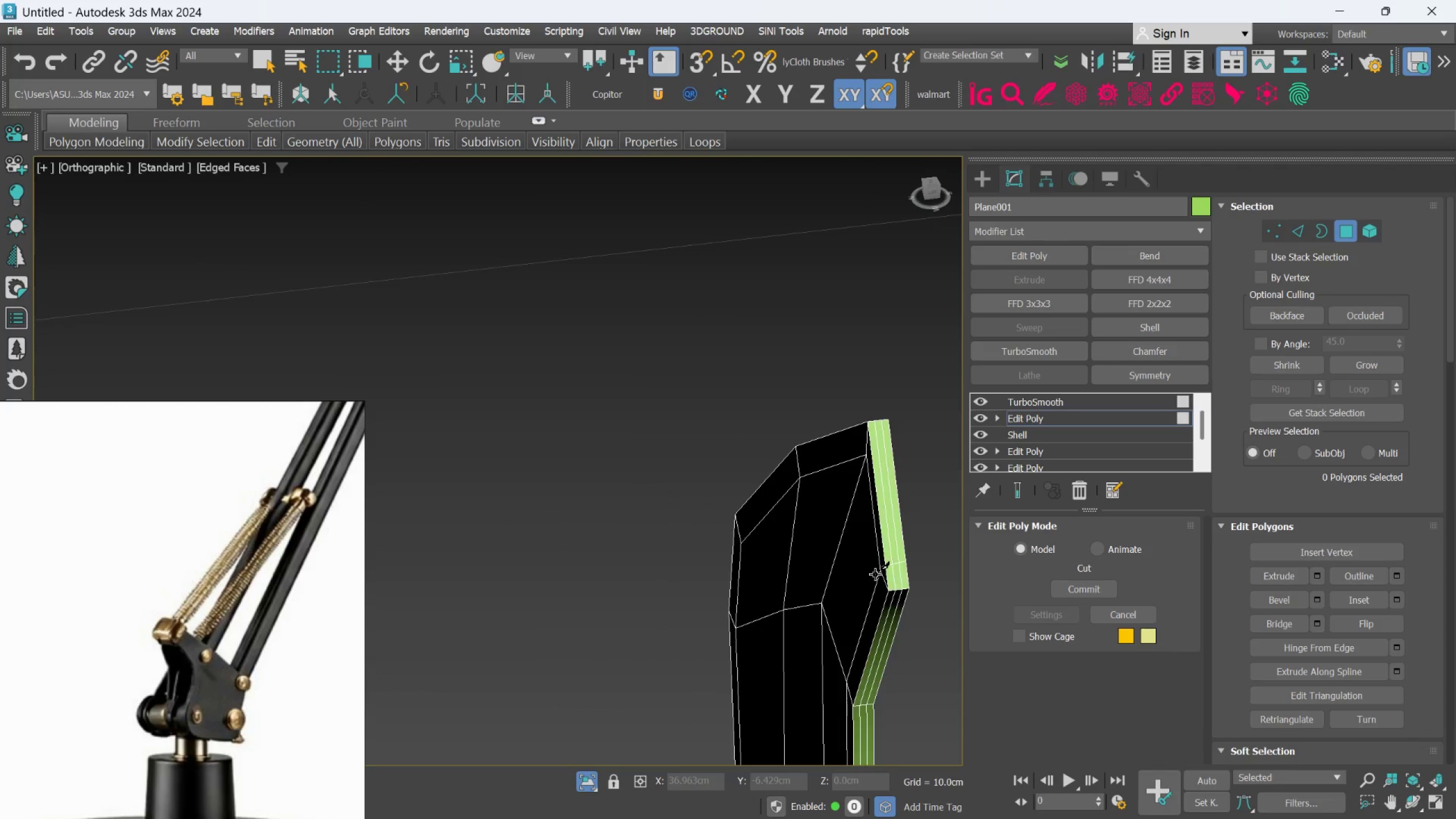 
scroll: coordinate [565, 545], scroll_direction: down, amount: 2.0
 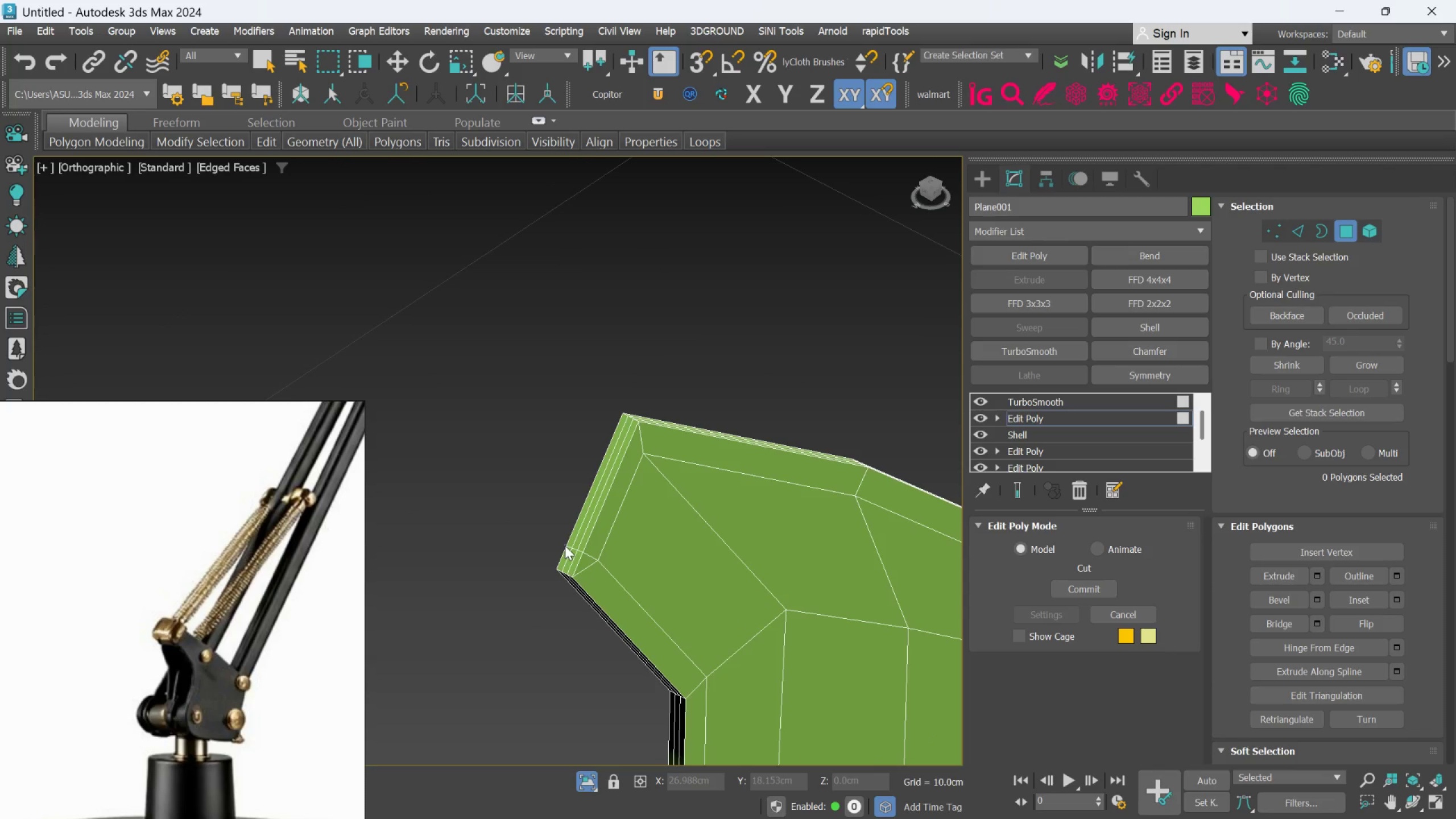 
hold_key(key=AltLeft, duration=0.45)
 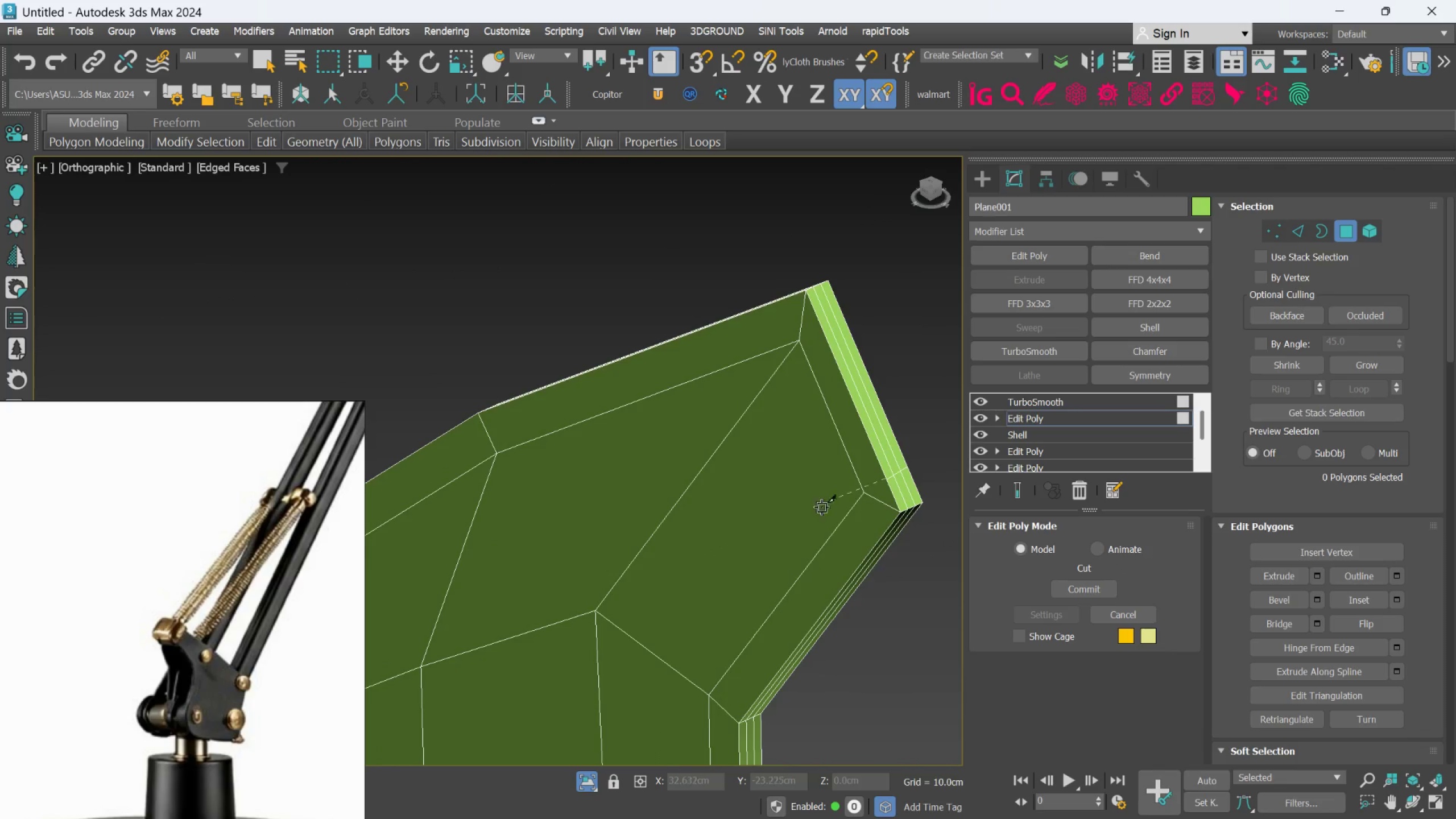 
scroll: coordinate [847, 506], scroll_direction: up, amount: 3.0
 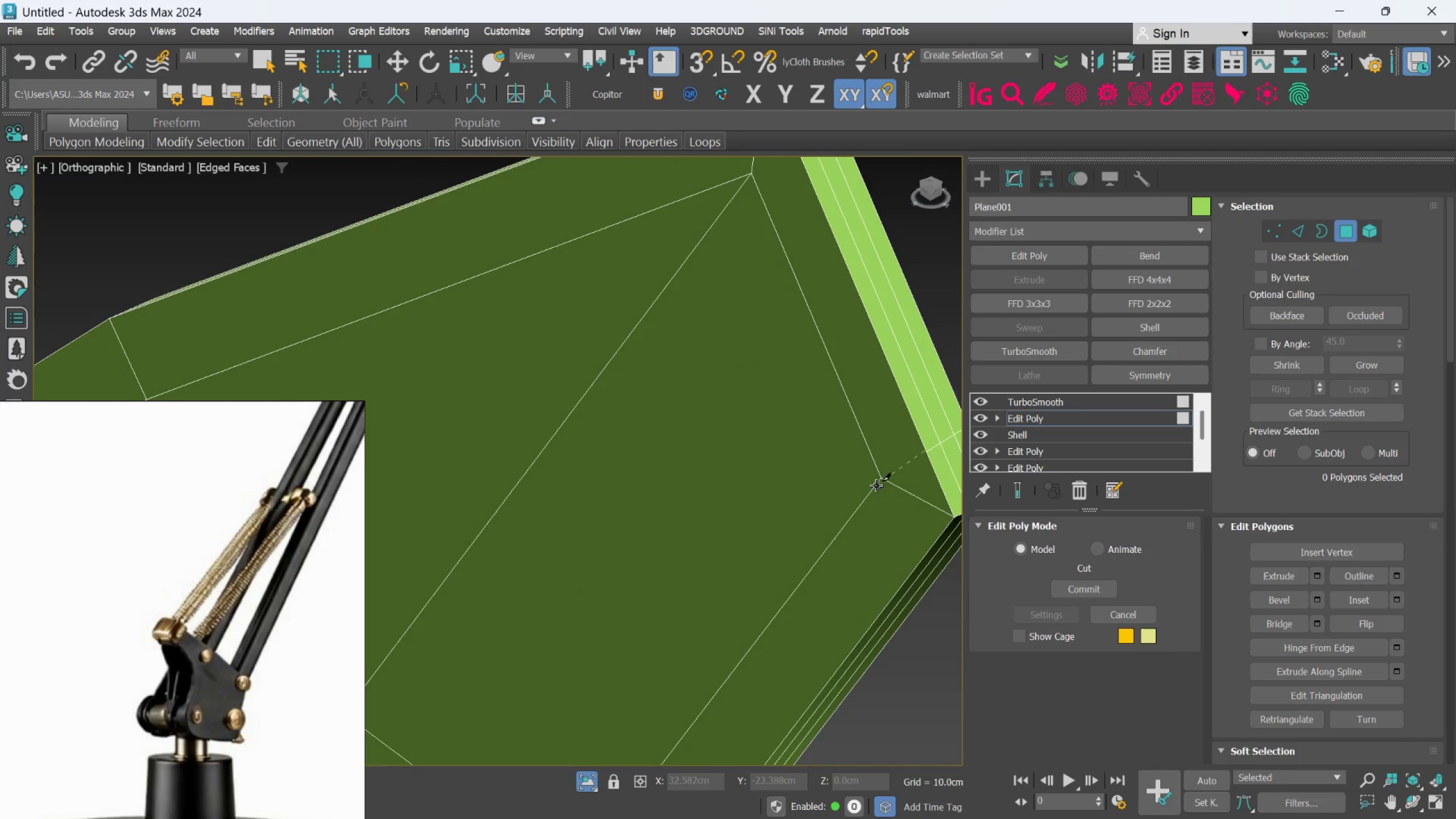 
left_click([877, 482])
 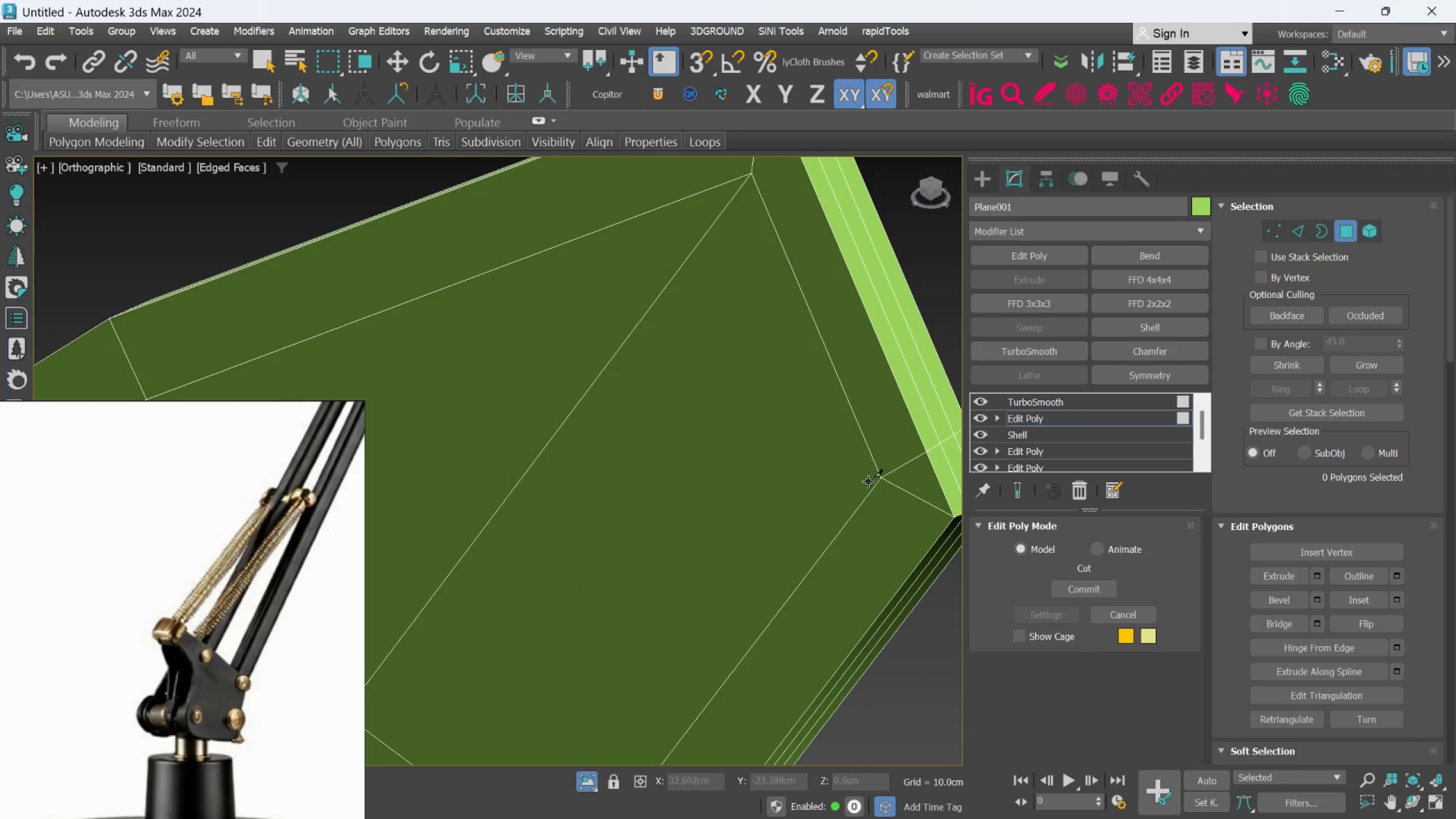 
scroll: coordinate [866, 486], scroll_direction: down, amount: 2.0
 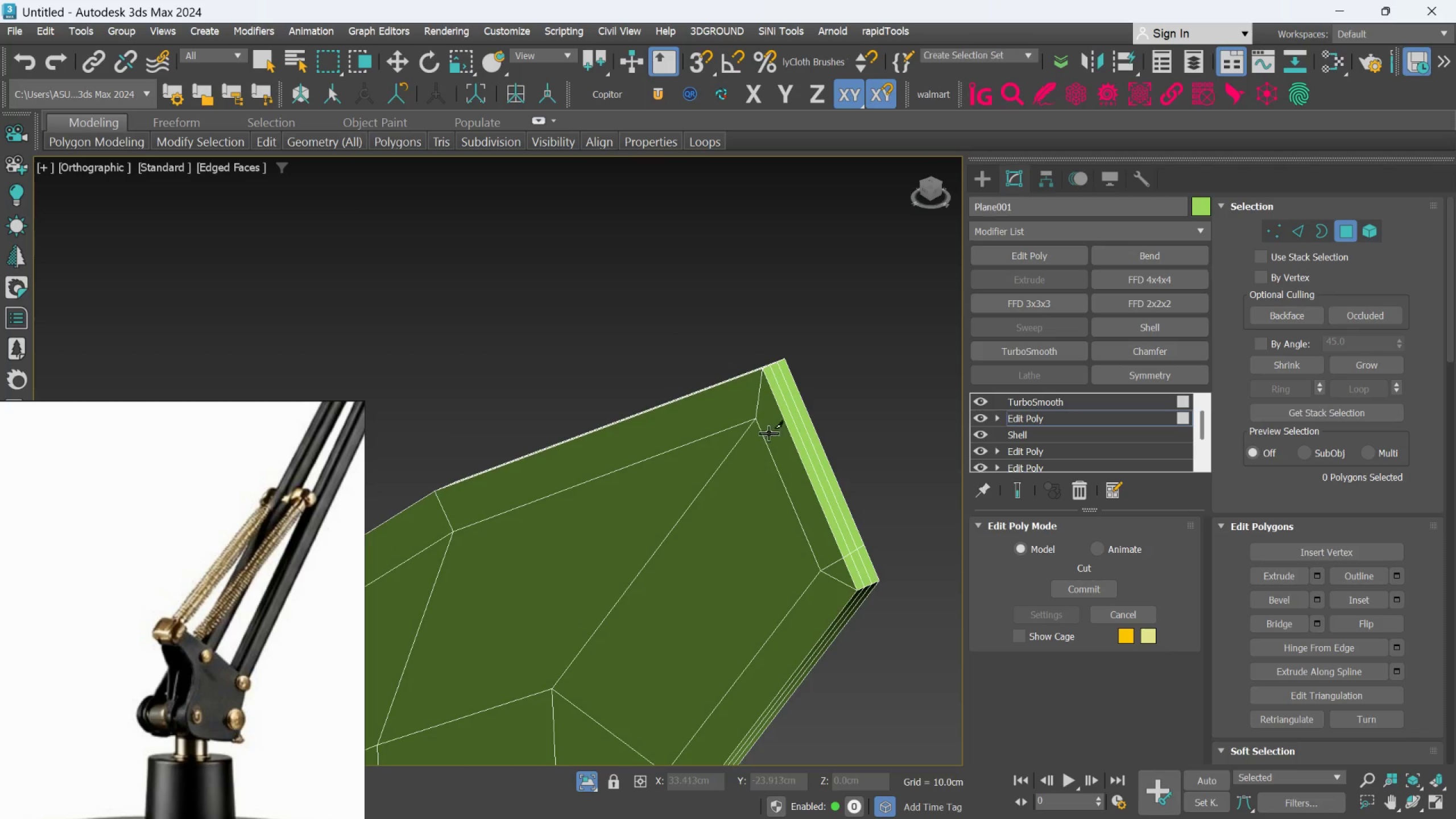 
scroll: coordinate [768, 429], scroll_direction: up, amount: 1.0
 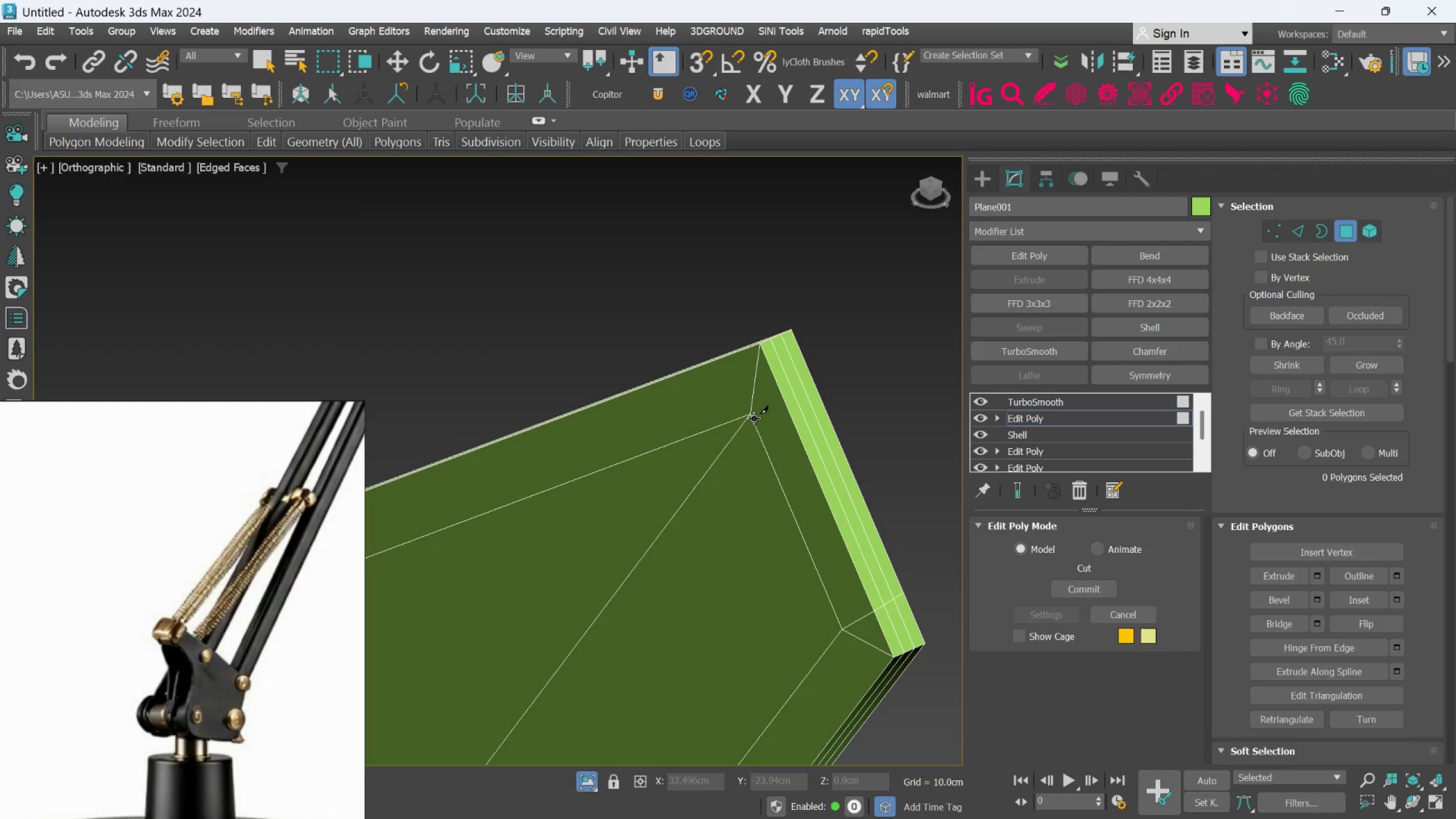 
left_click([754, 419])
 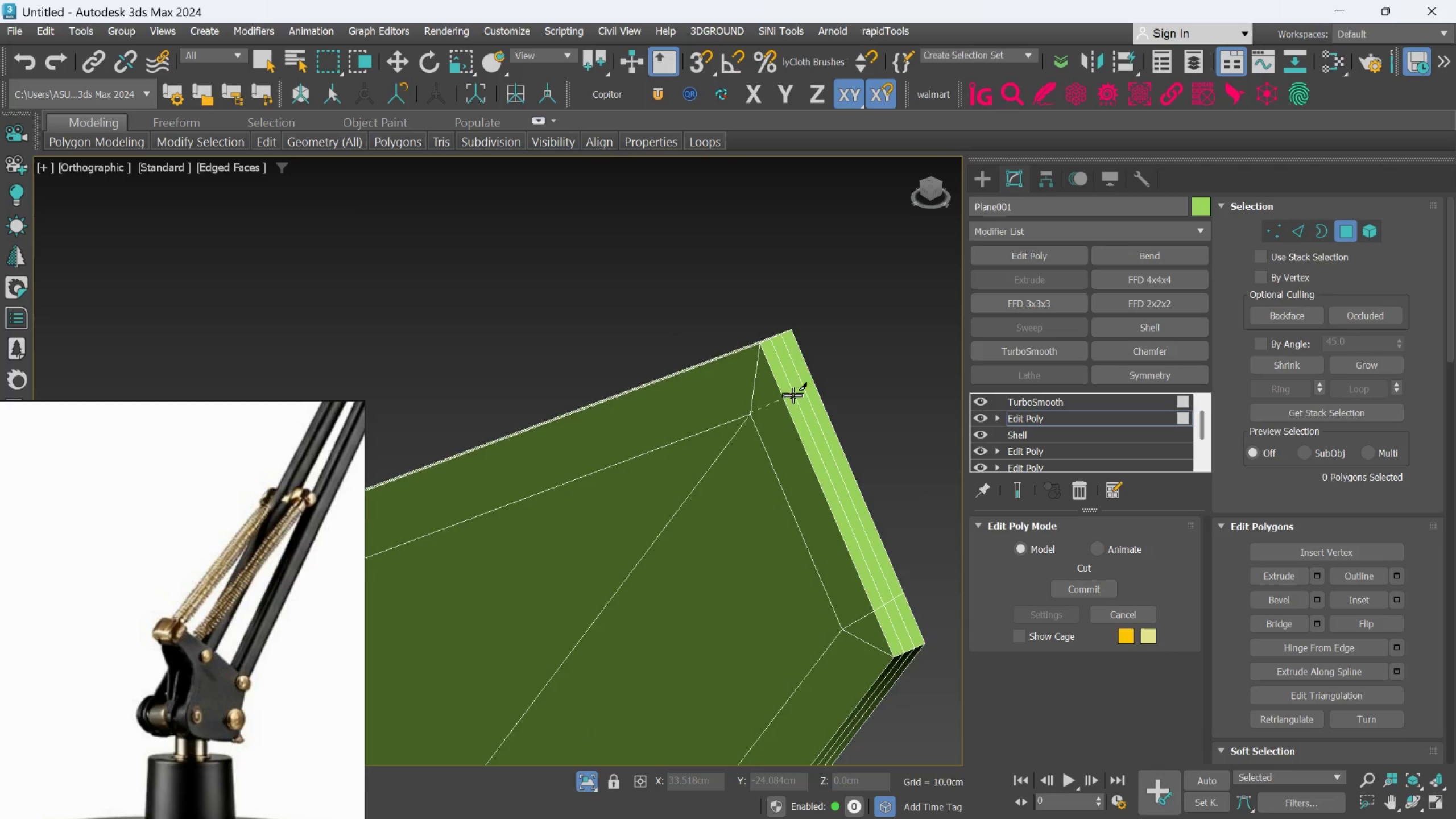 
hold_key(key=AltLeft, duration=0.62)
 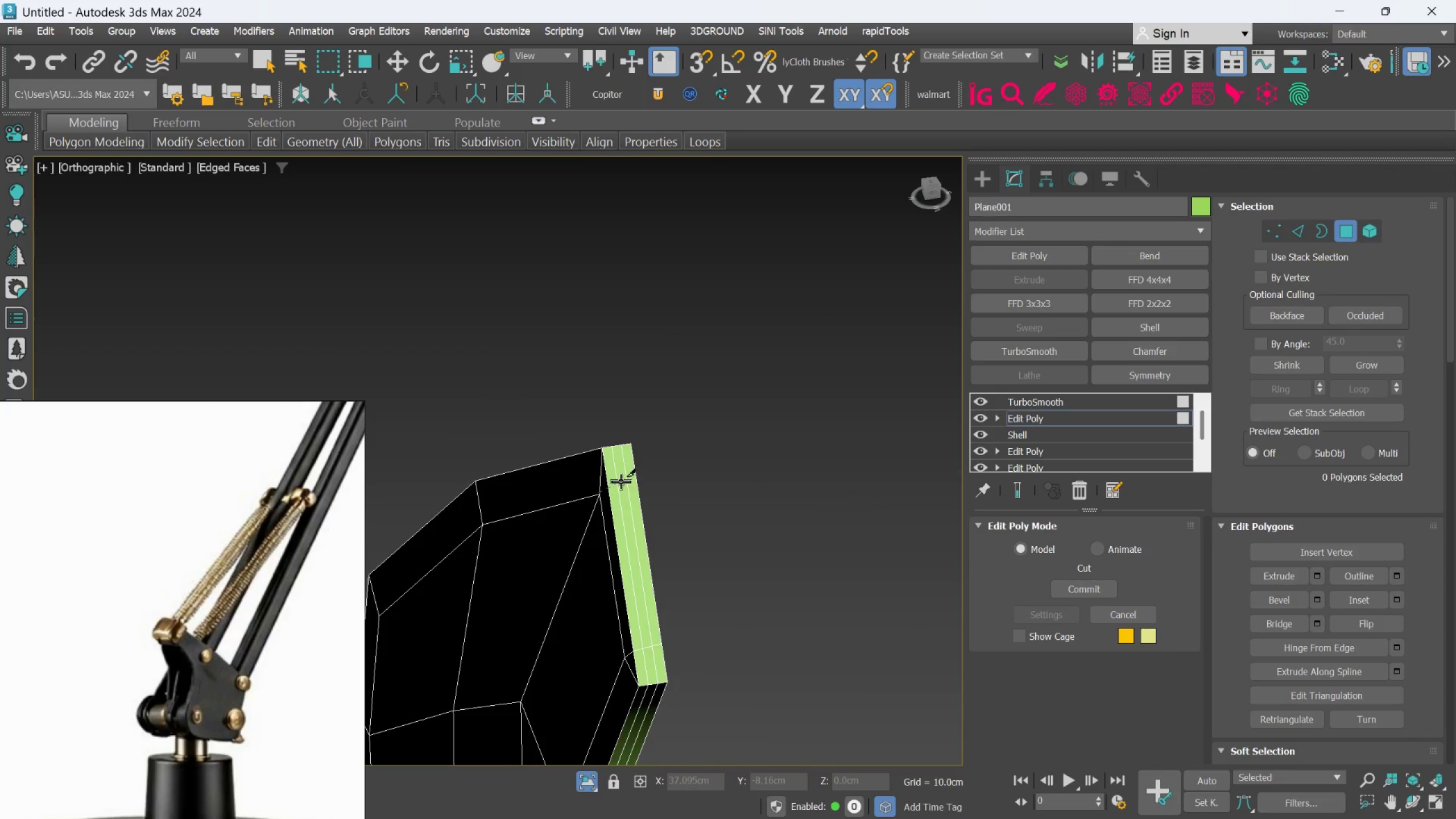 
scroll: coordinate [795, 395], scroll_direction: down, amount: 1.0
 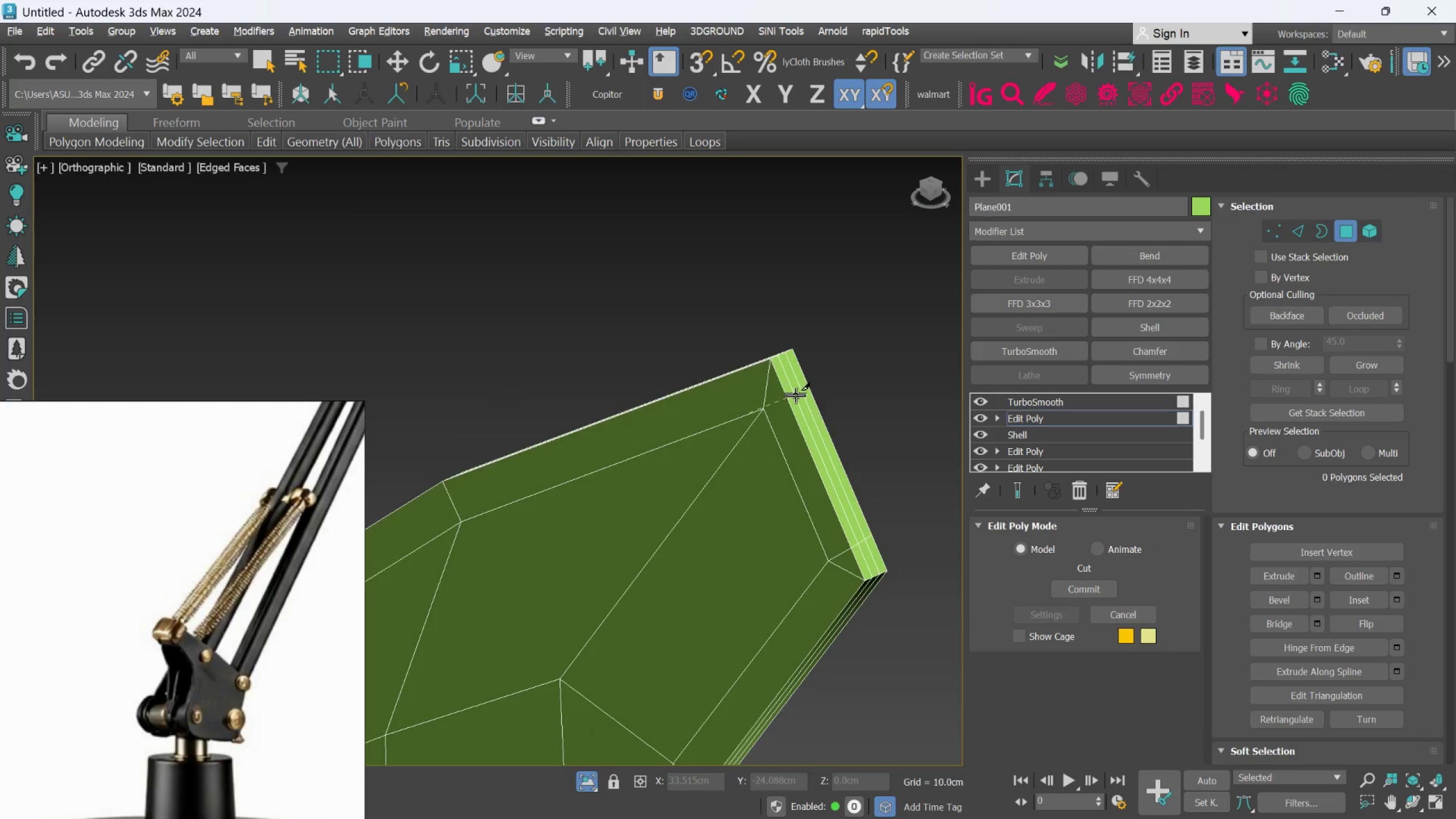 
hold_key(key=AltLeft, duration=0.45)
 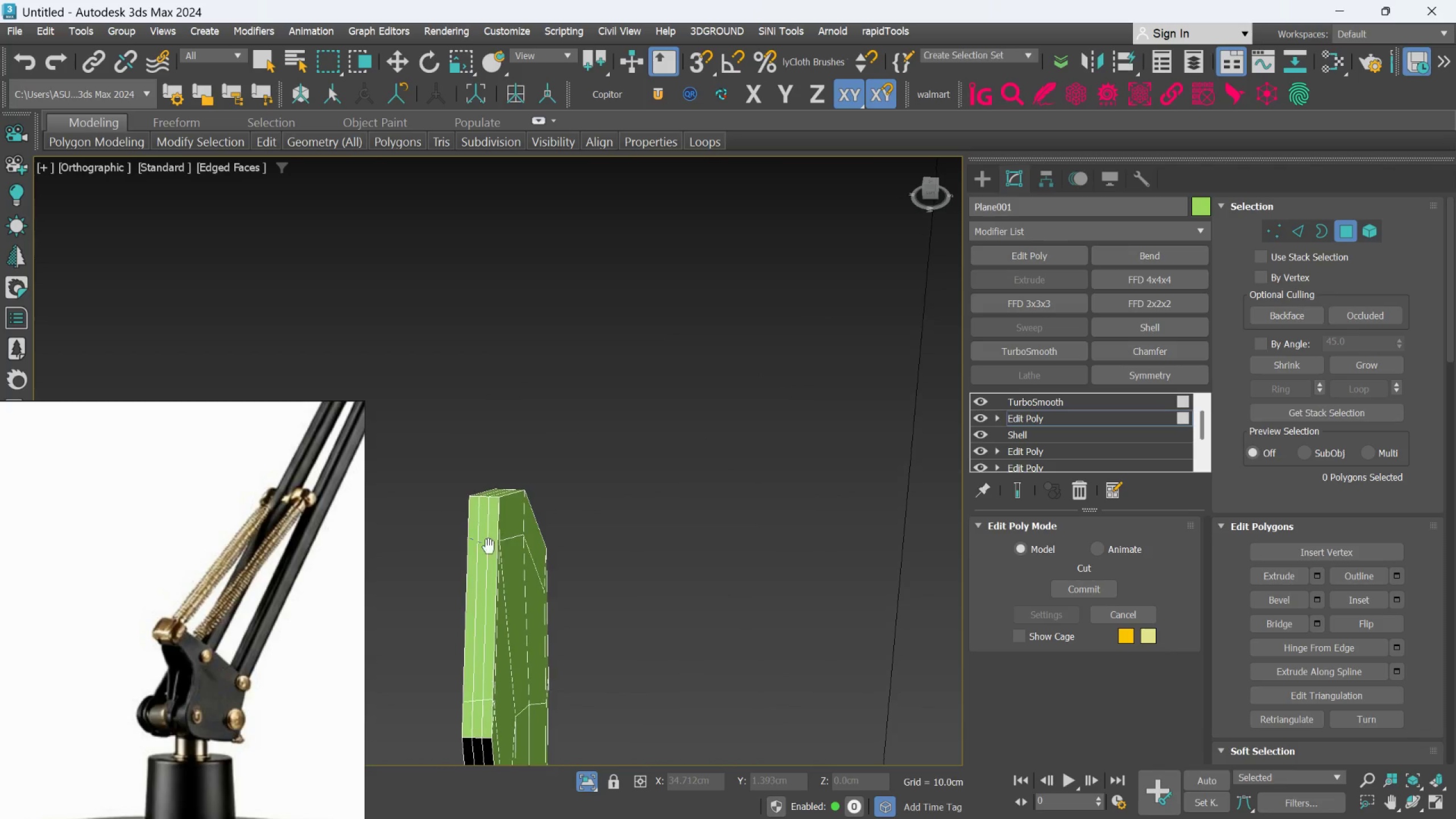 
hold_key(key=AltLeft, duration=0.38)
 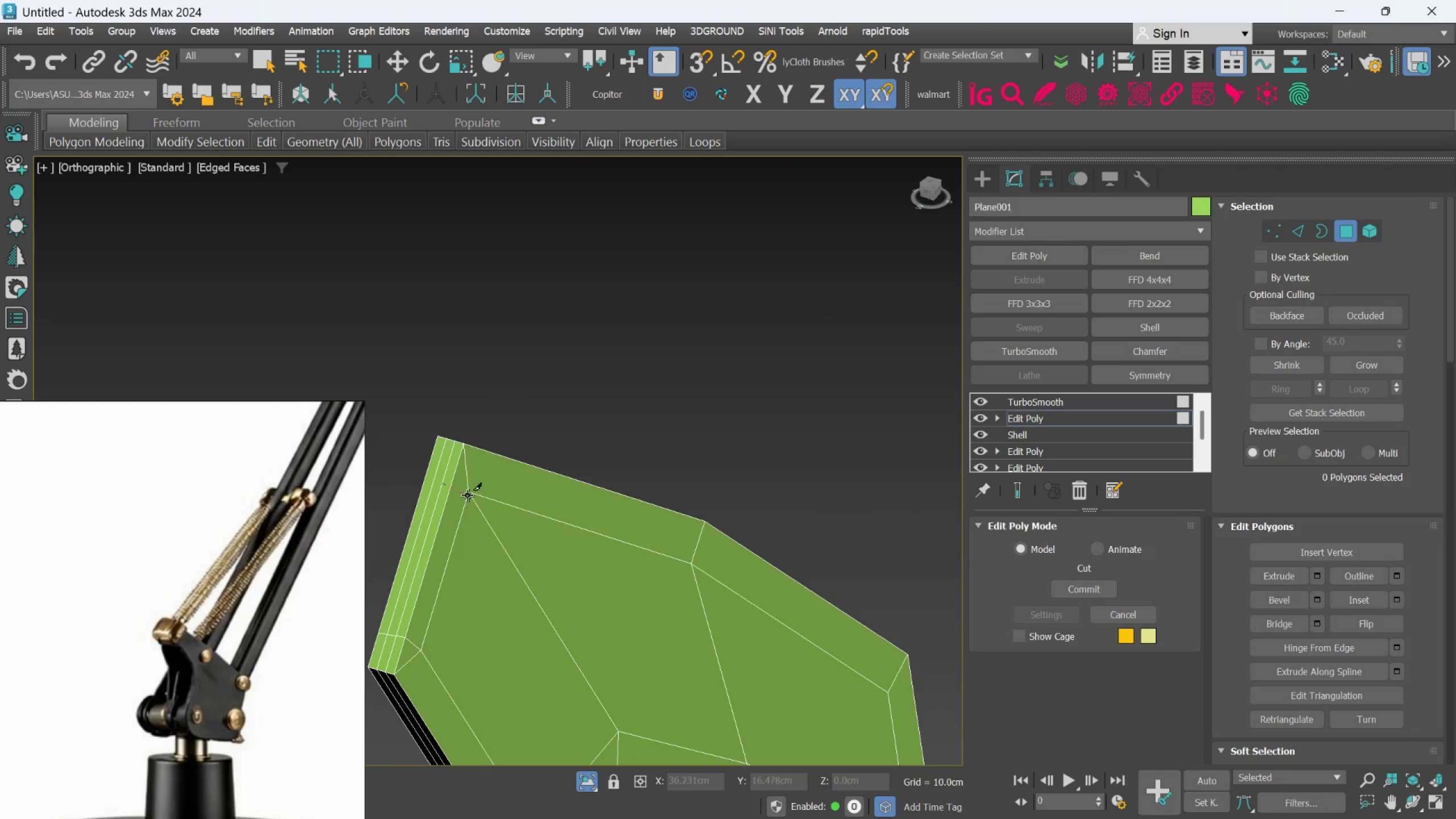 
scroll: coordinate [466, 493], scroll_direction: up, amount: 1.0
 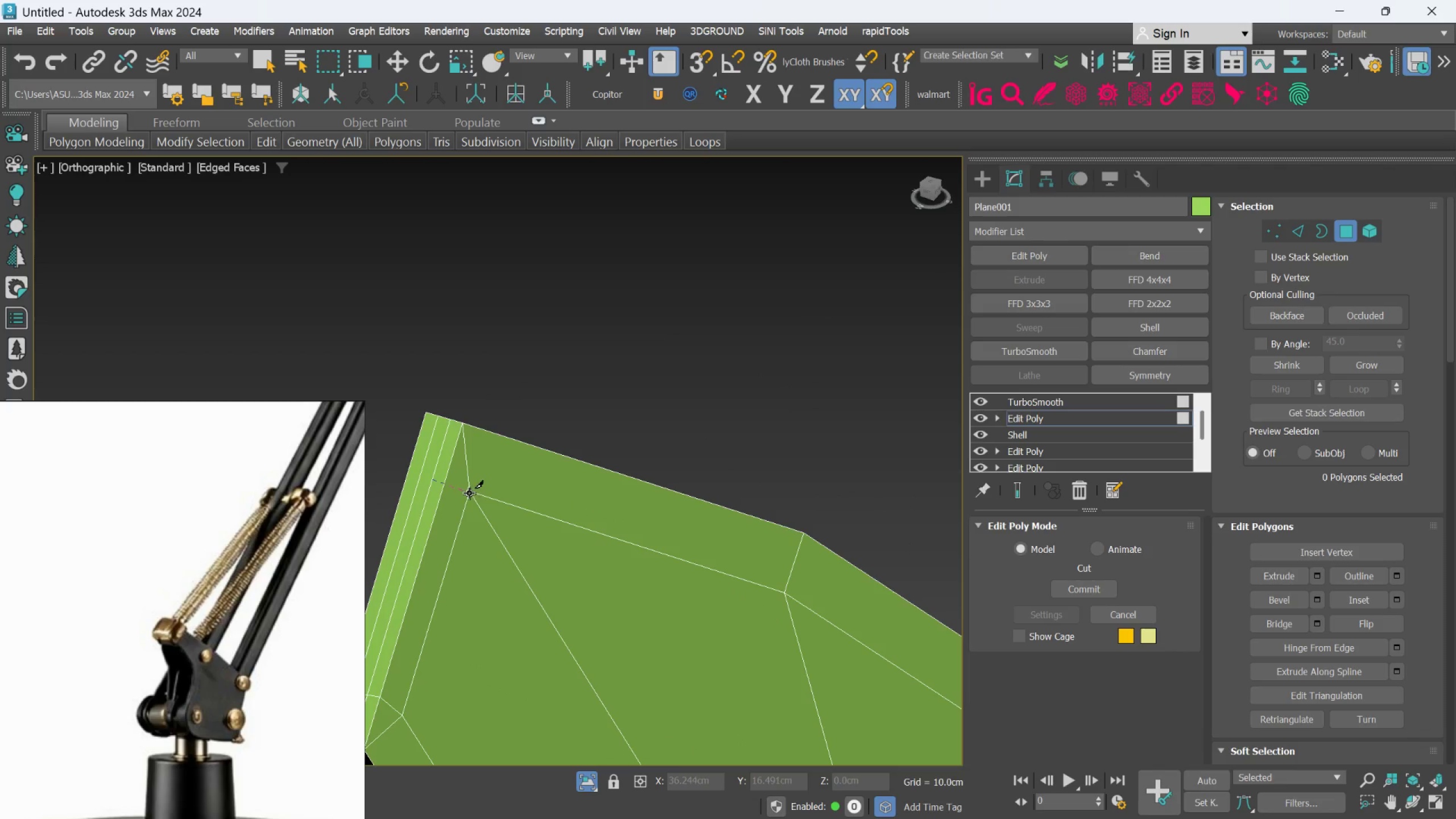 
left_click([470, 493])
 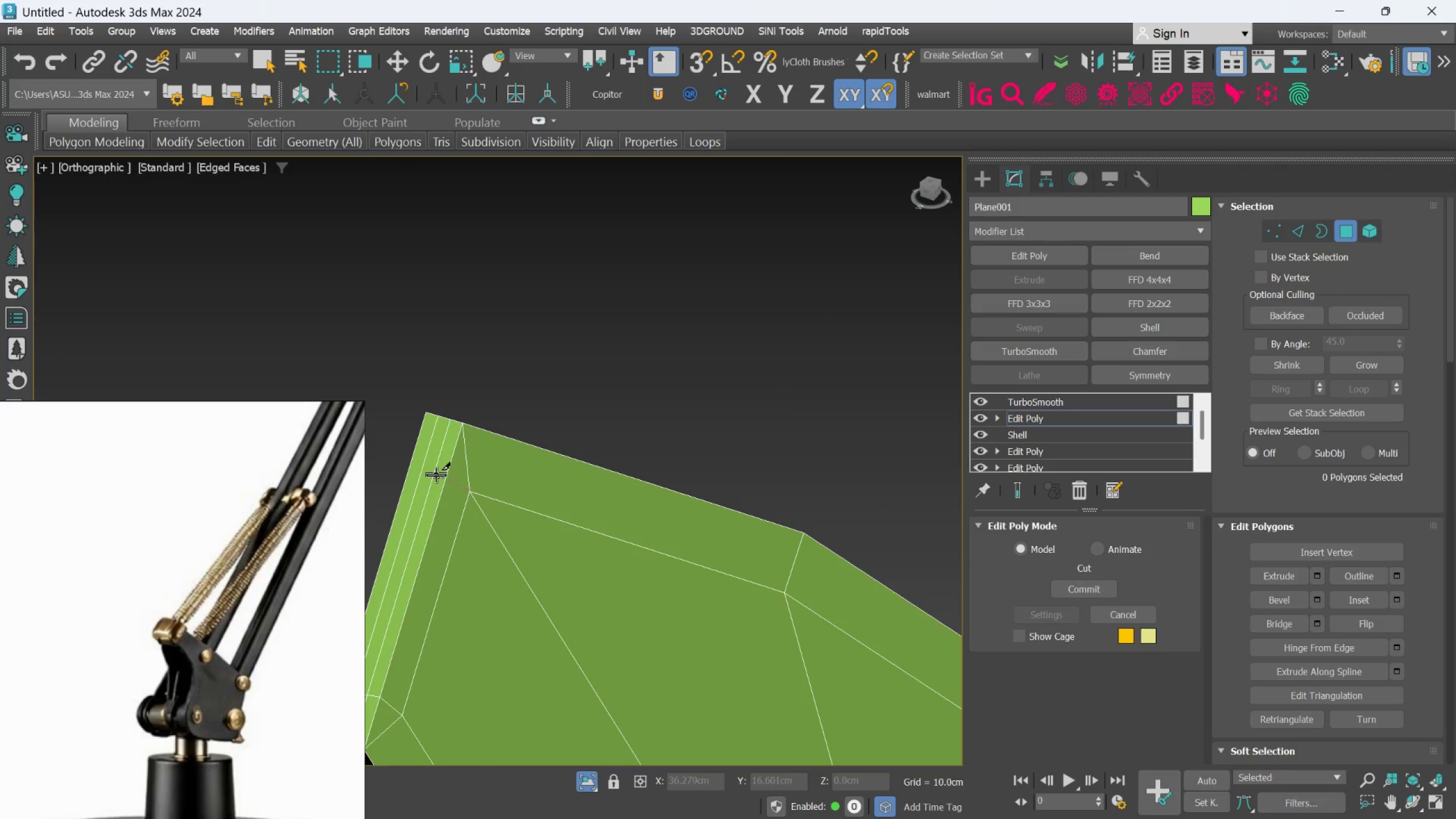 
left_click([445, 477])
 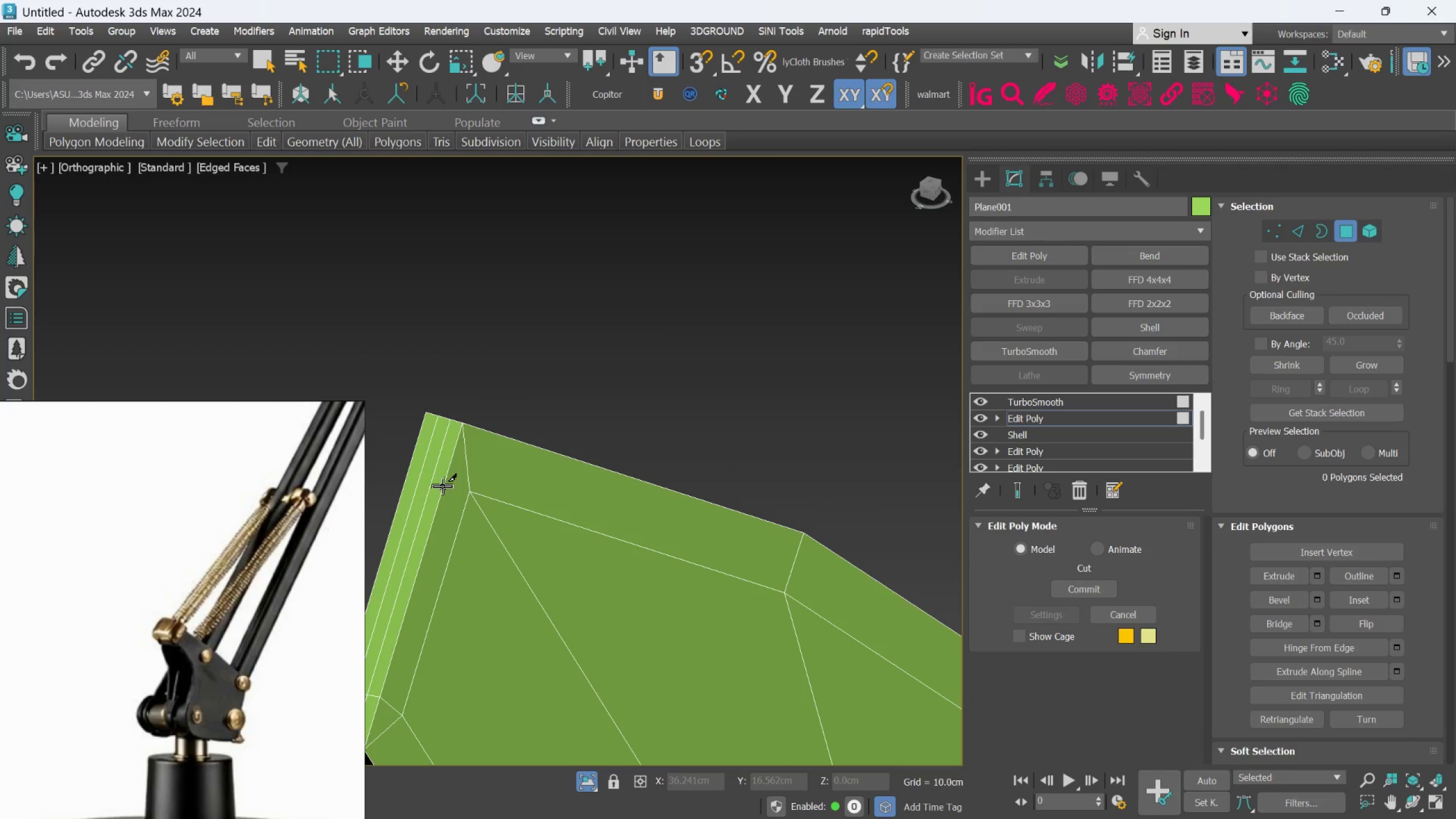 
hold_key(key=AltLeft, duration=0.81)
 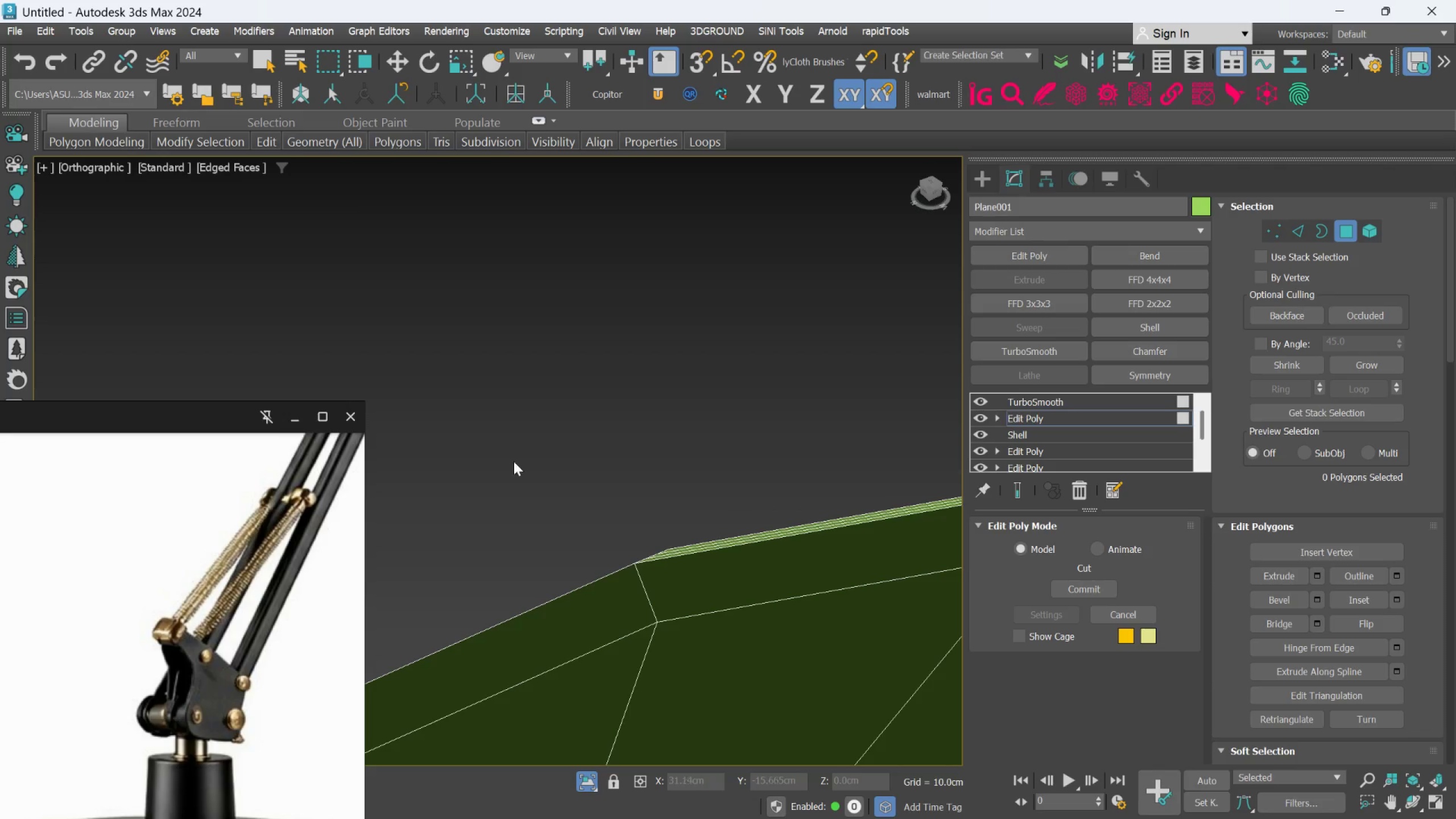 
scroll: coordinate [557, 477], scroll_direction: down, amount: 3.0
 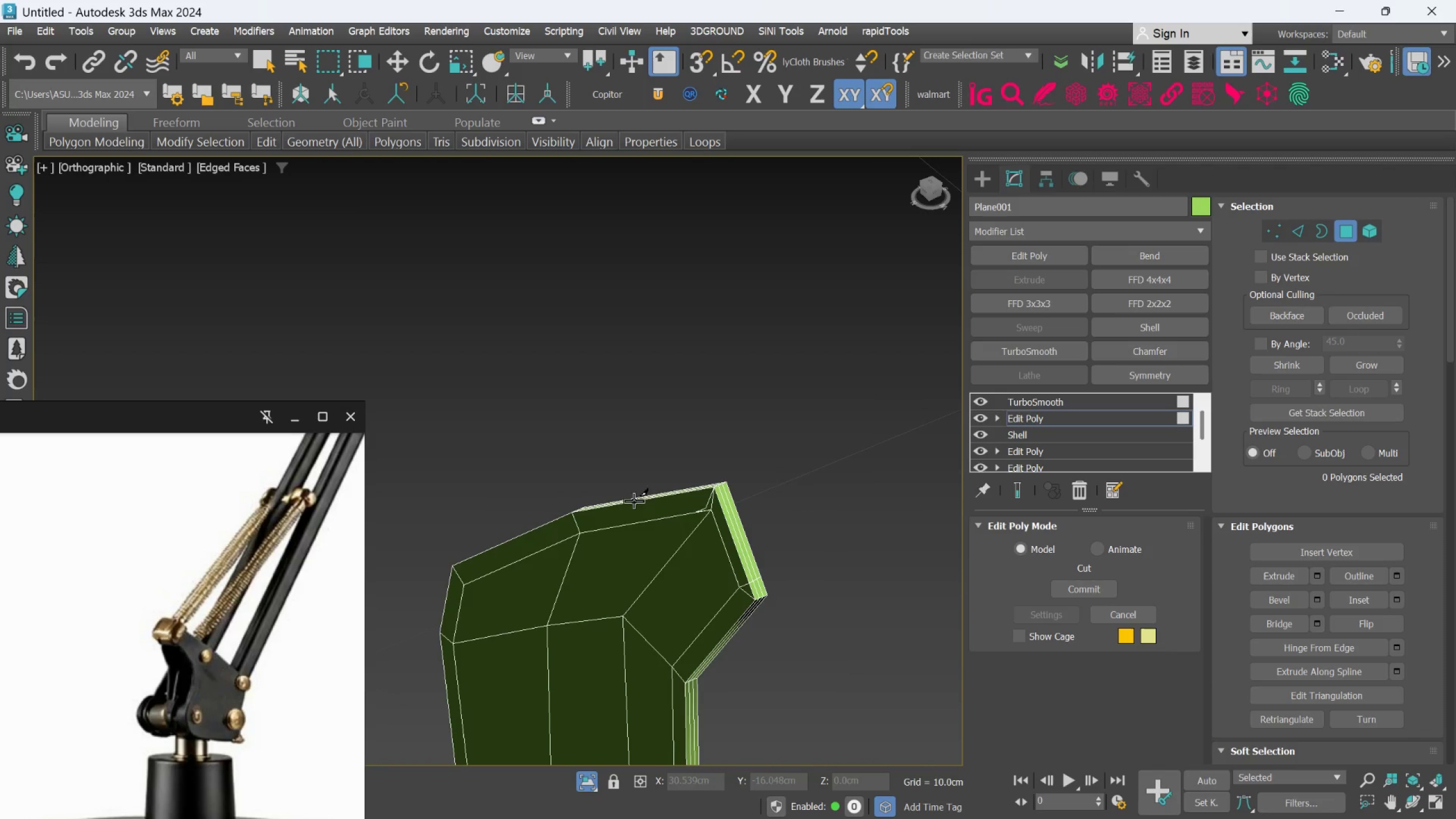 
scroll: coordinate [690, 515], scroll_direction: up, amount: 2.0
 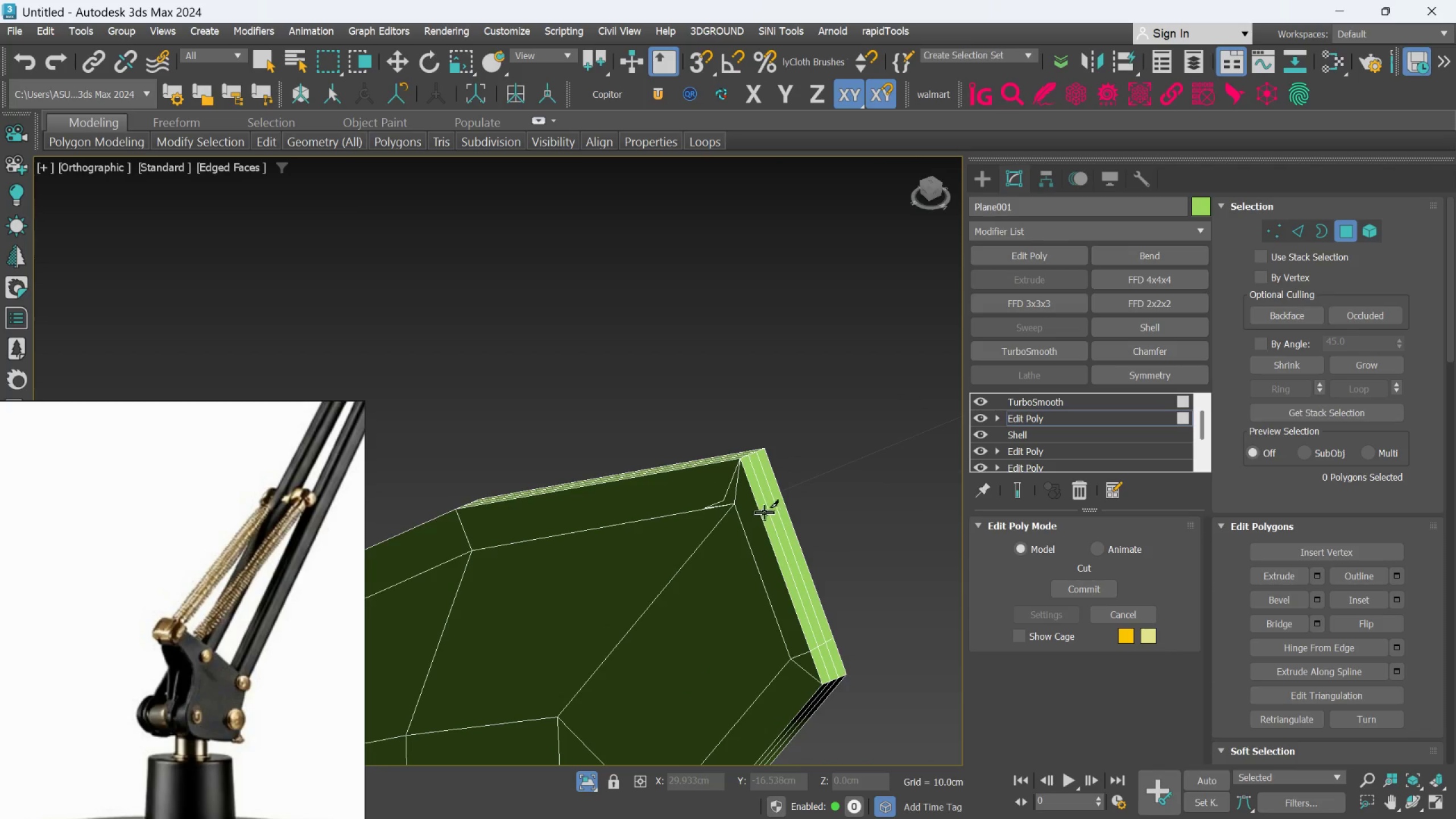 
key(Control+Z)
 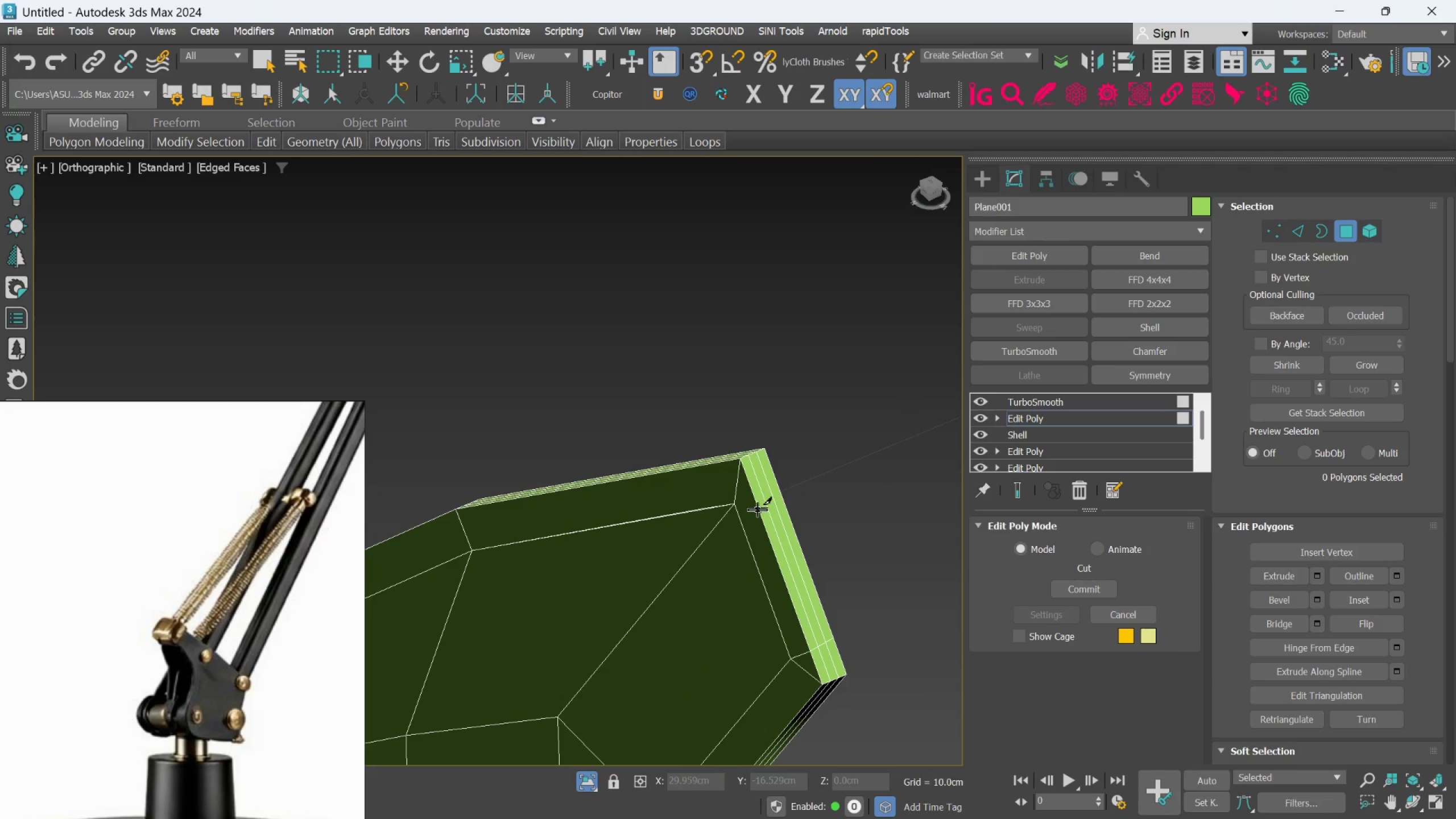 
scroll: coordinate [714, 502], scroll_direction: up, amount: 4.0
 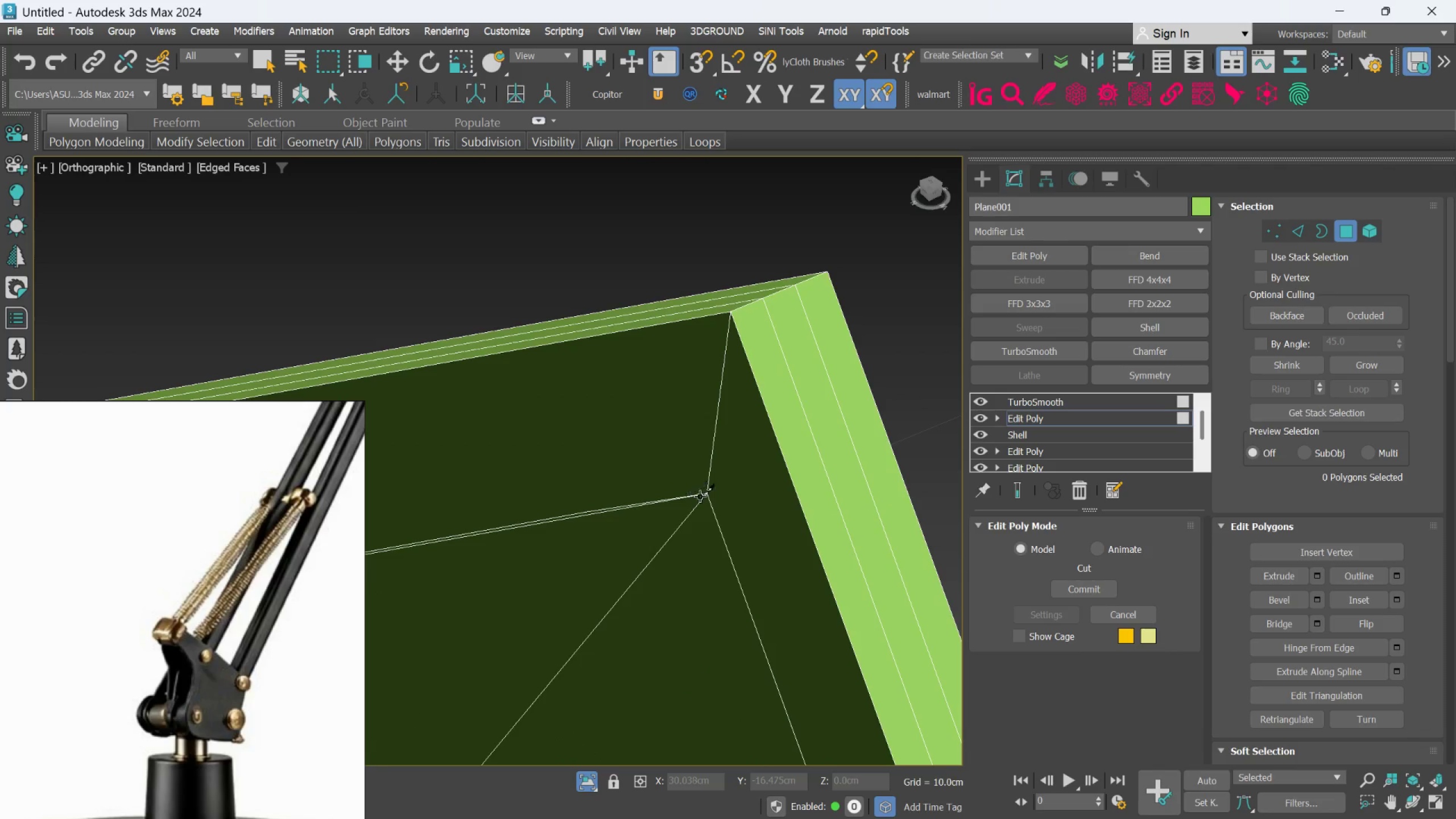 
key(Z)
 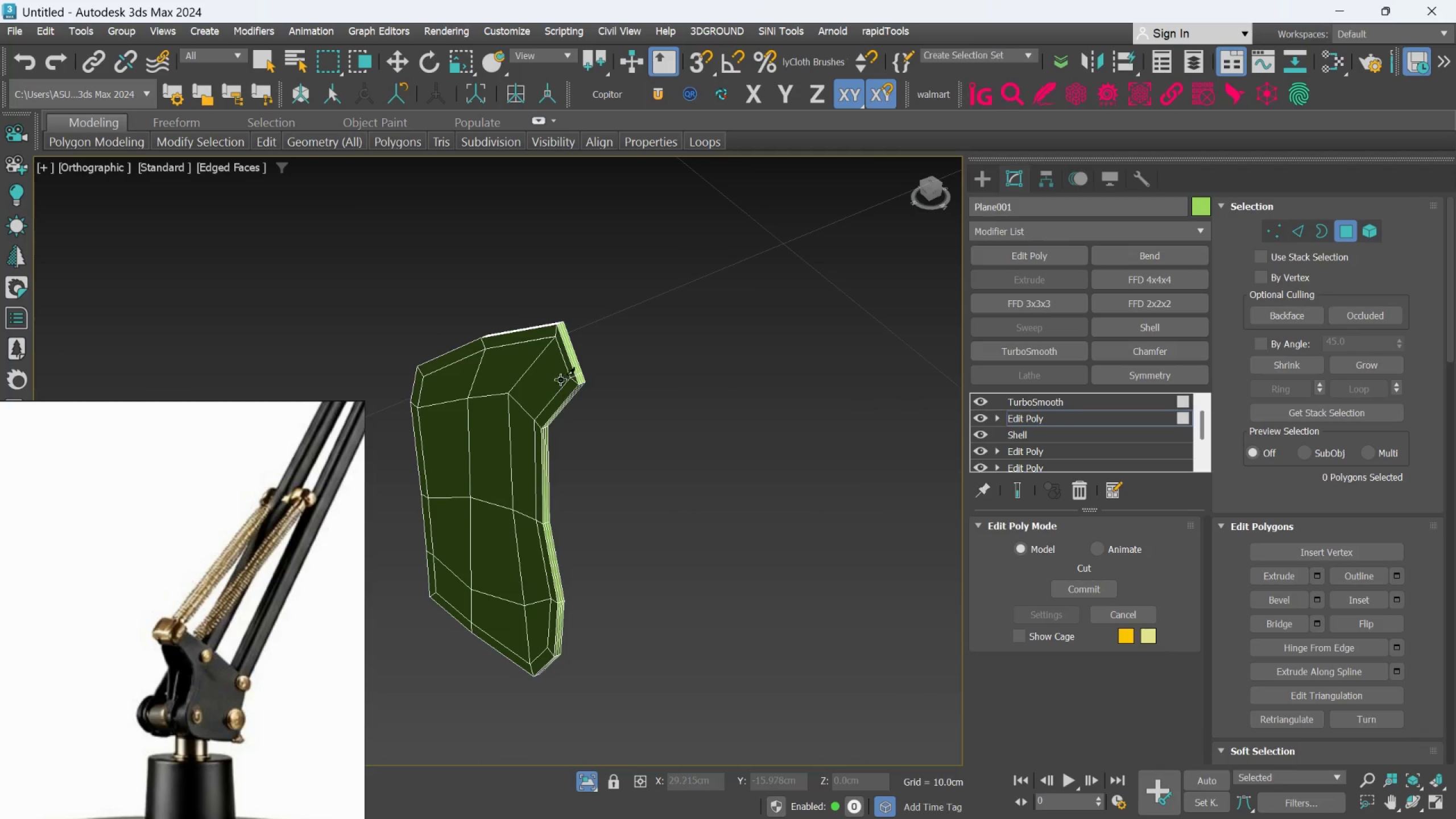 
scroll: coordinate [559, 359], scroll_direction: up, amount: 6.0
 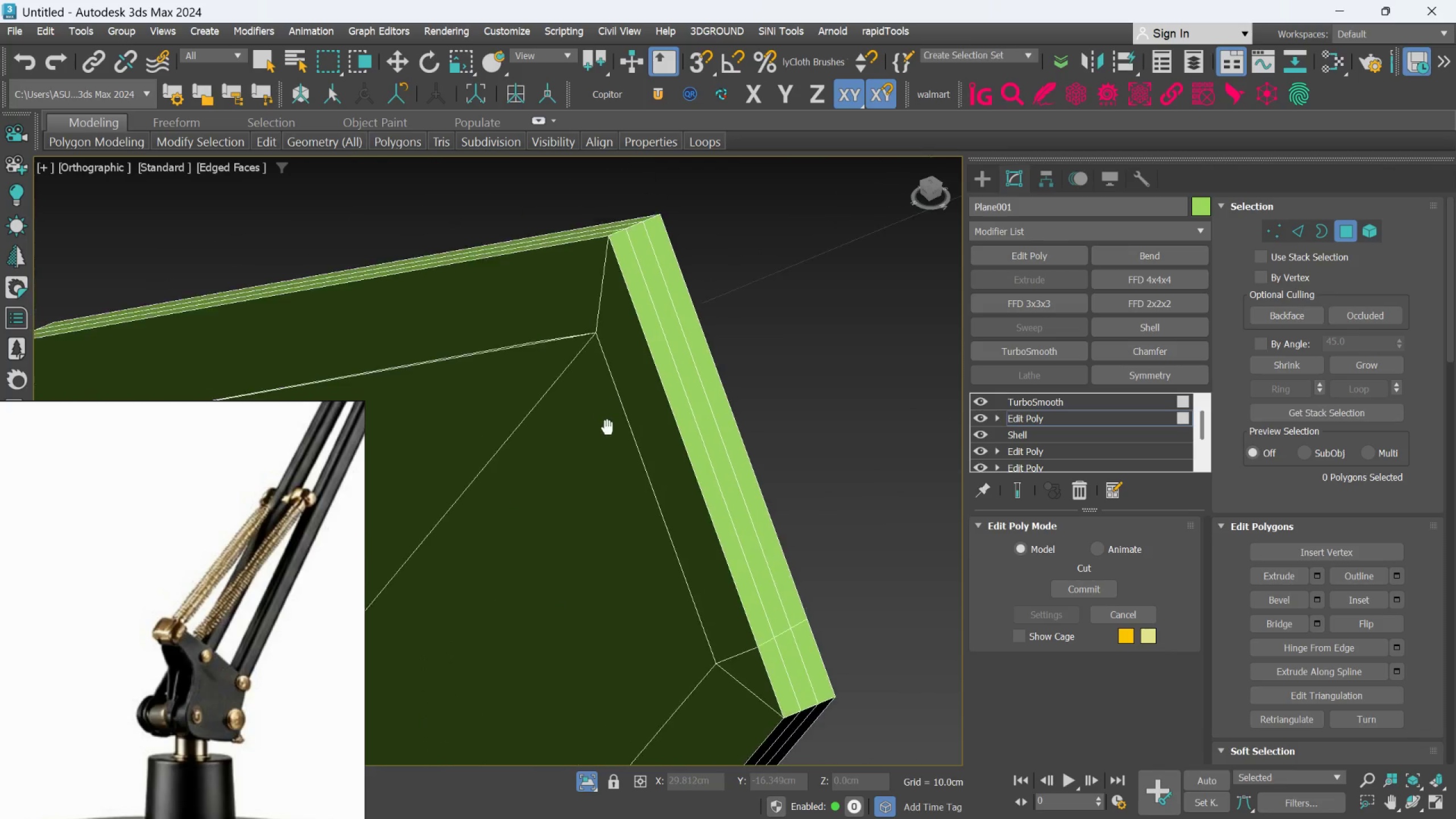 
key(Control+Z)
 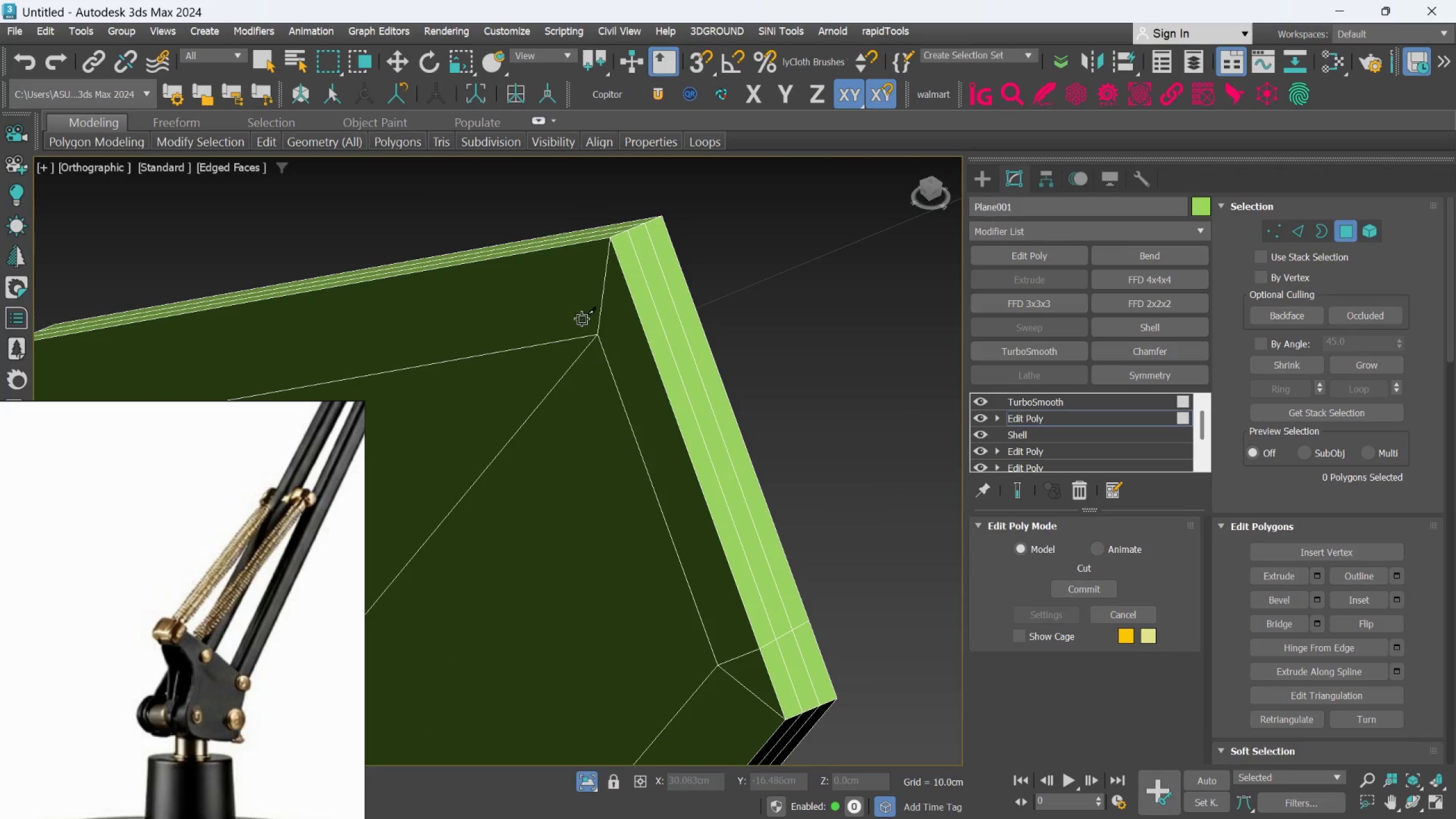 
scroll: coordinate [594, 319], scroll_direction: up, amount: 3.0
 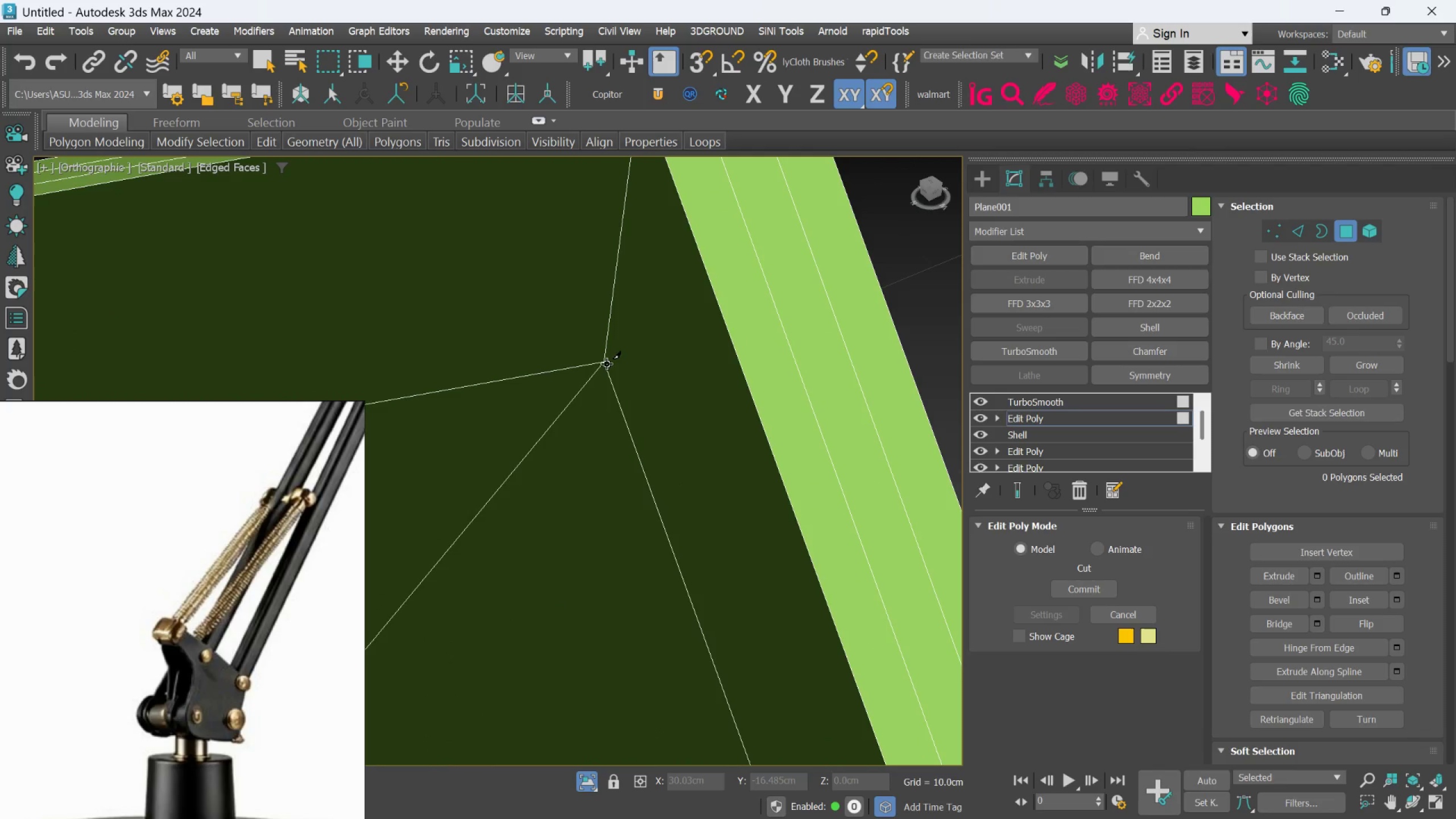 
left_click([606, 365])
 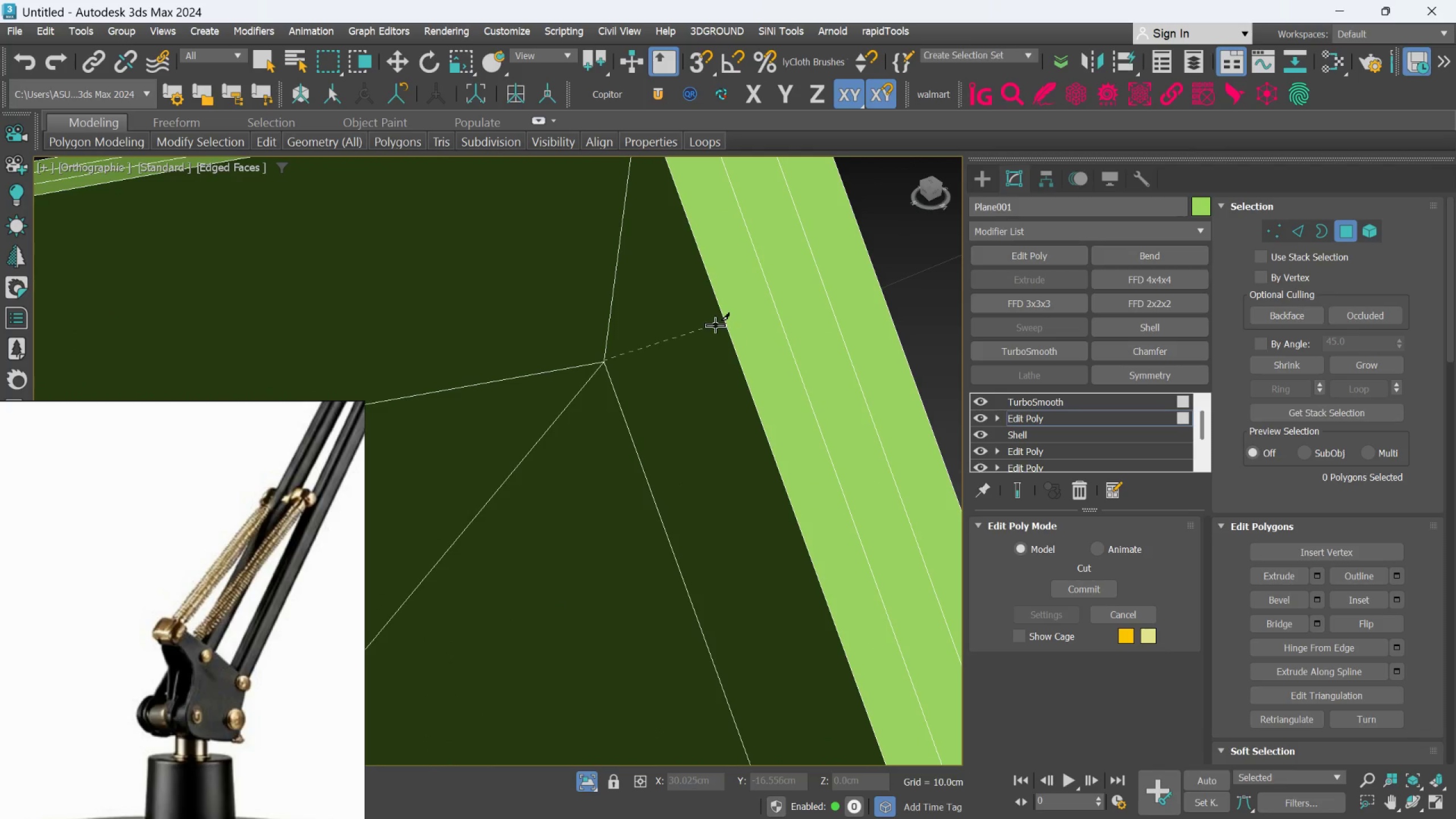 
left_click([719, 321])
 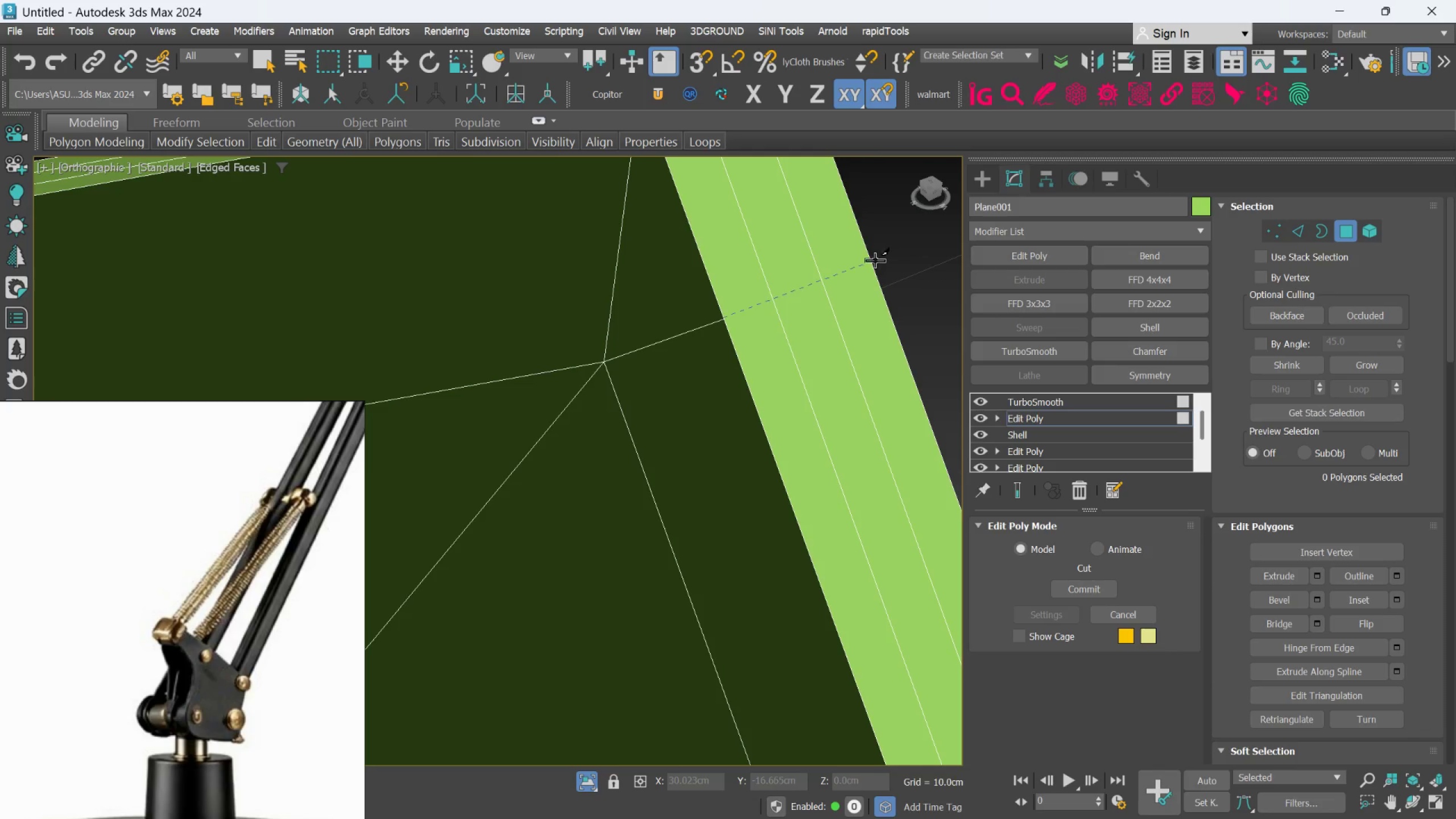 
left_click([871, 260])
 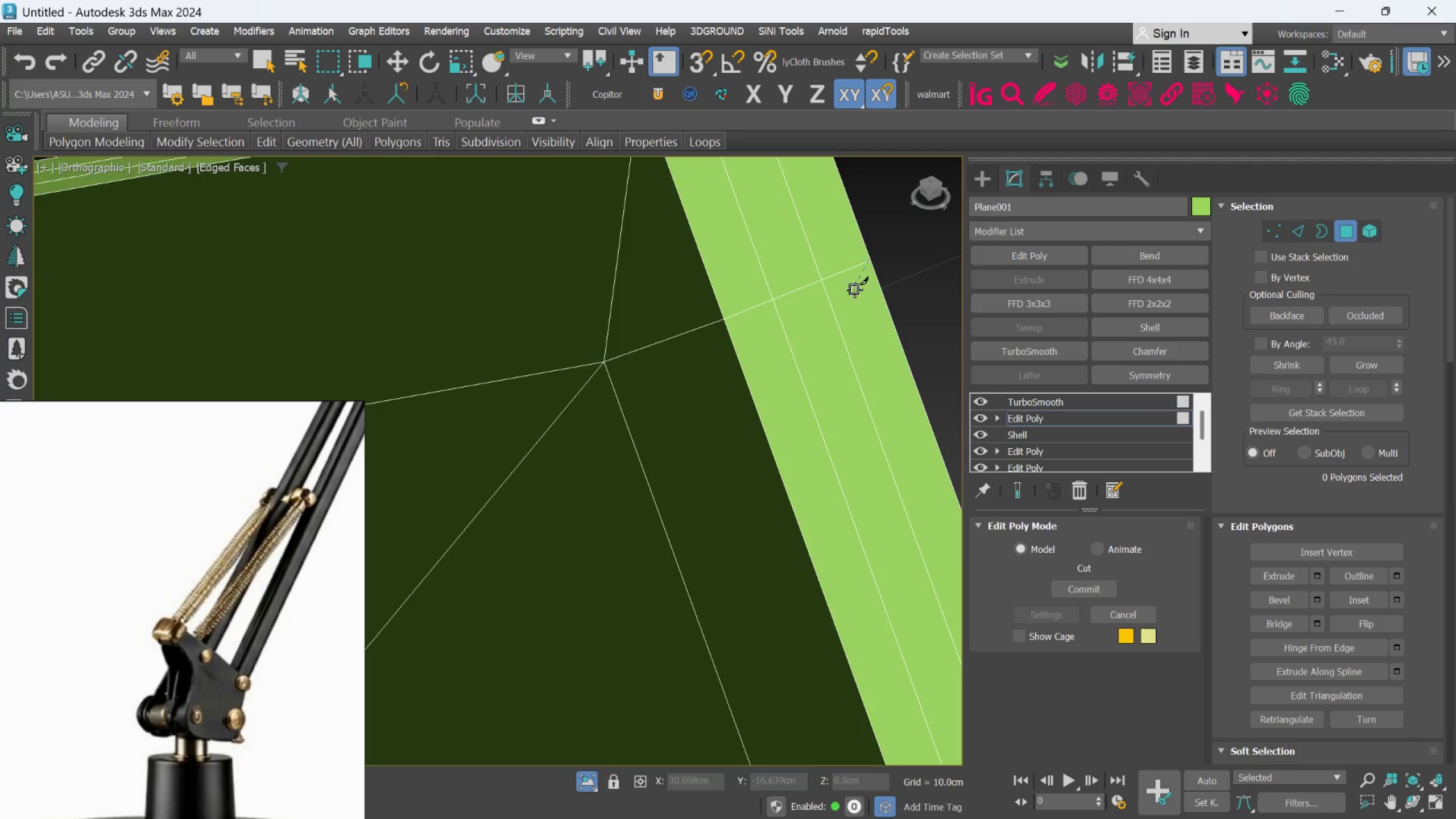 
hold_key(key=AltLeft, duration=0.62)
 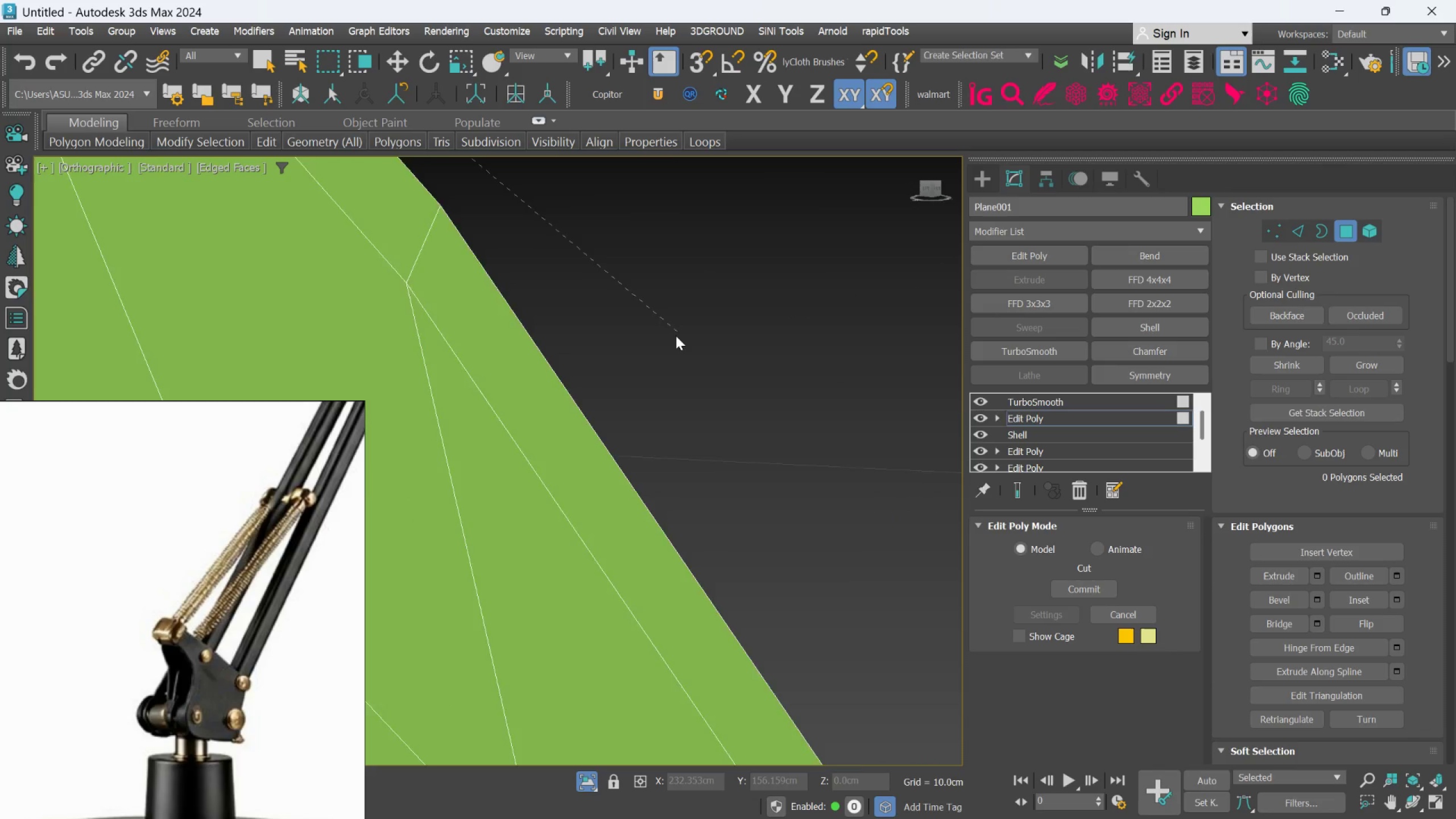 
scroll: coordinate [676, 336], scroll_direction: down, amount: 5.0
 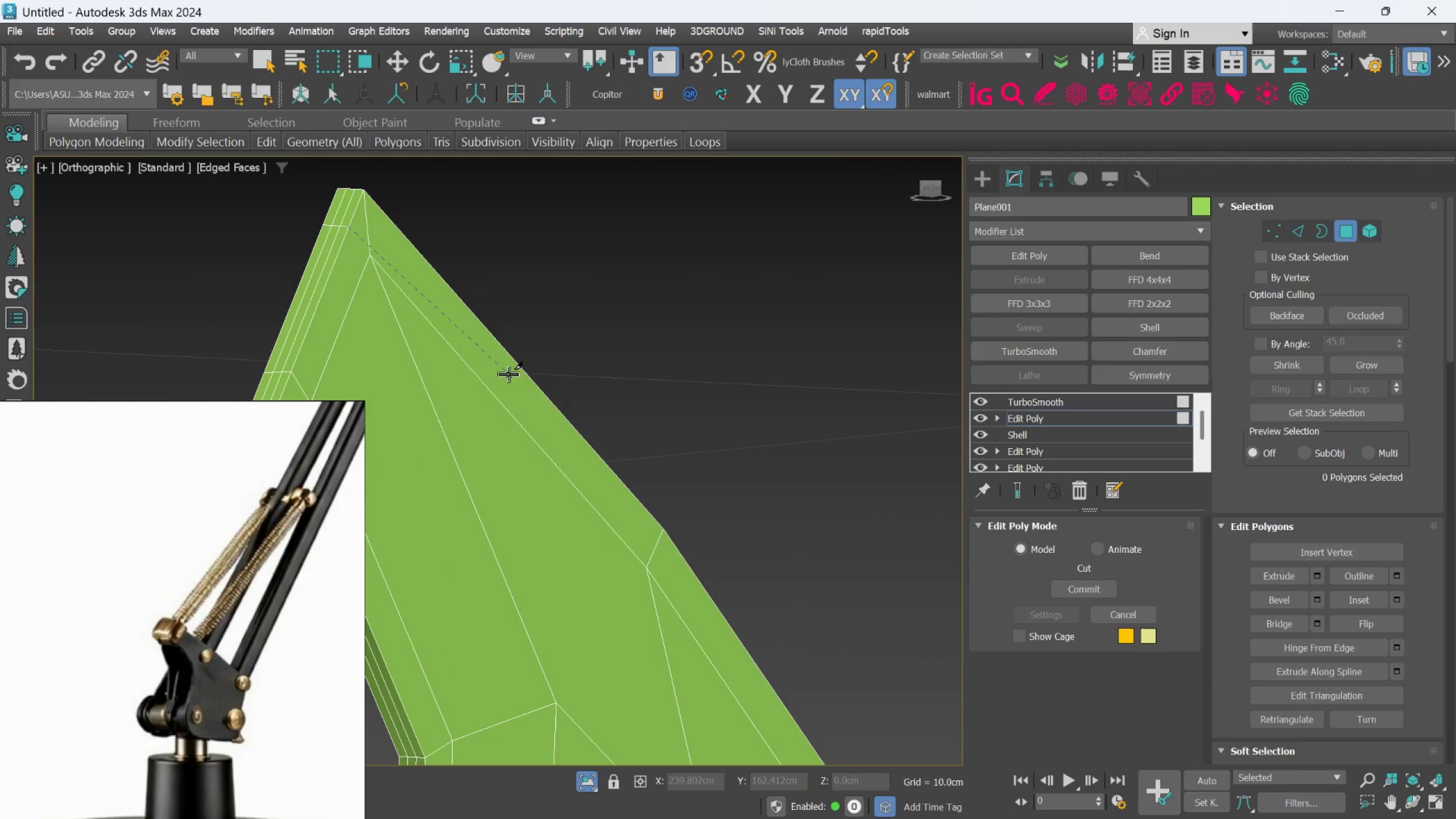 
scroll: coordinate [395, 307], scroll_direction: up, amount: 4.0
 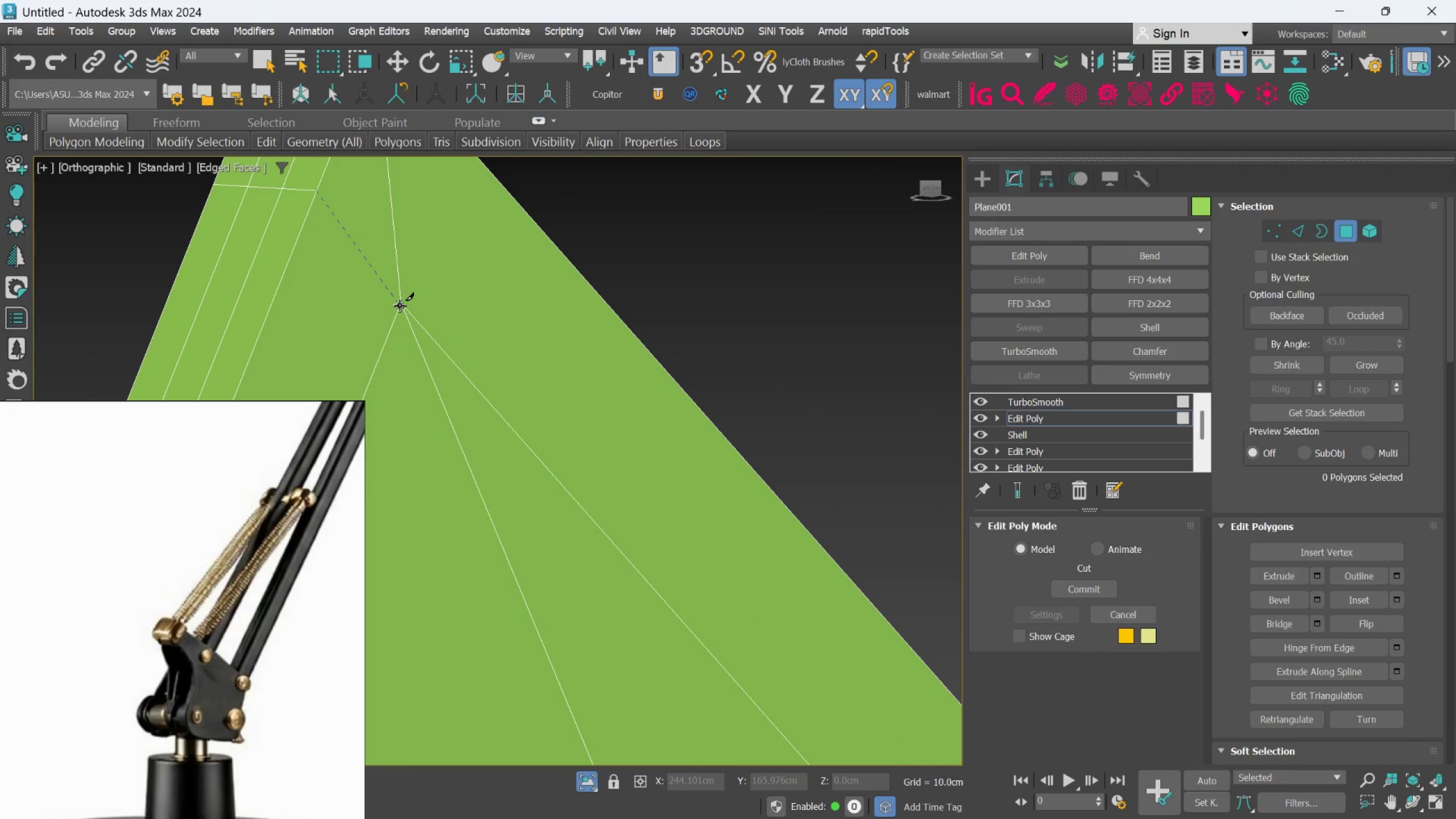 
left_click([400, 305])
 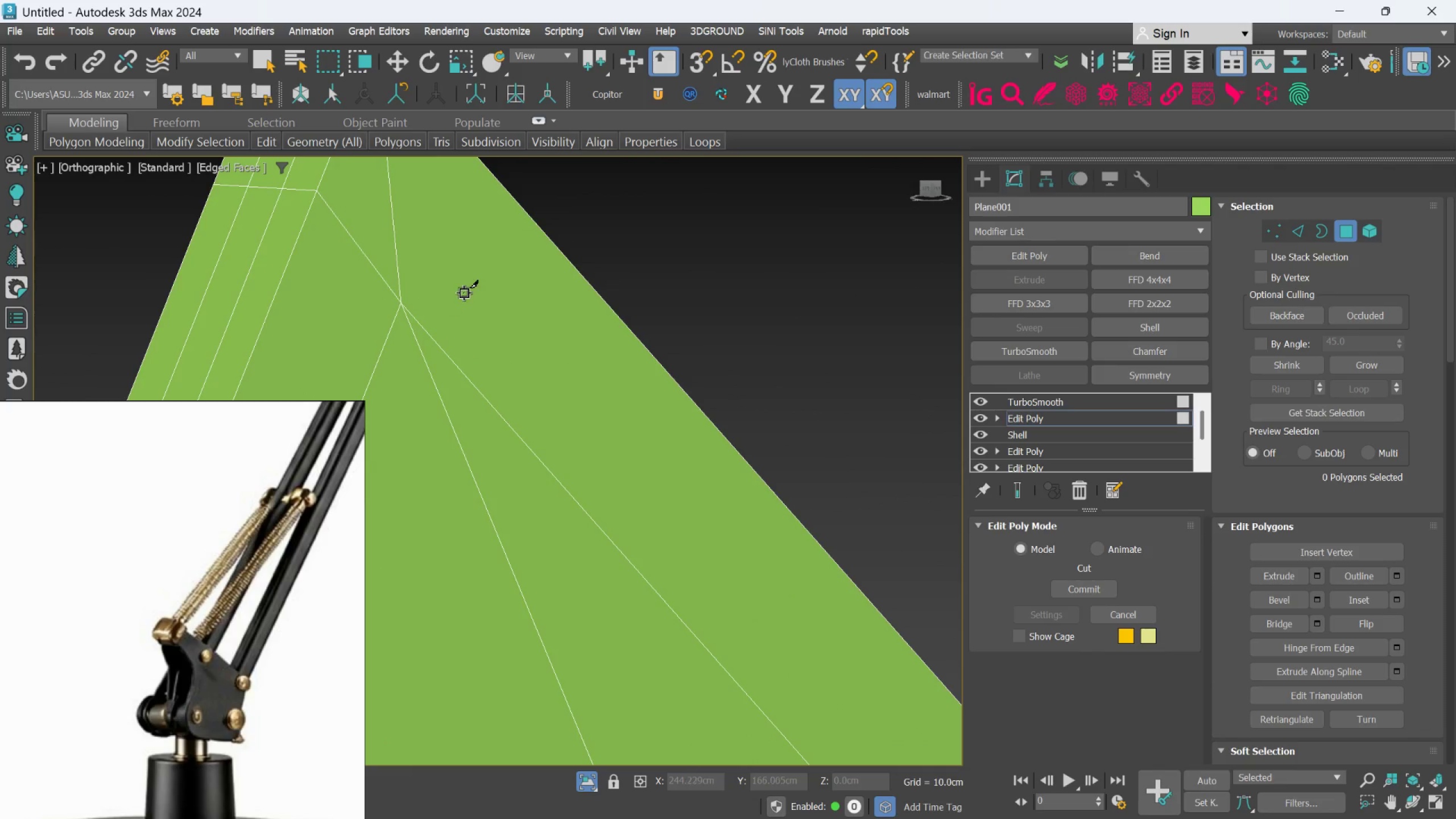 
scroll: coordinate [466, 292], scroll_direction: down, amount: 2.0
 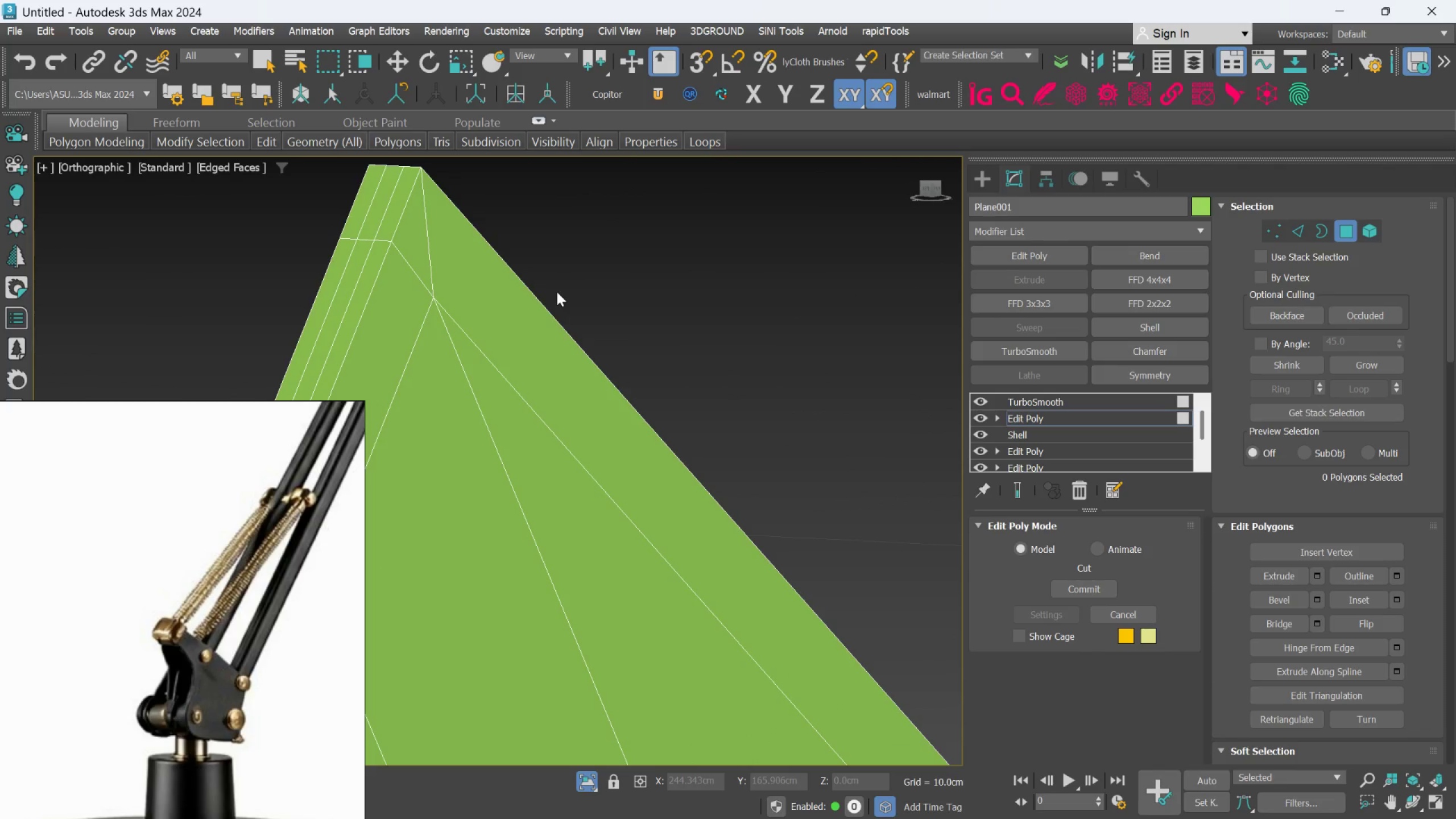 
key(Alt+AltLeft)
 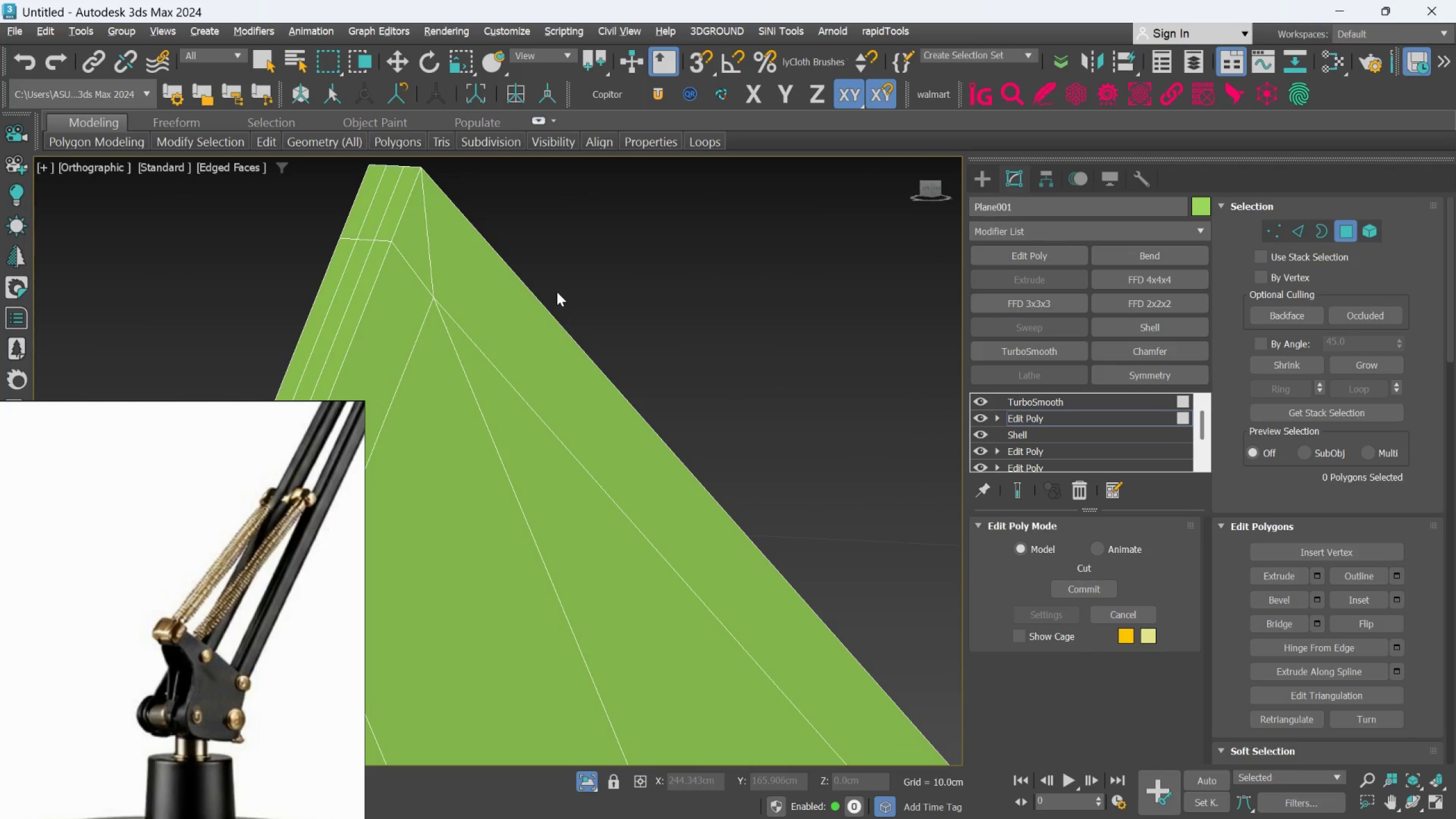 
key(Alt+C)
 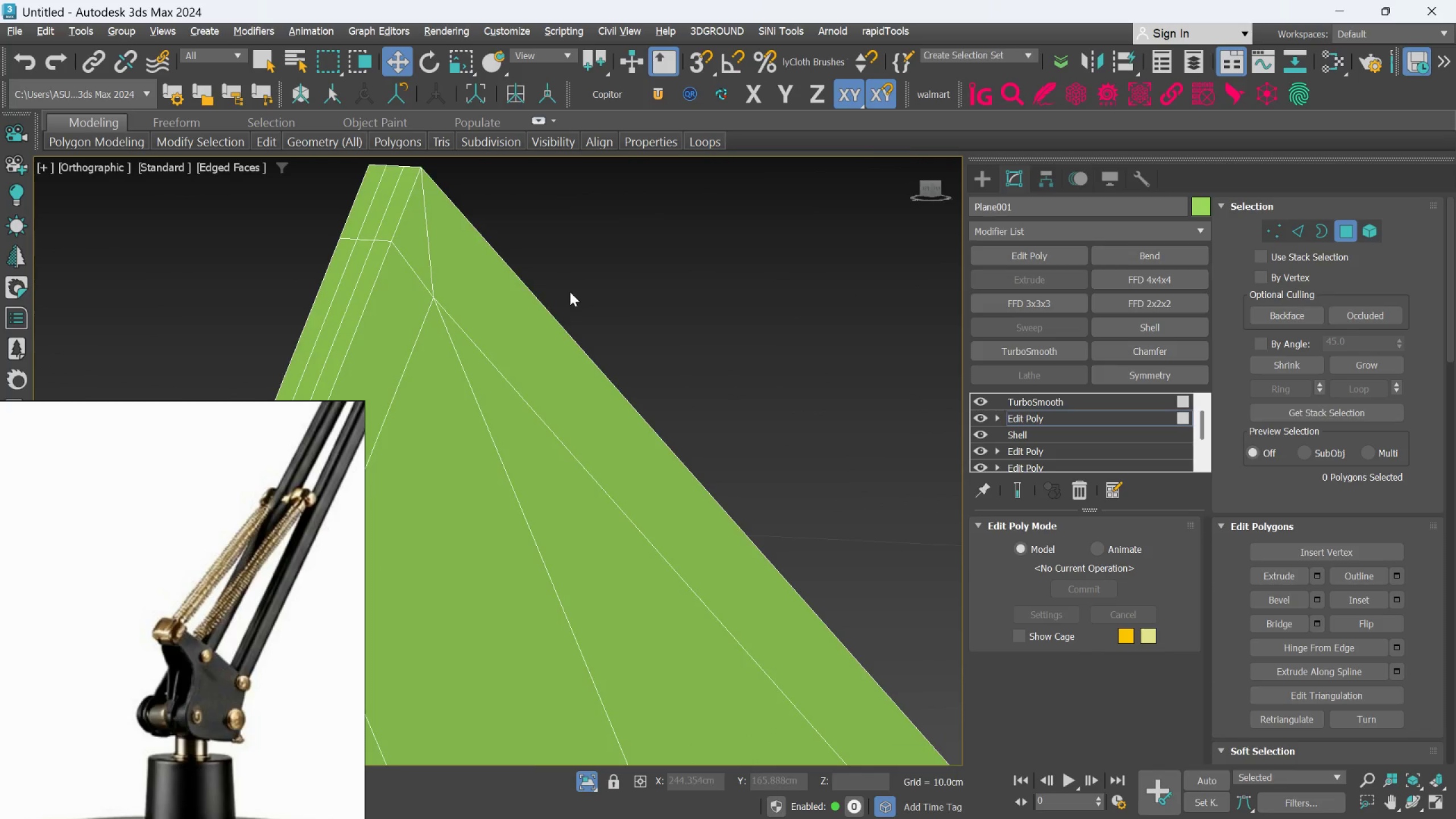 
scroll: coordinate [568, 293], scroll_direction: down, amount: 2.0
 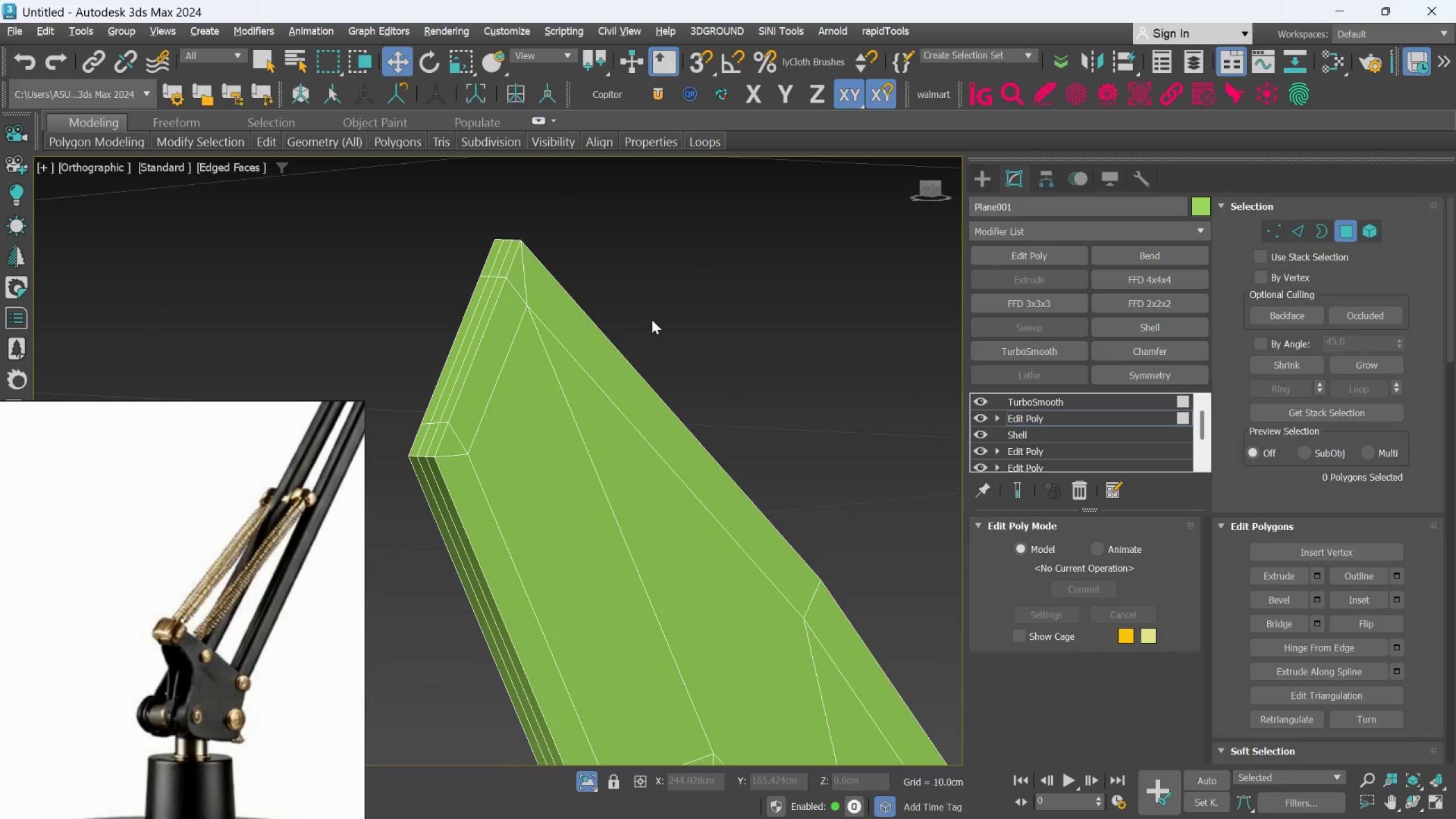 
scroll: coordinate [522, 280], scroll_direction: up, amount: 1.0
 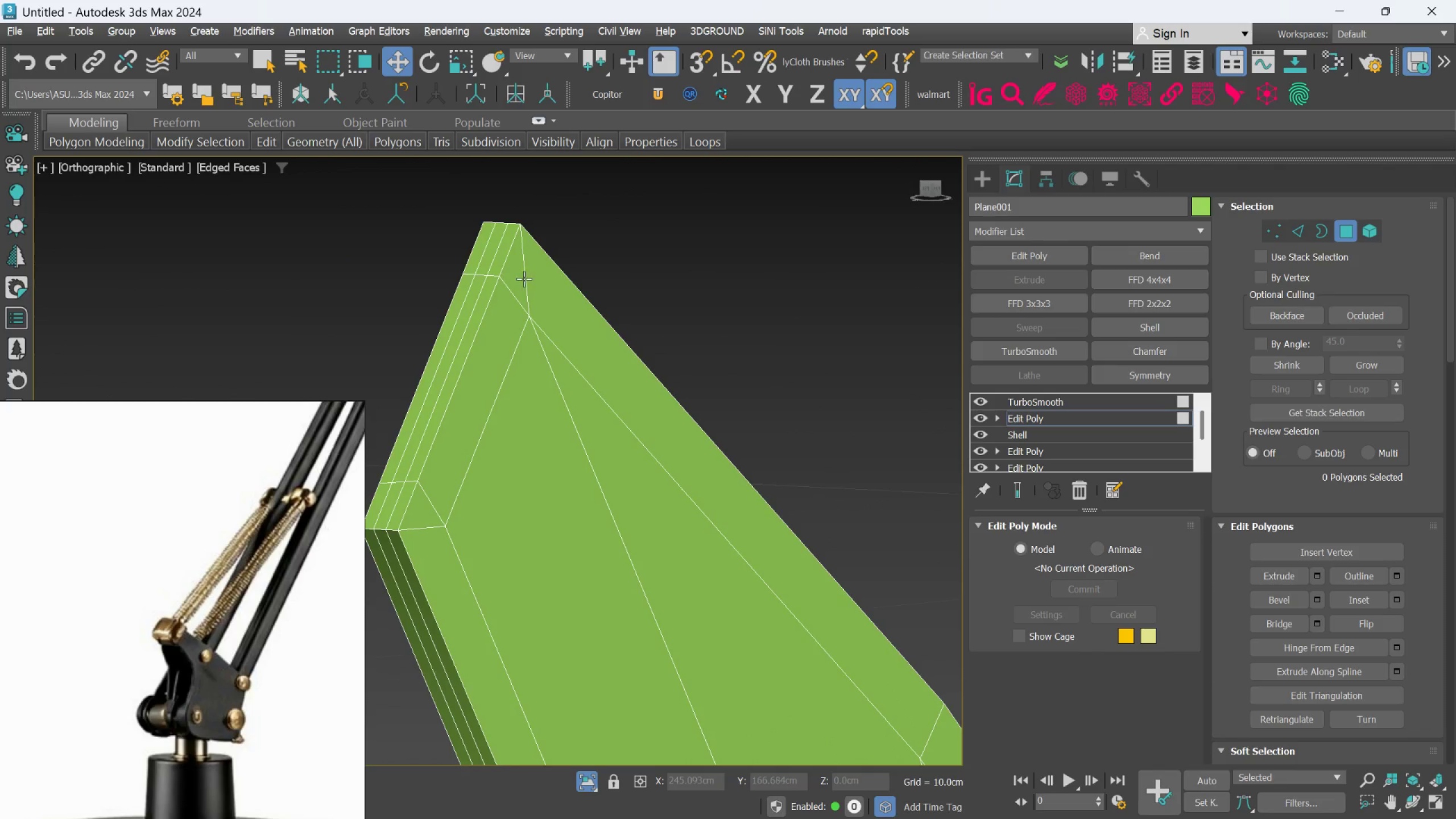 
left_click([524, 279])
 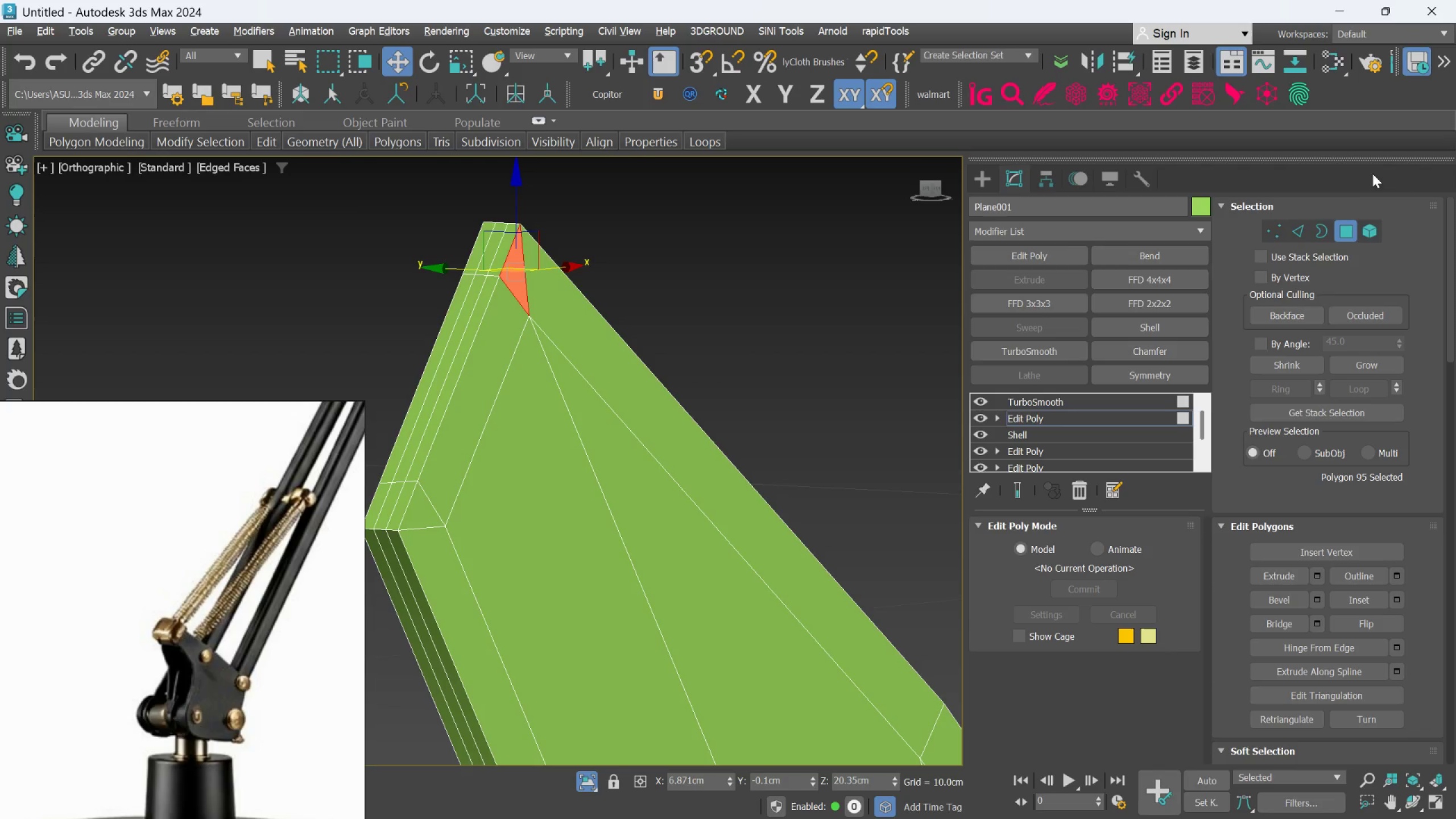 
left_click([1303, 222])
 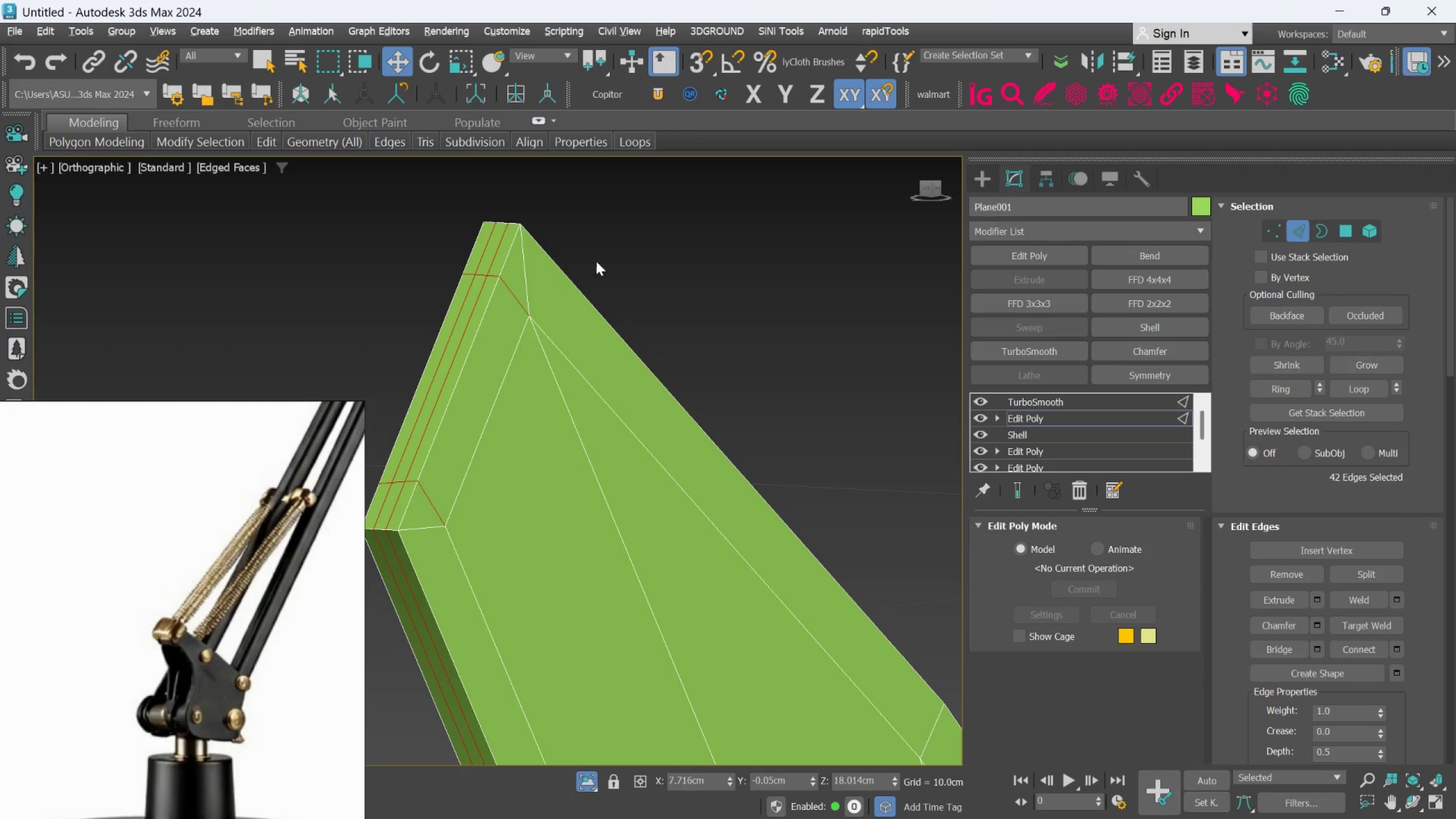 
scroll: coordinate [574, 270], scroll_direction: up, amount: 1.0
 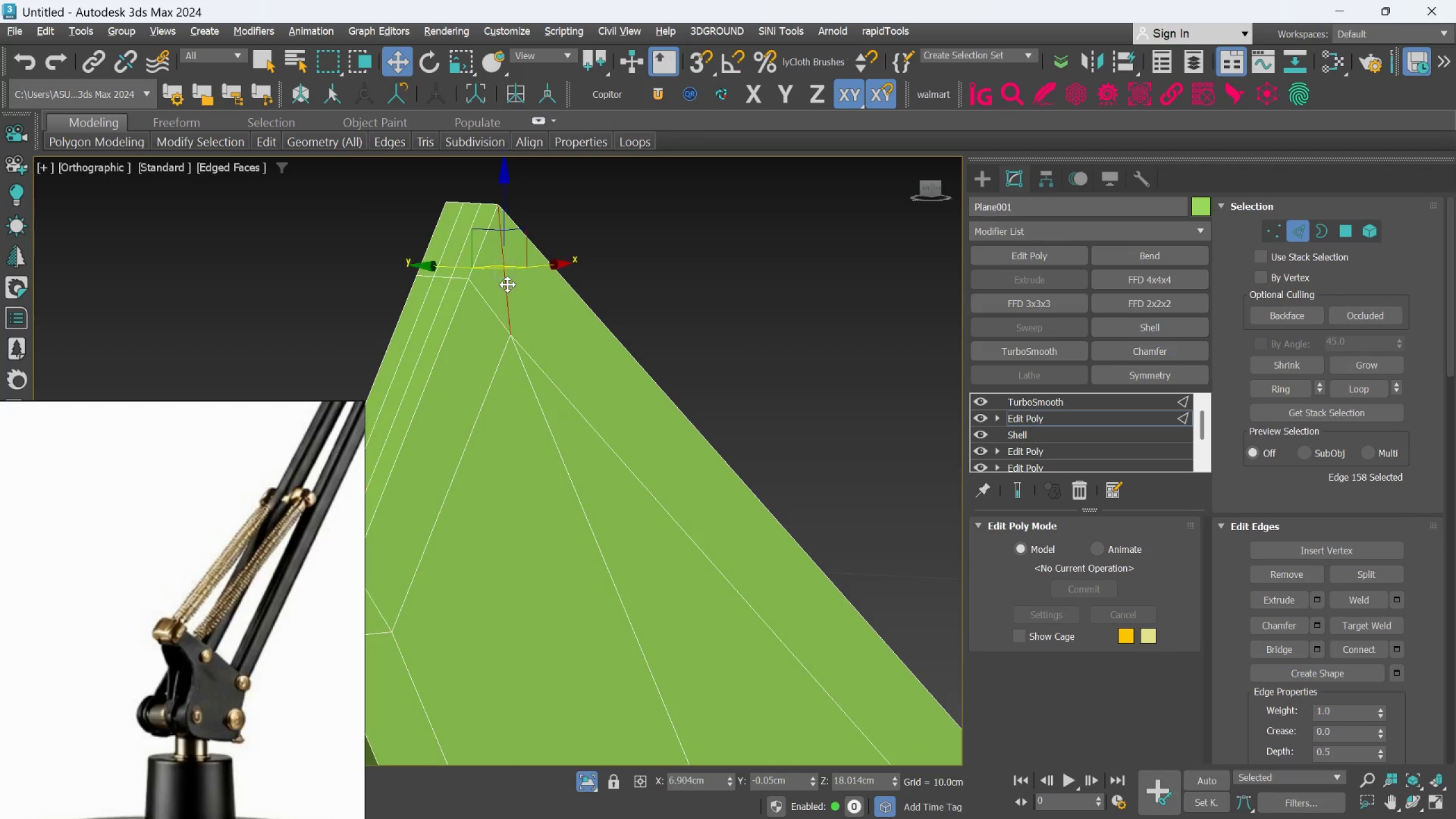 
double_click([507, 284])
 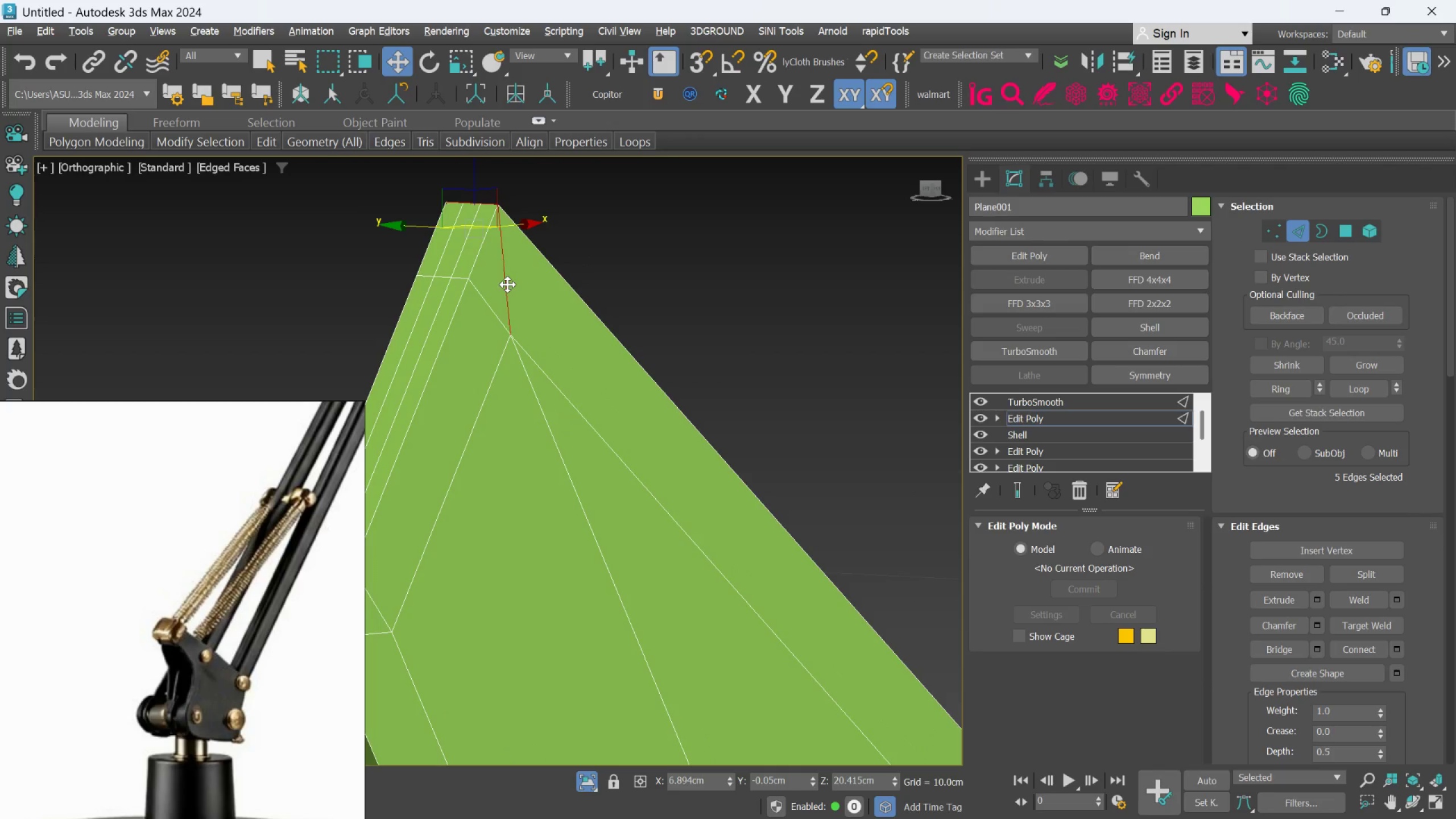 
hold_key(key=AltLeft, duration=0.7)
 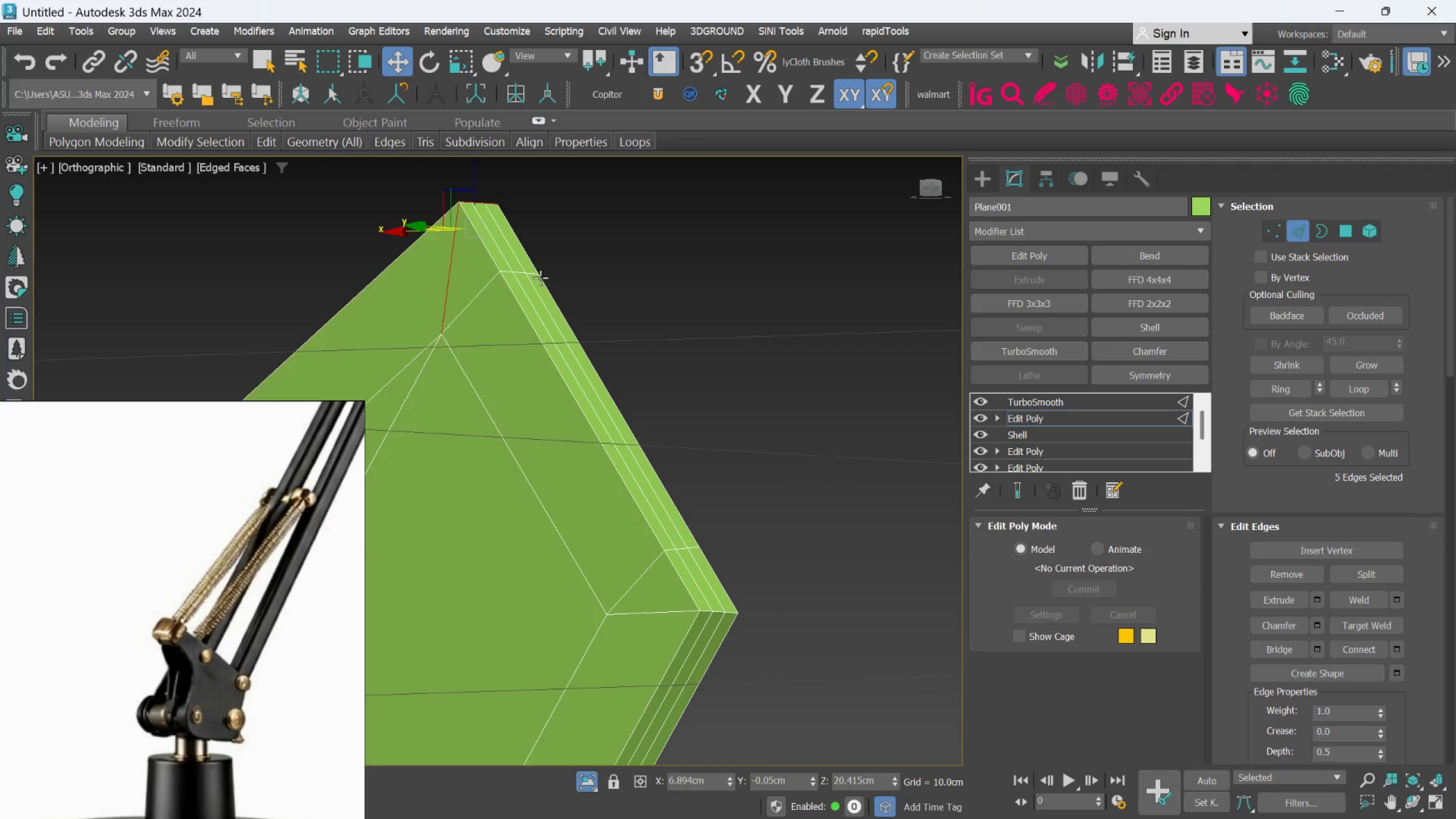 
left_click([569, 241])
 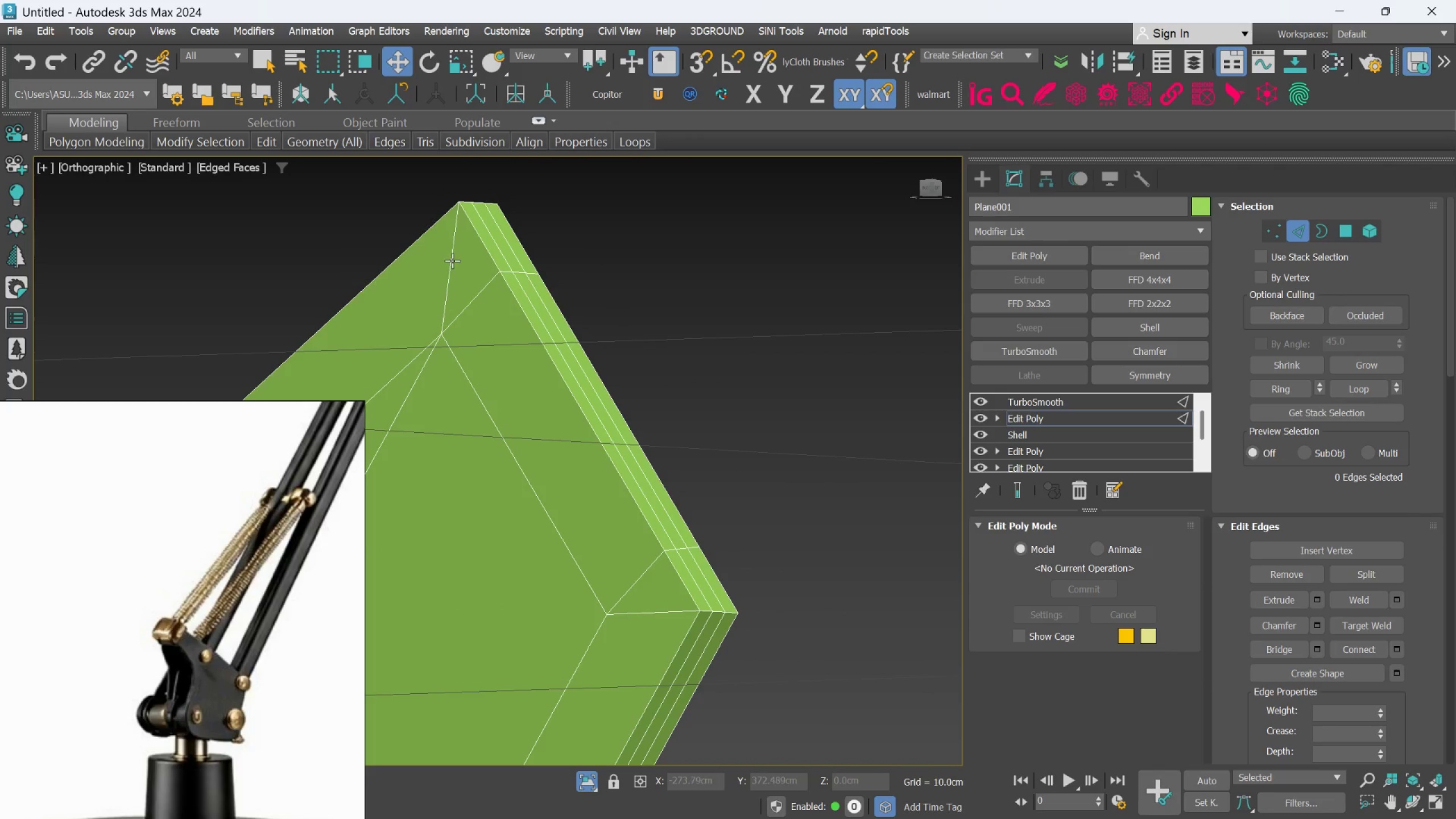 
left_click([452, 260])
 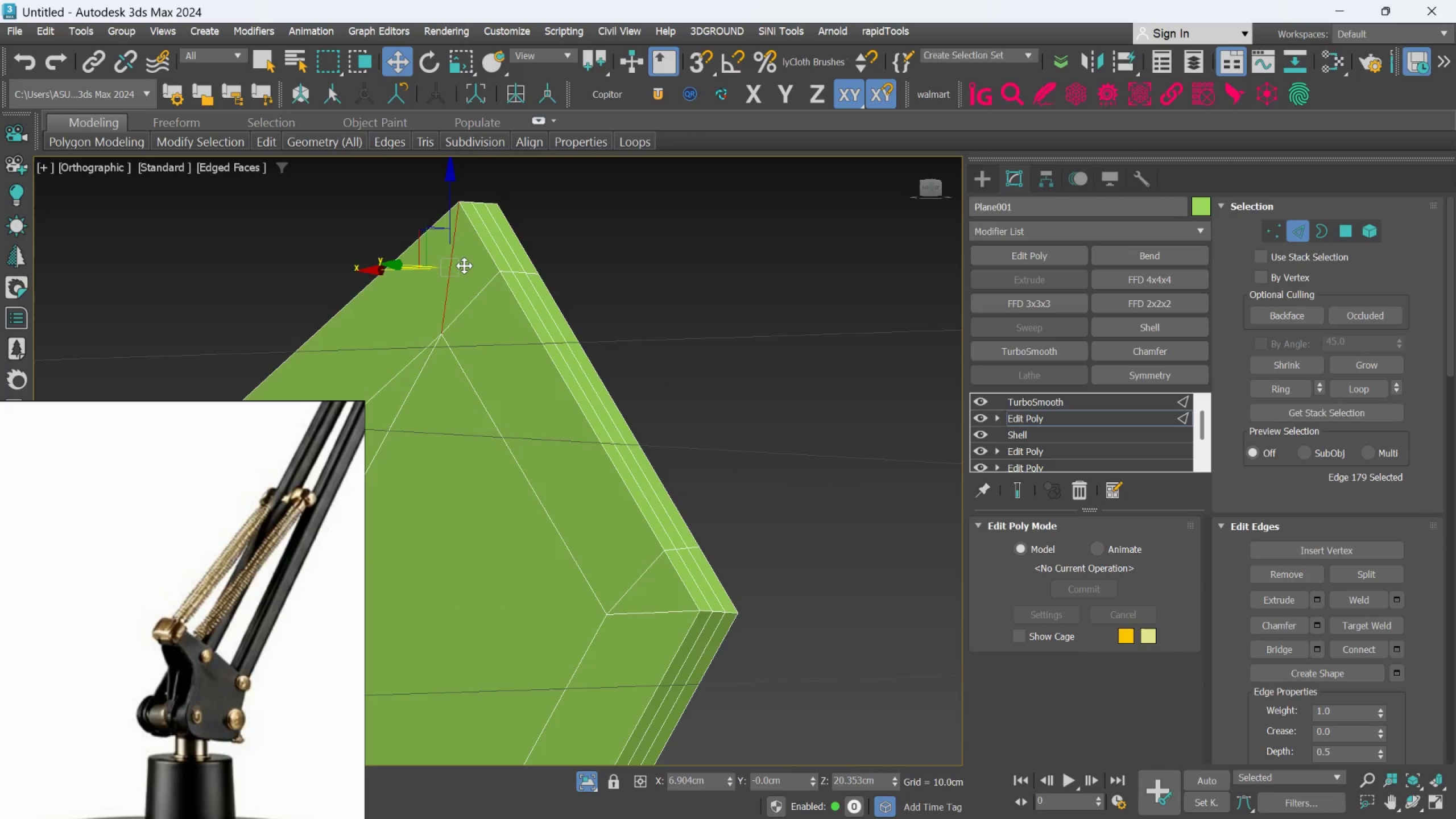 
hold_key(key=AltLeft, duration=0.72)
 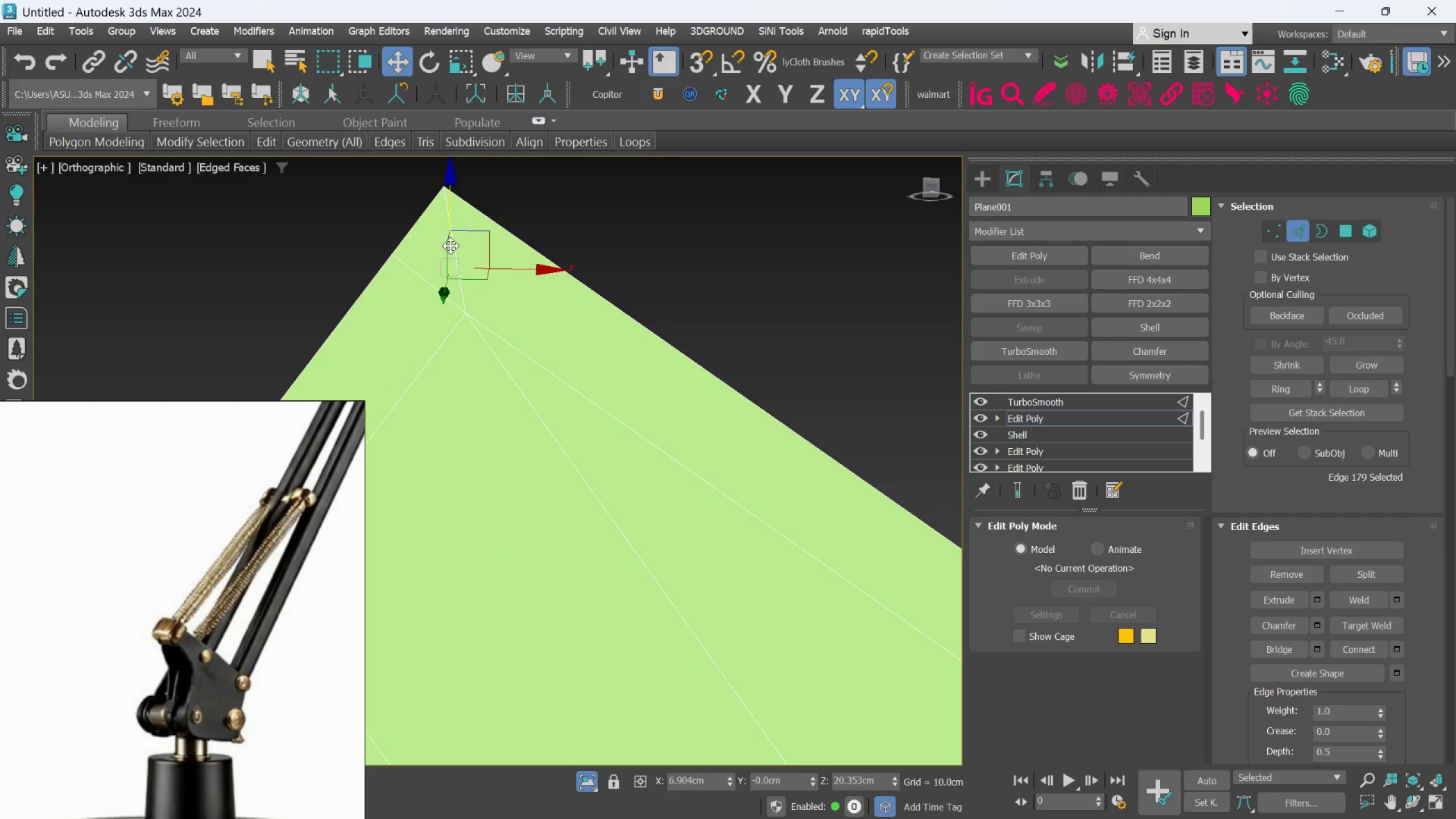 
hold_key(key=ControlLeft, duration=0.56)
left_click([452, 244])
 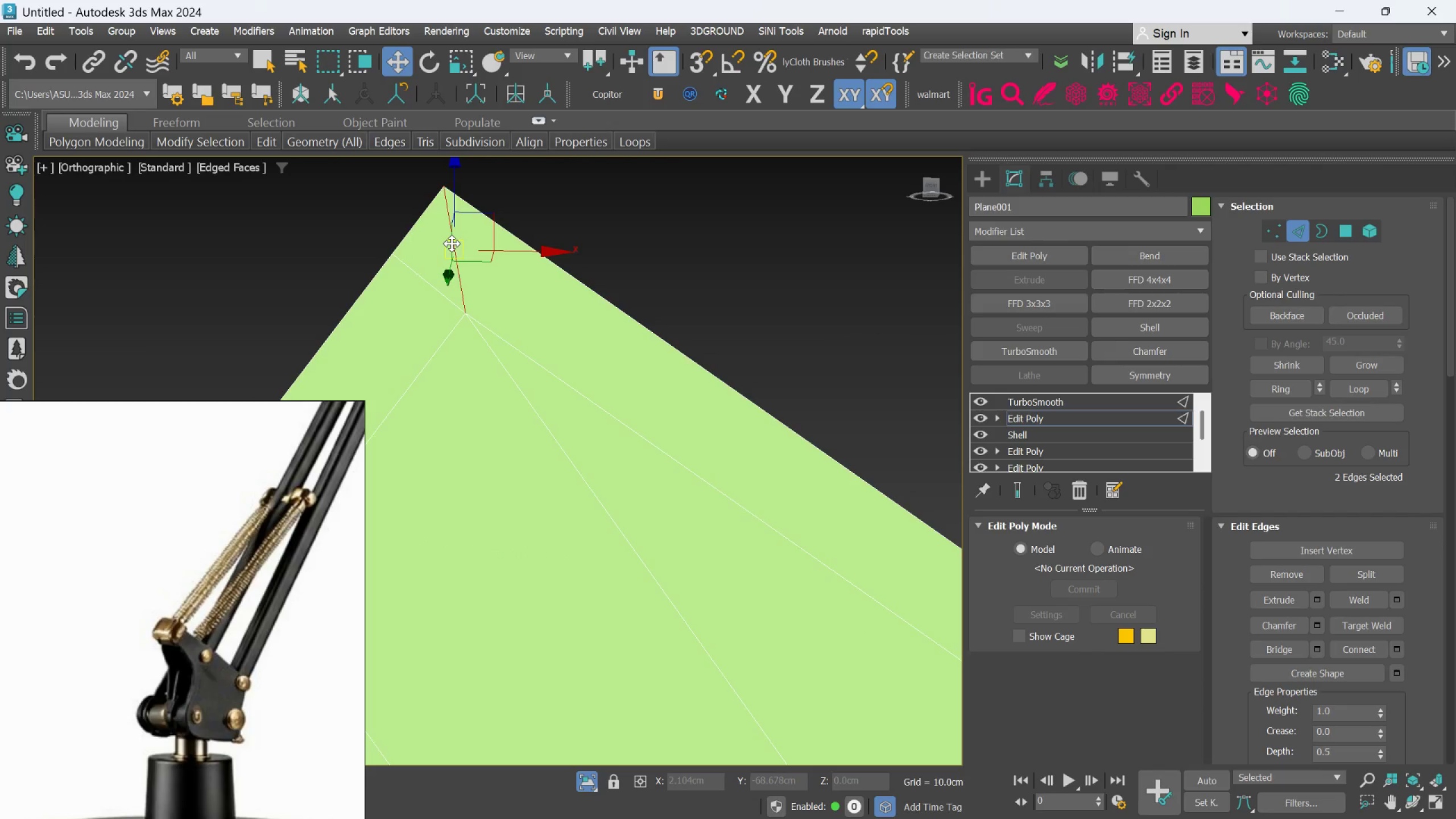 
key(Control+Backspace)
 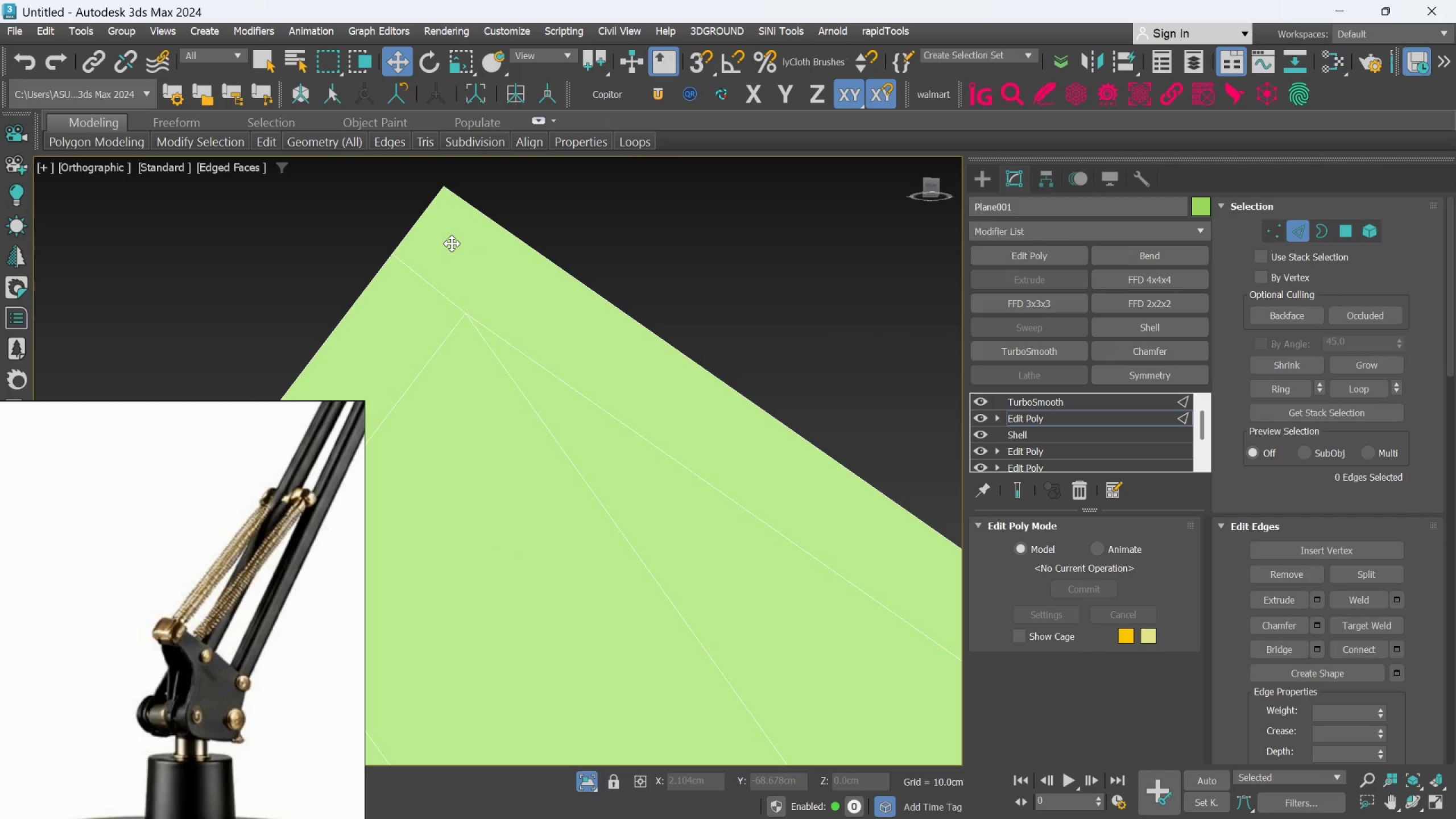 
scroll: coordinate [492, 270], scroll_direction: down, amount: 4.0
 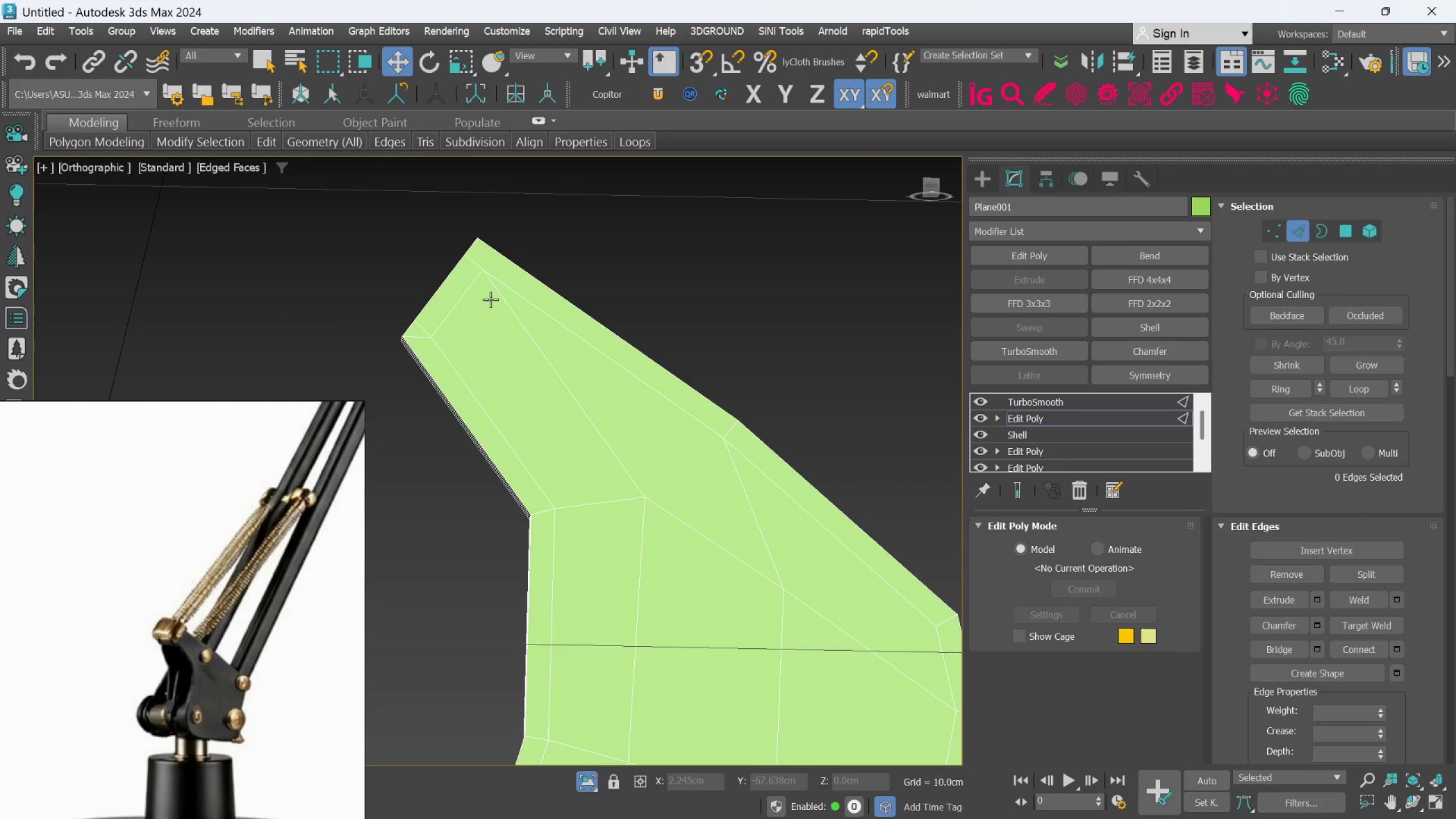 
key(Control+Z)
 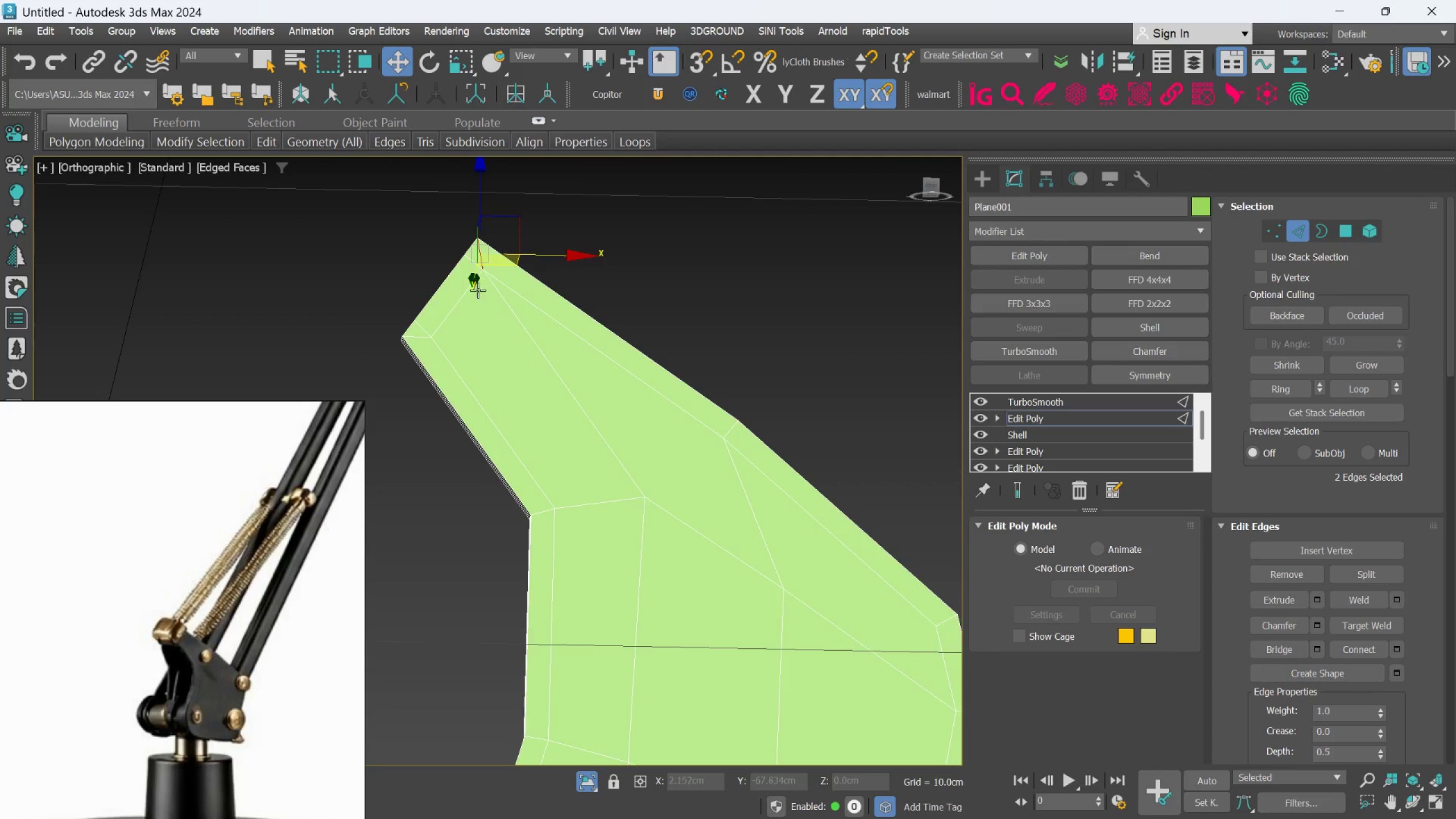 
scroll: coordinate [547, 338], scroll_direction: up, amount: 4.0
 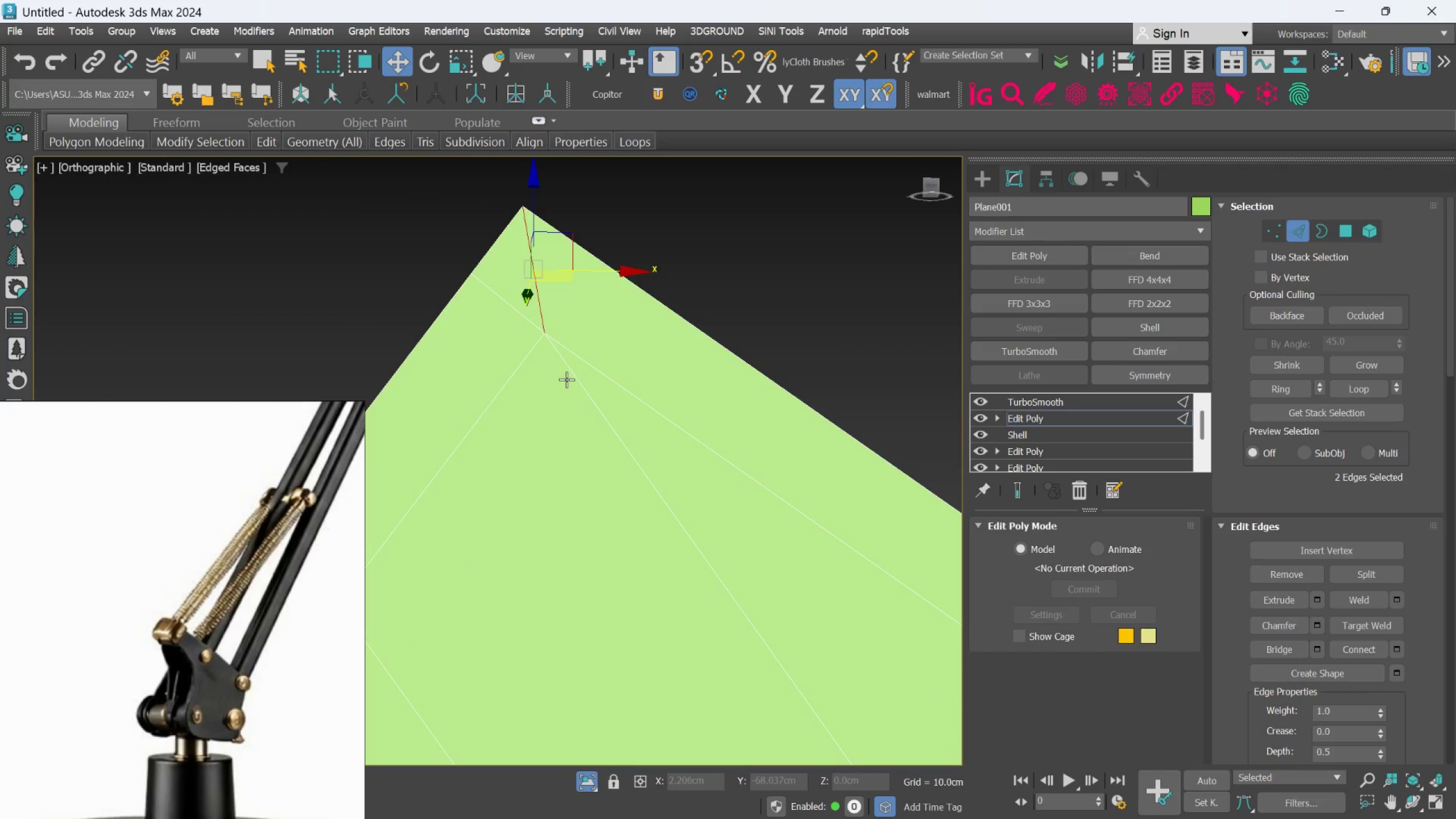 
key(Alt+AltLeft)
 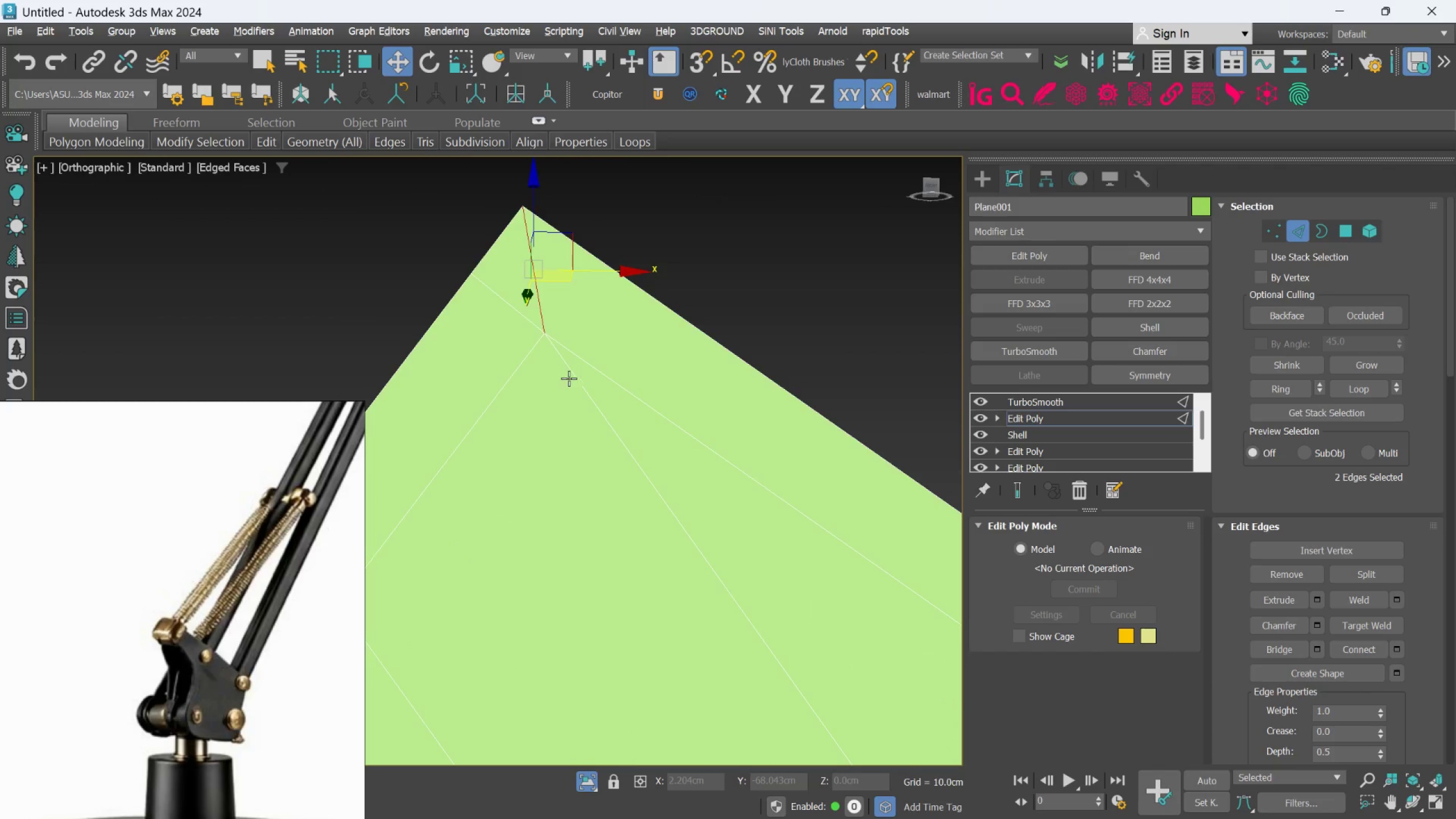 
key(Alt+C)
 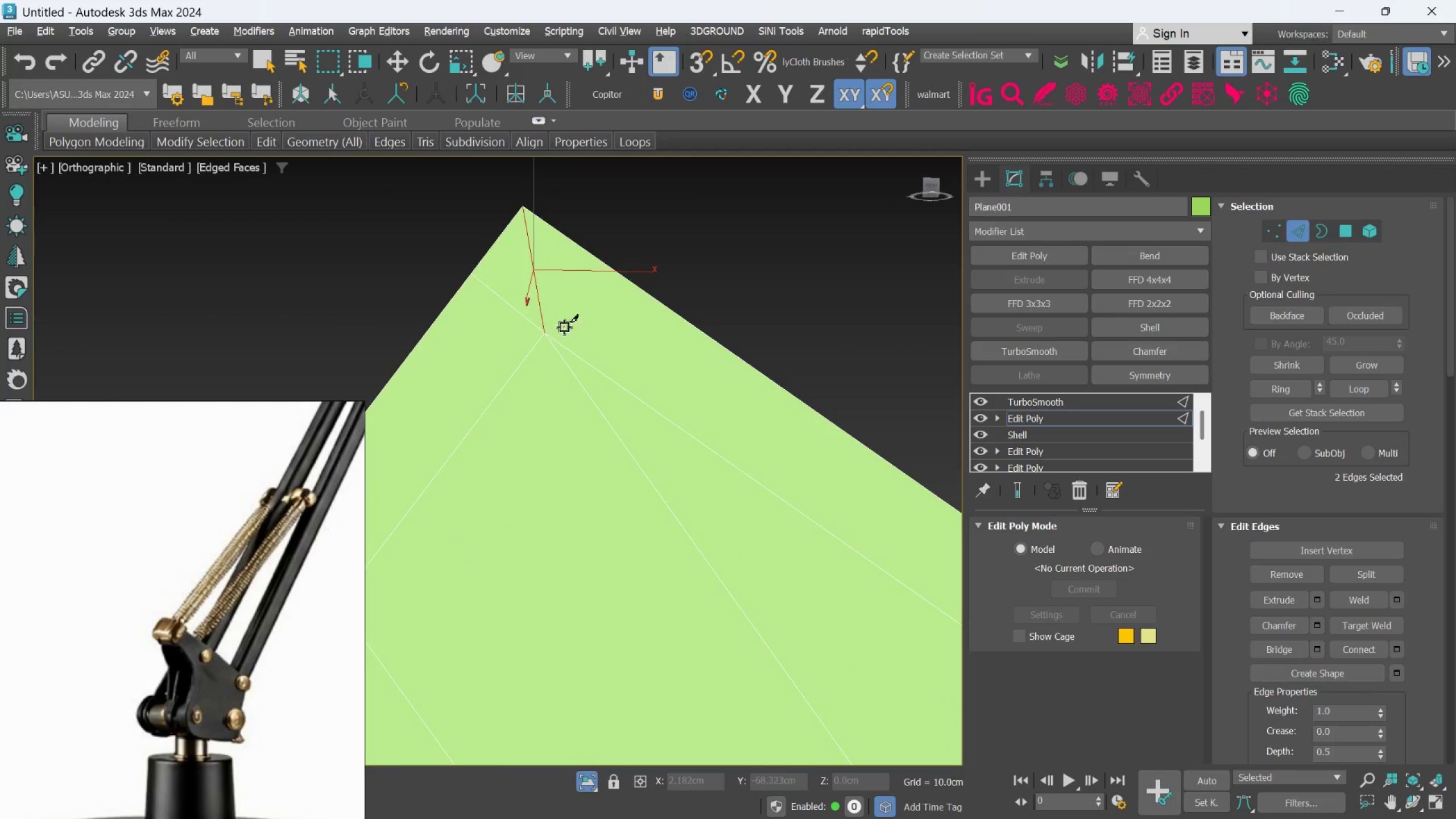 
hold_key(key=AltLeft, duration=0.56)
 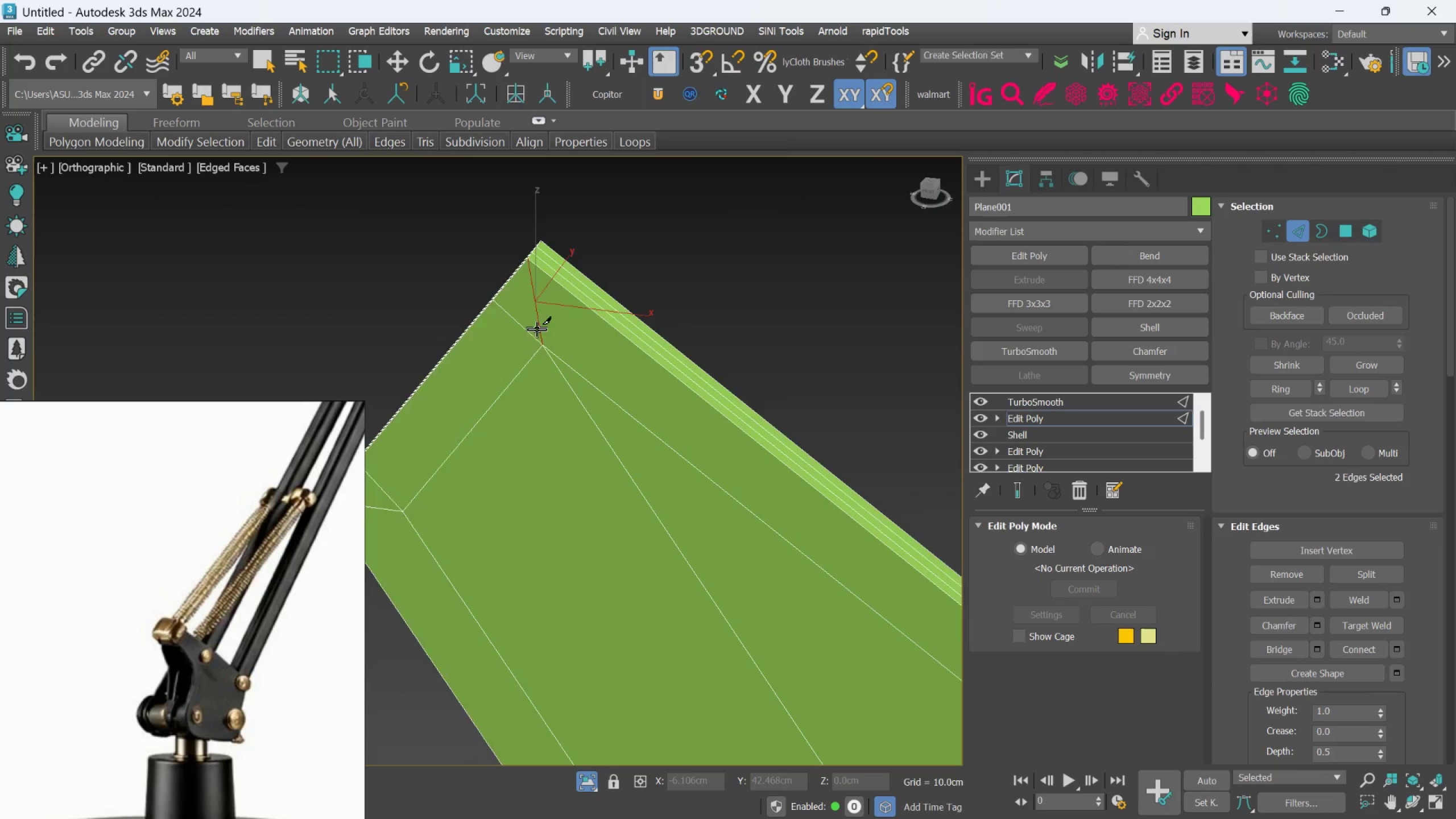 
scroll: coordinate [566, 327], scroll_direction: down, amount: 1.0
 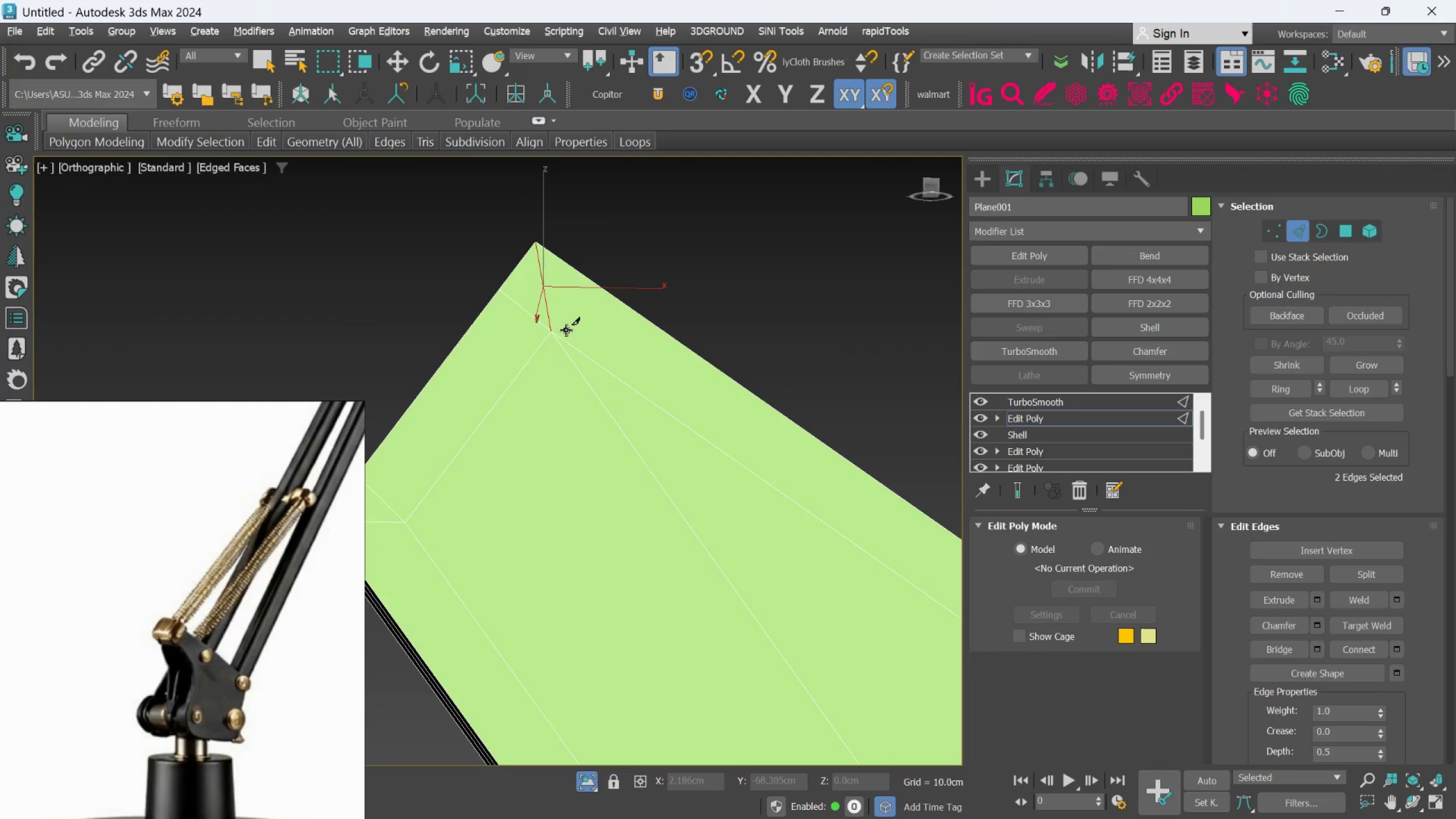 
scroll: coordinate [537, 329], scroll_direction: up, amount: 1.0
 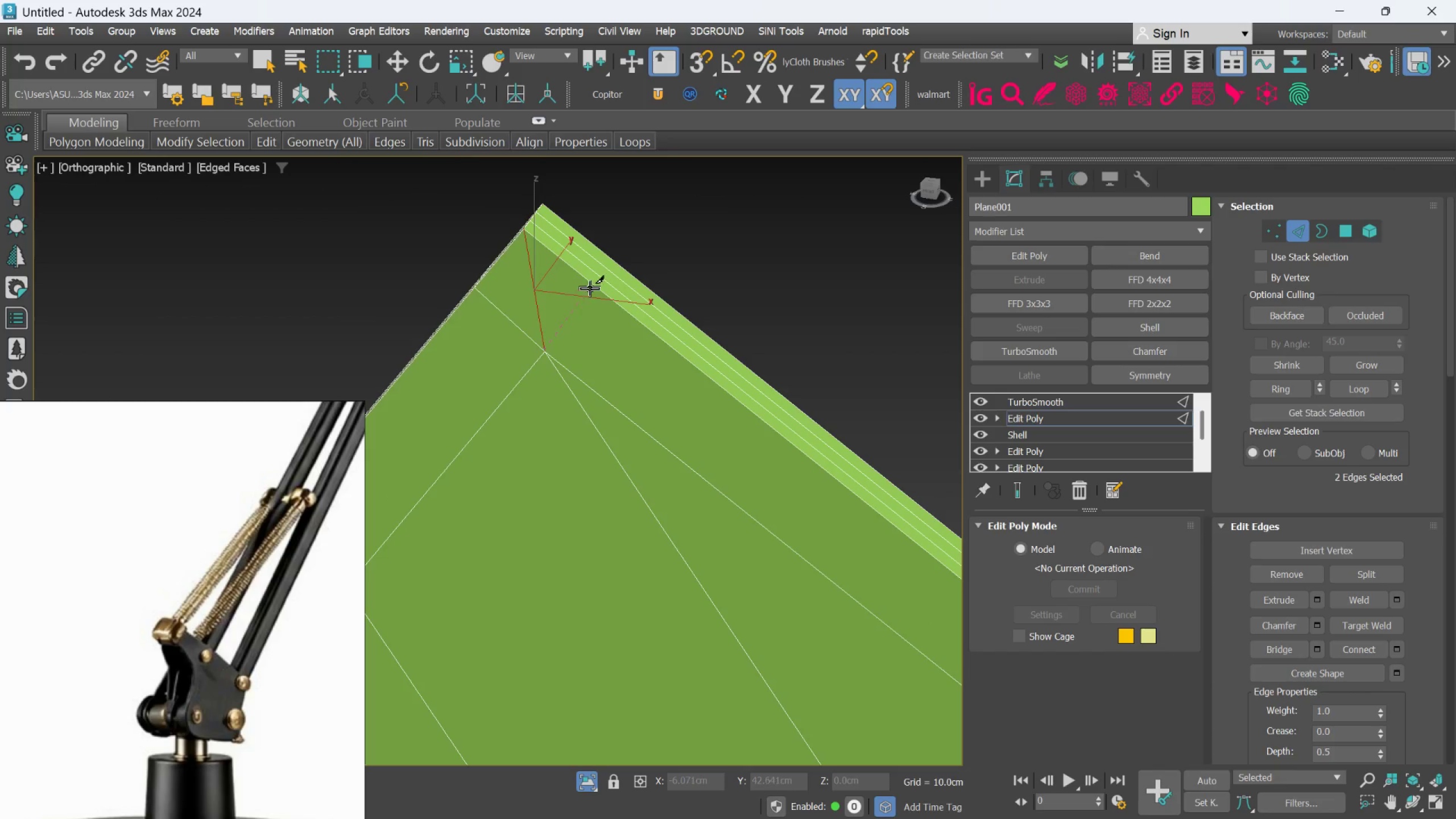 
hold_key(key=AltLeft, duration=1.33)
 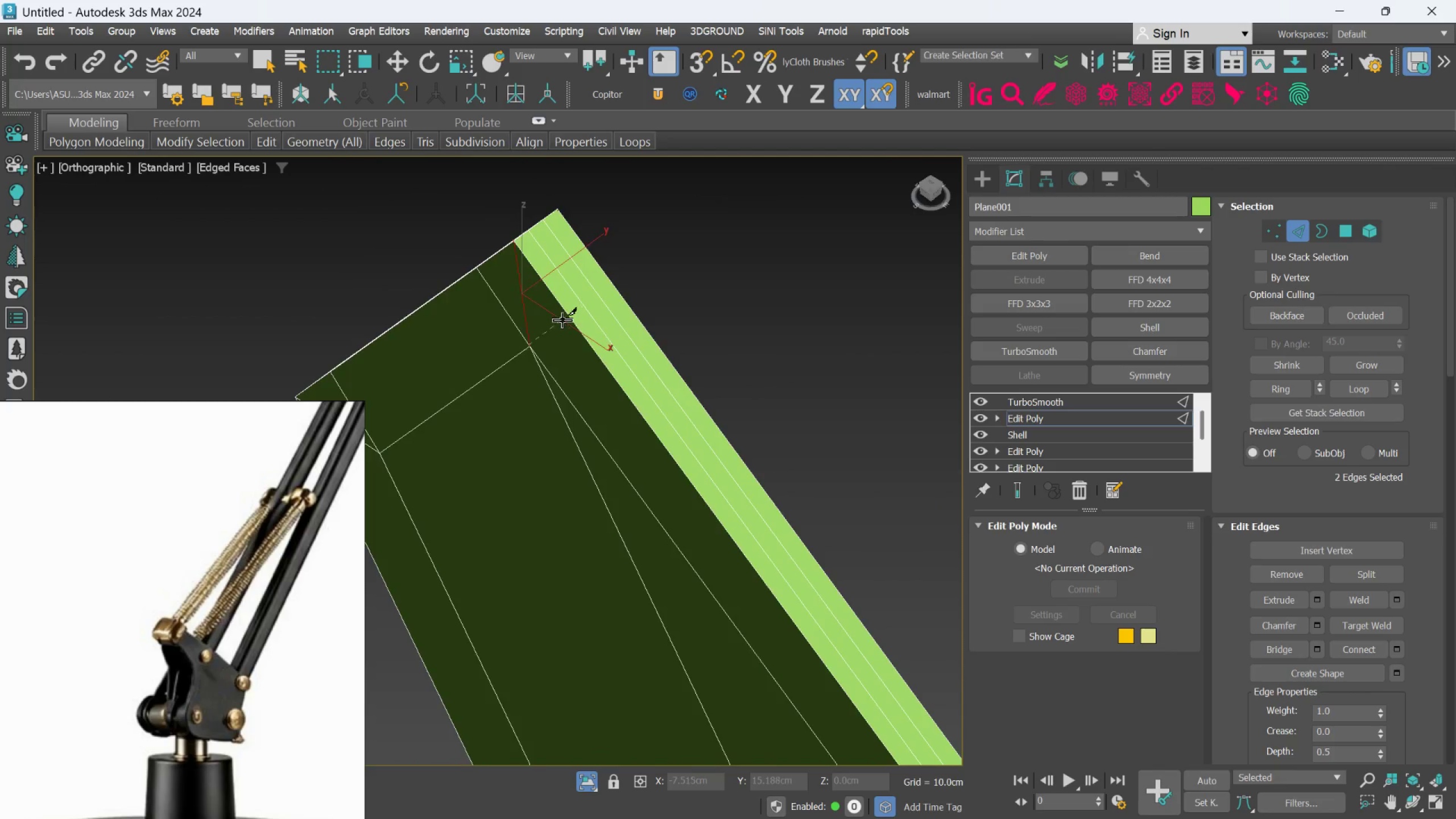 
scroll: coordinate [562, 320], scroll_direction: up, amount: 1.0
 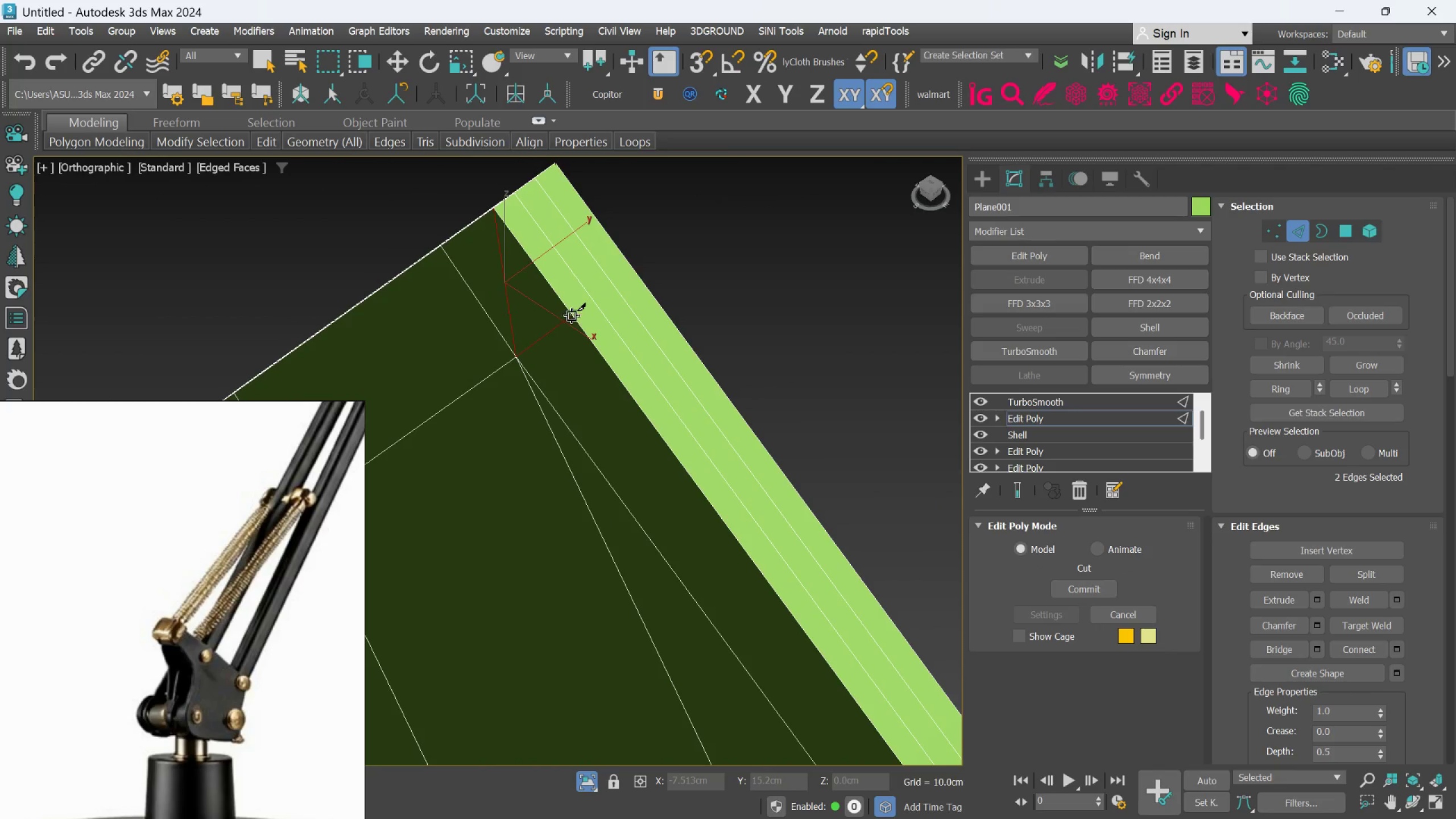 
hold_key(key=AltLeft, duration=1.02)
 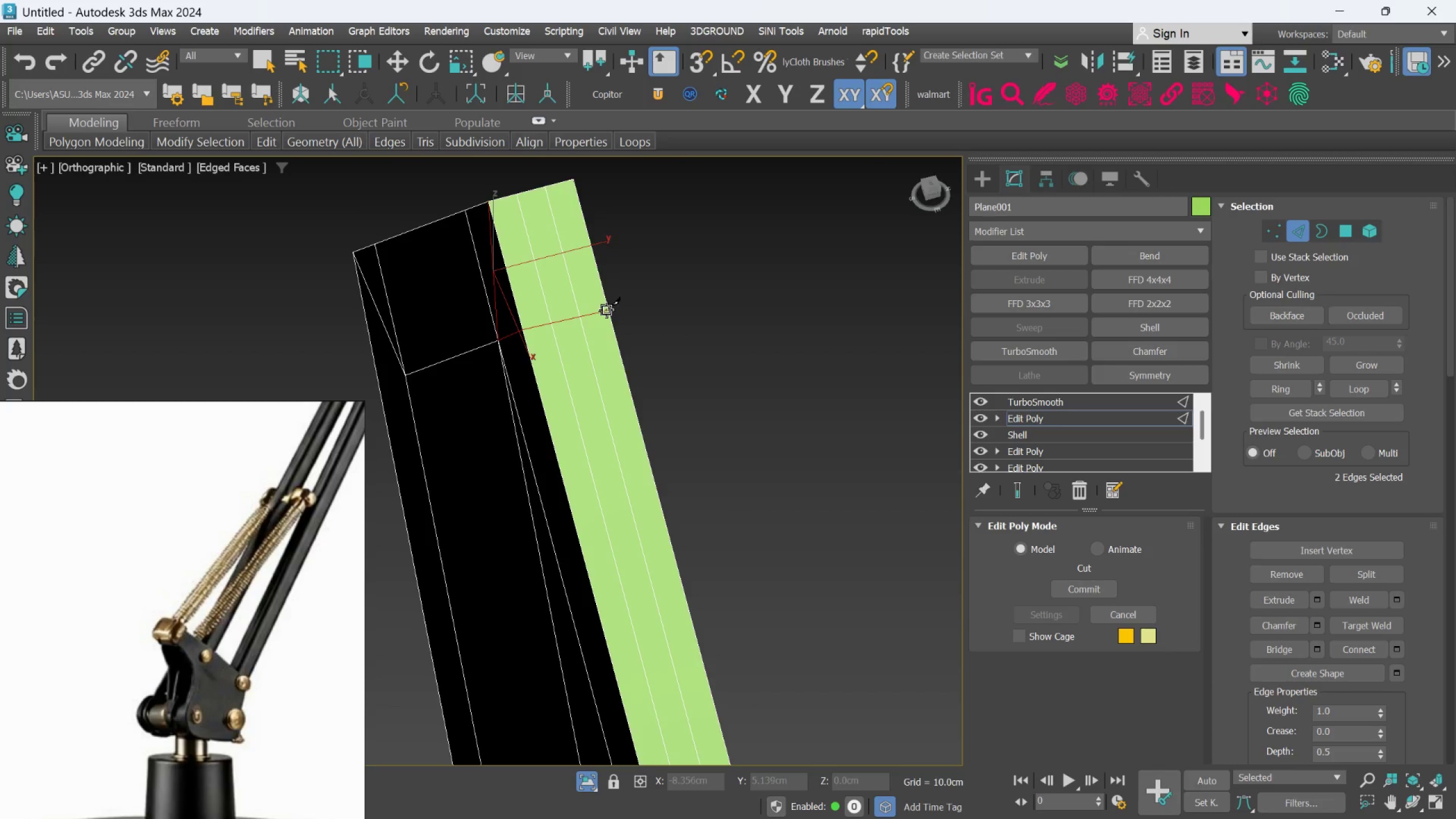 
hold_key(key=AltLeft, duration=0.73)
 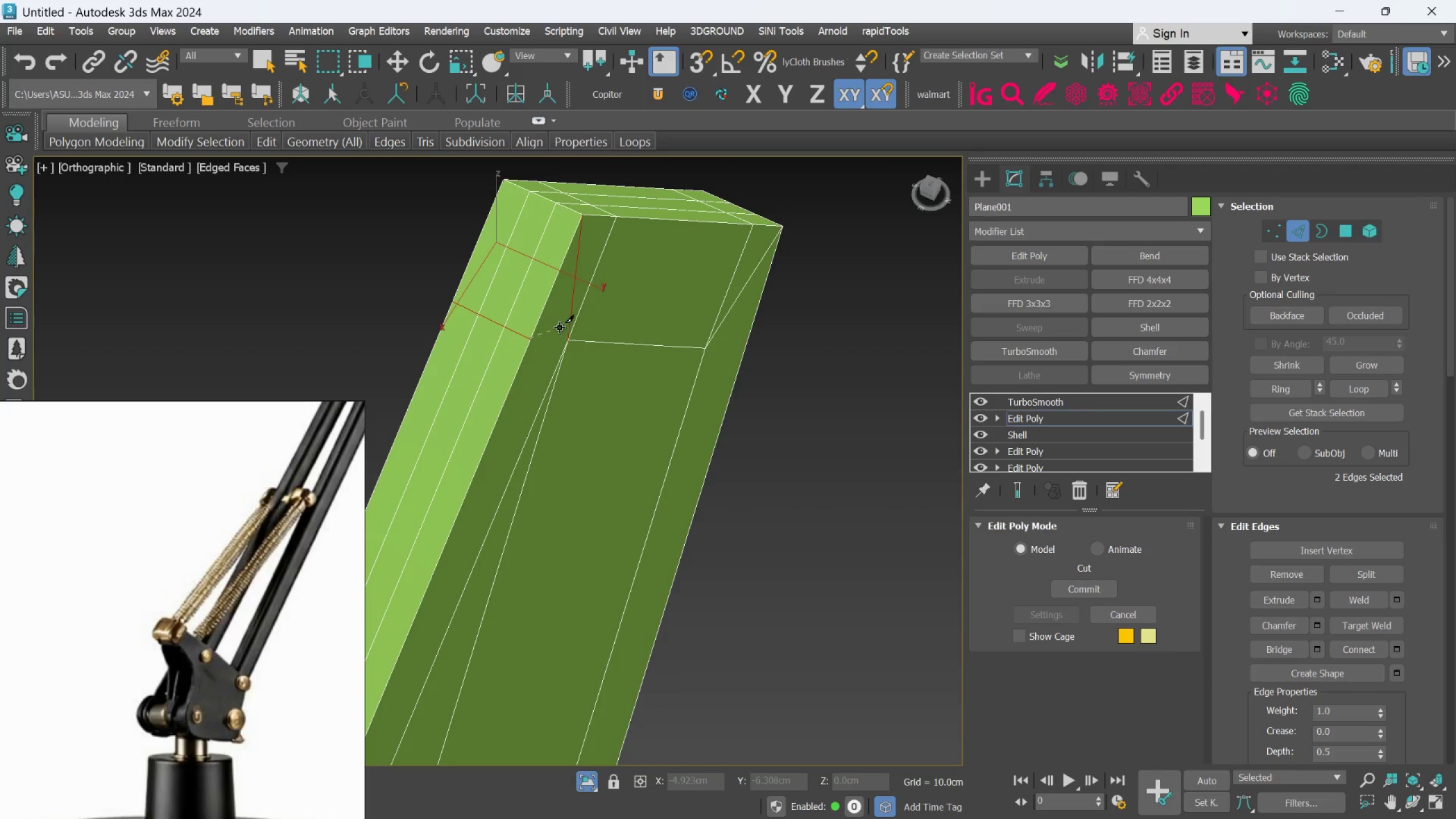 
scroll: coordinate [564, 333], scroll_direction: up, amount: 2.0
 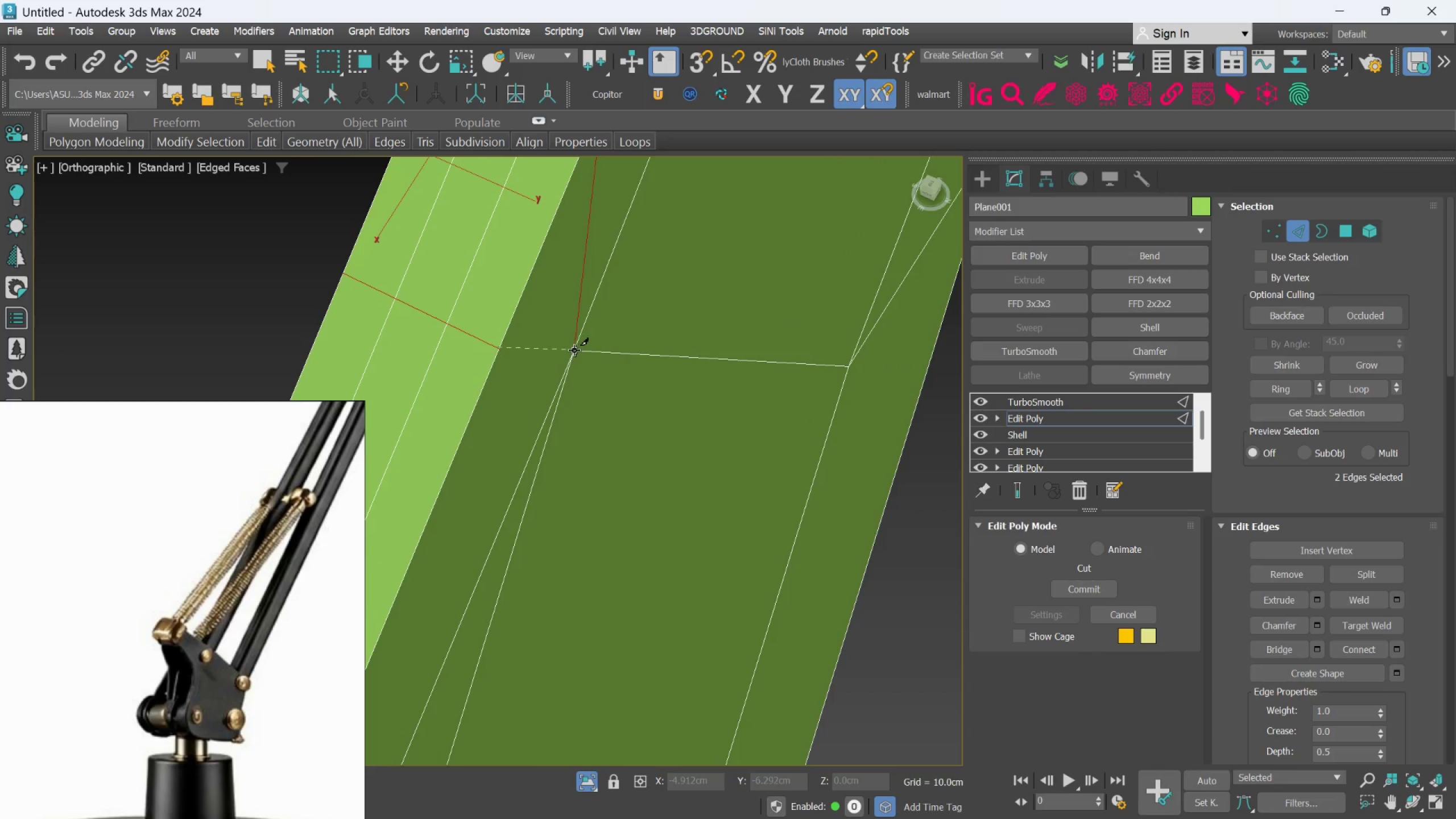 
left_click([574, 350])
 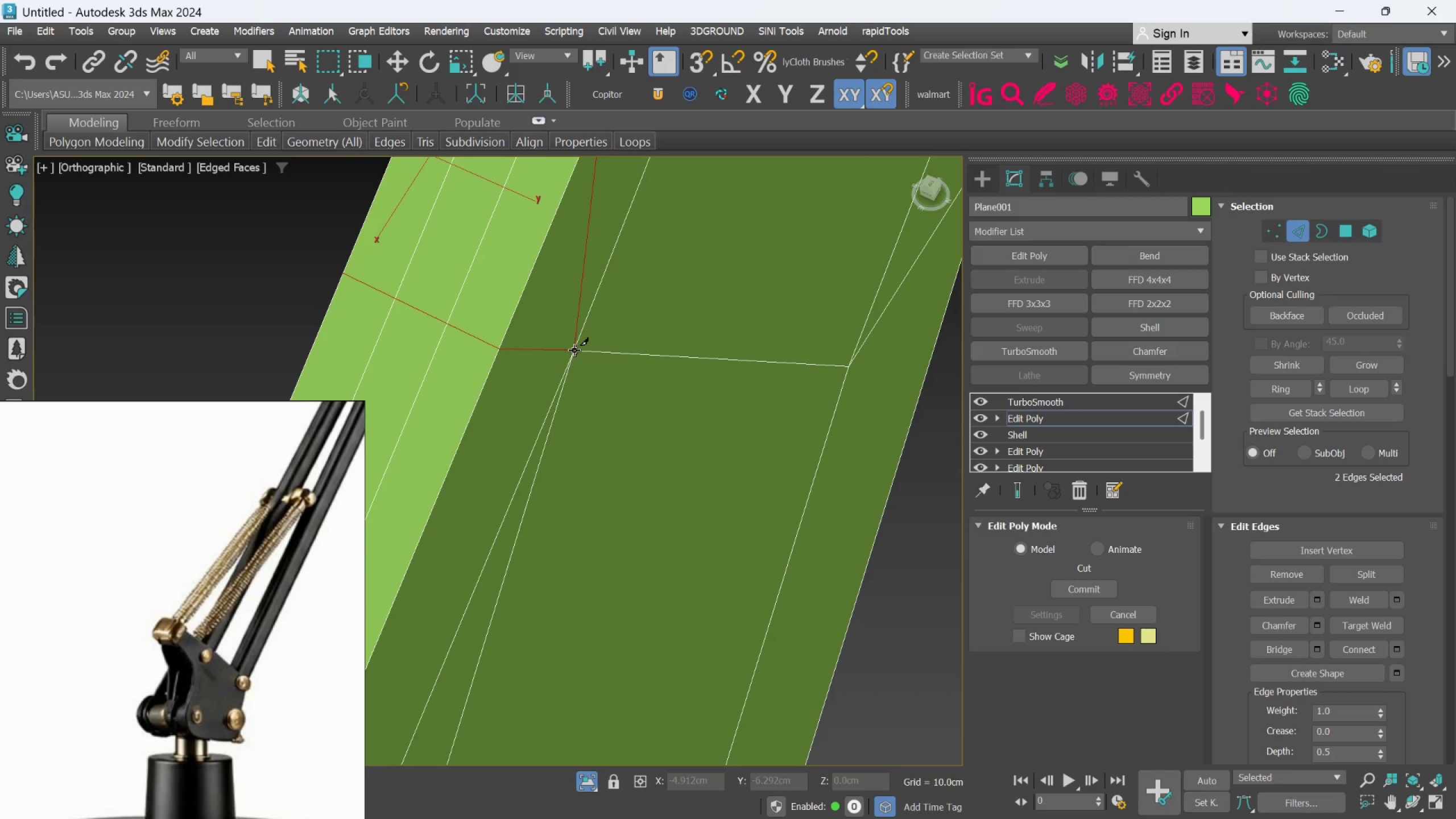 
right_click([574, 350])
 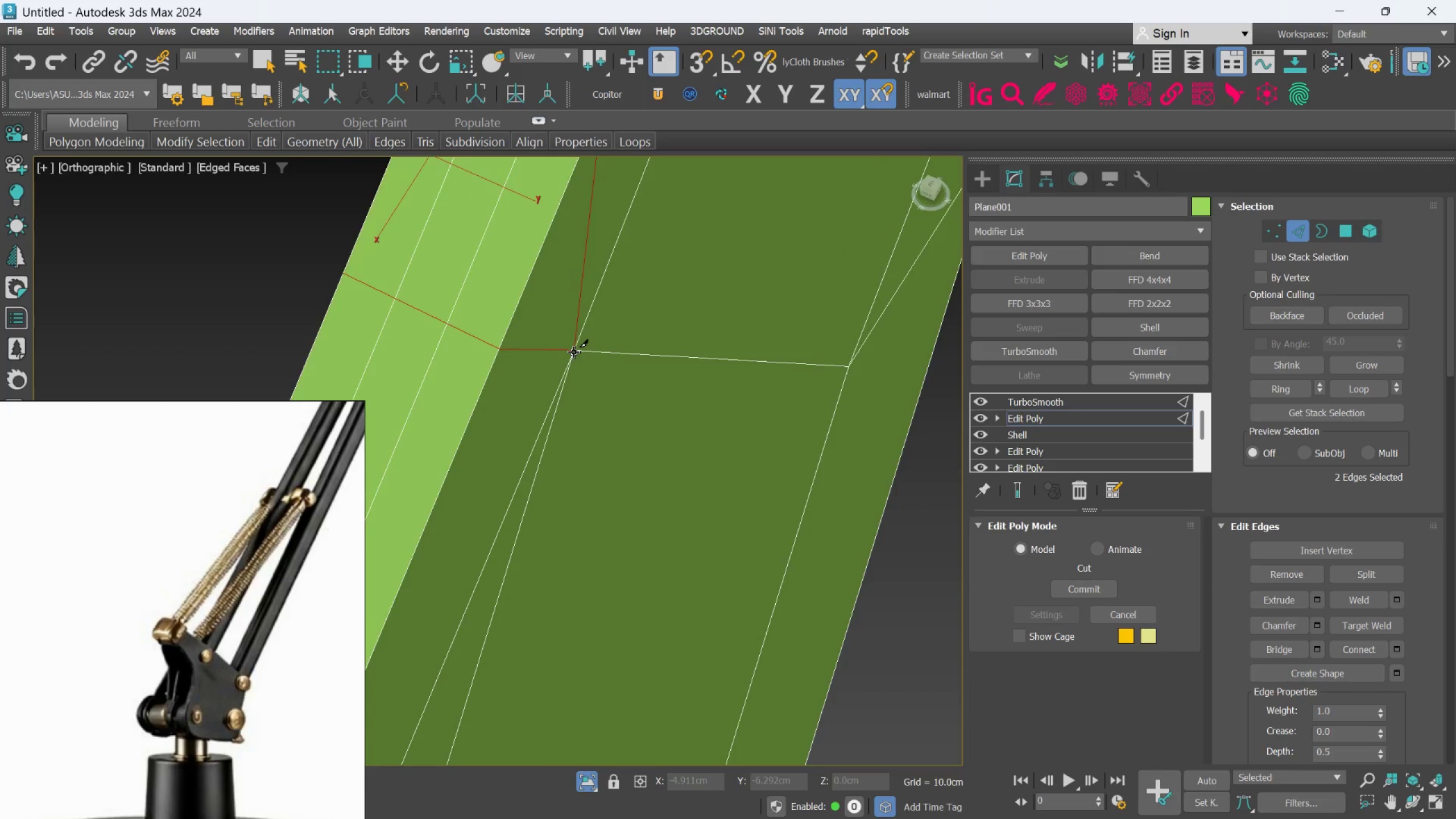 
hold_key(key=AltLeft, duration=0.64)
 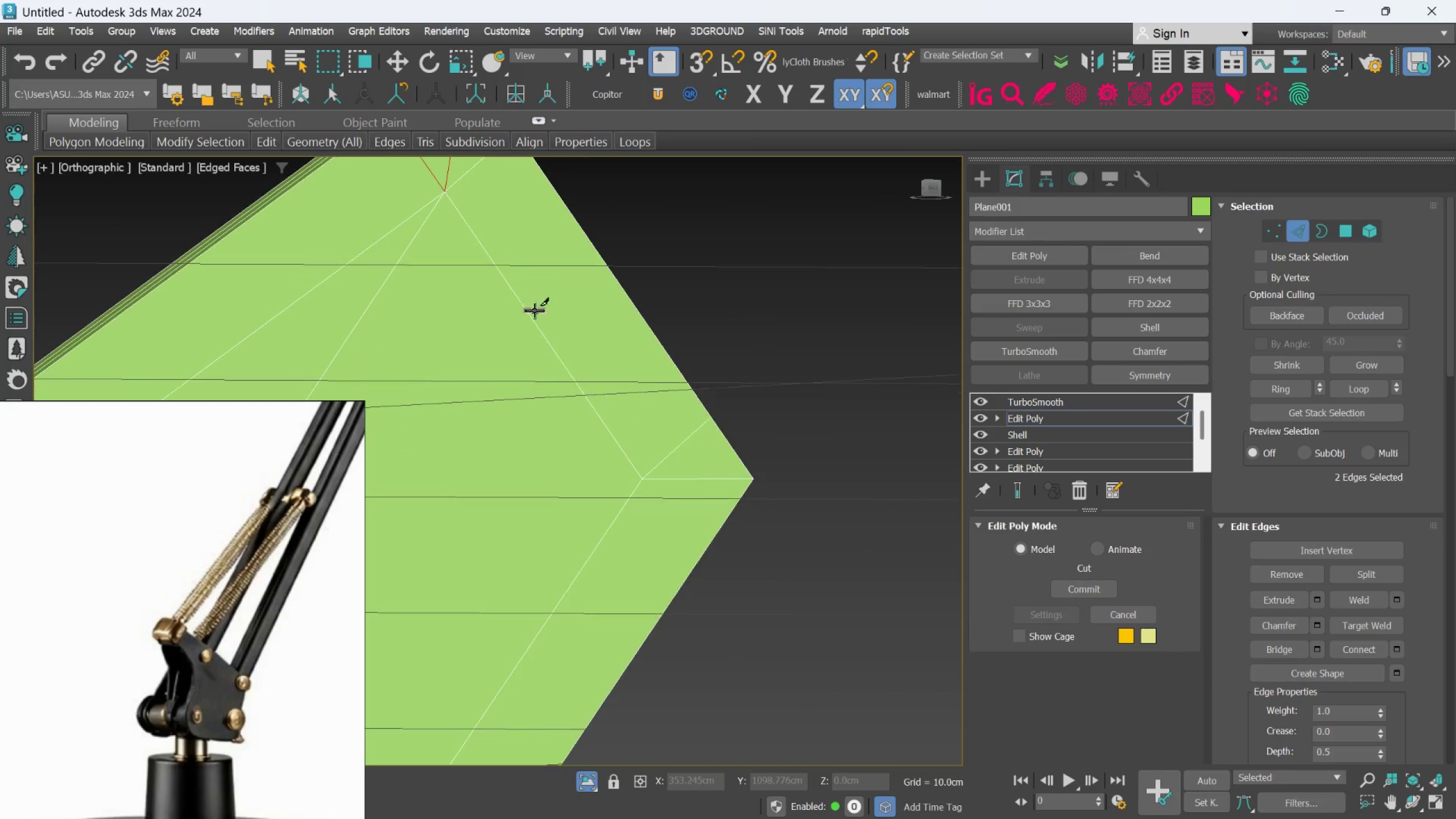 
scroll: coordinate [574, 352], scroll_direction: down, amount: 3.0
 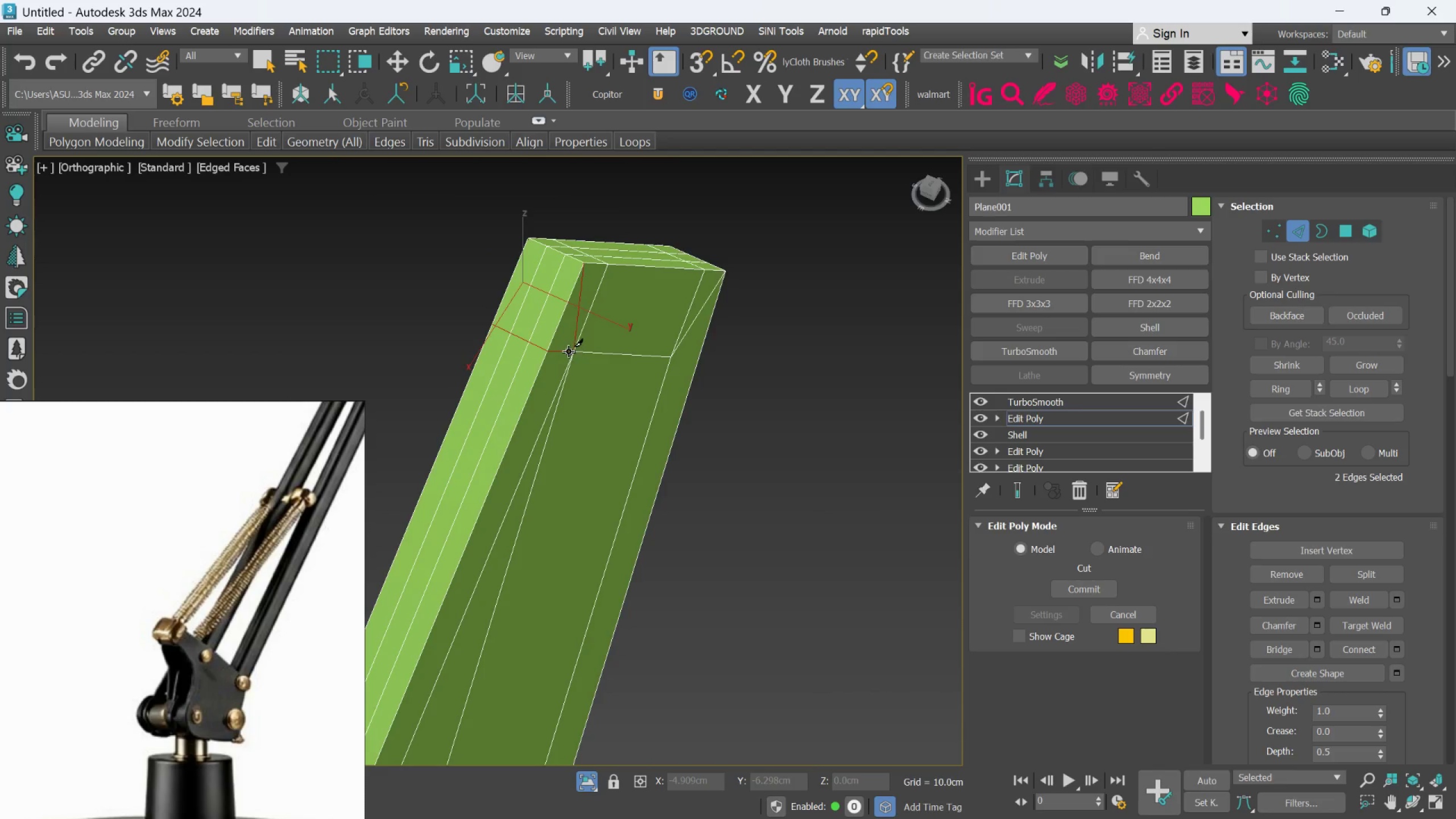 
hold_key(key=AltLeft, duration=4.08)
scroll: coordinate [668, 506], scroll_direction: up, amount: 1.0
 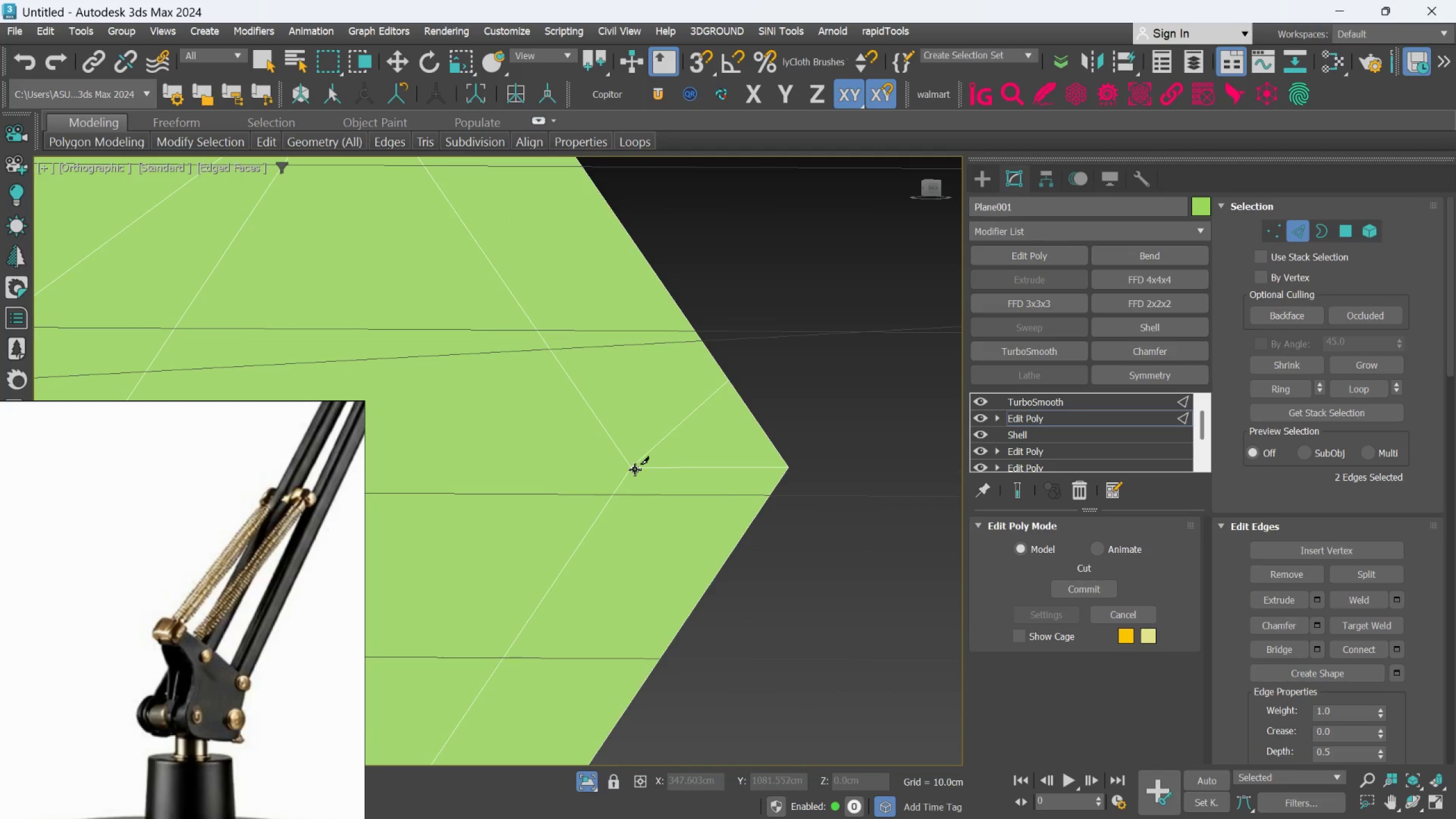 
left_click([635, 469])
 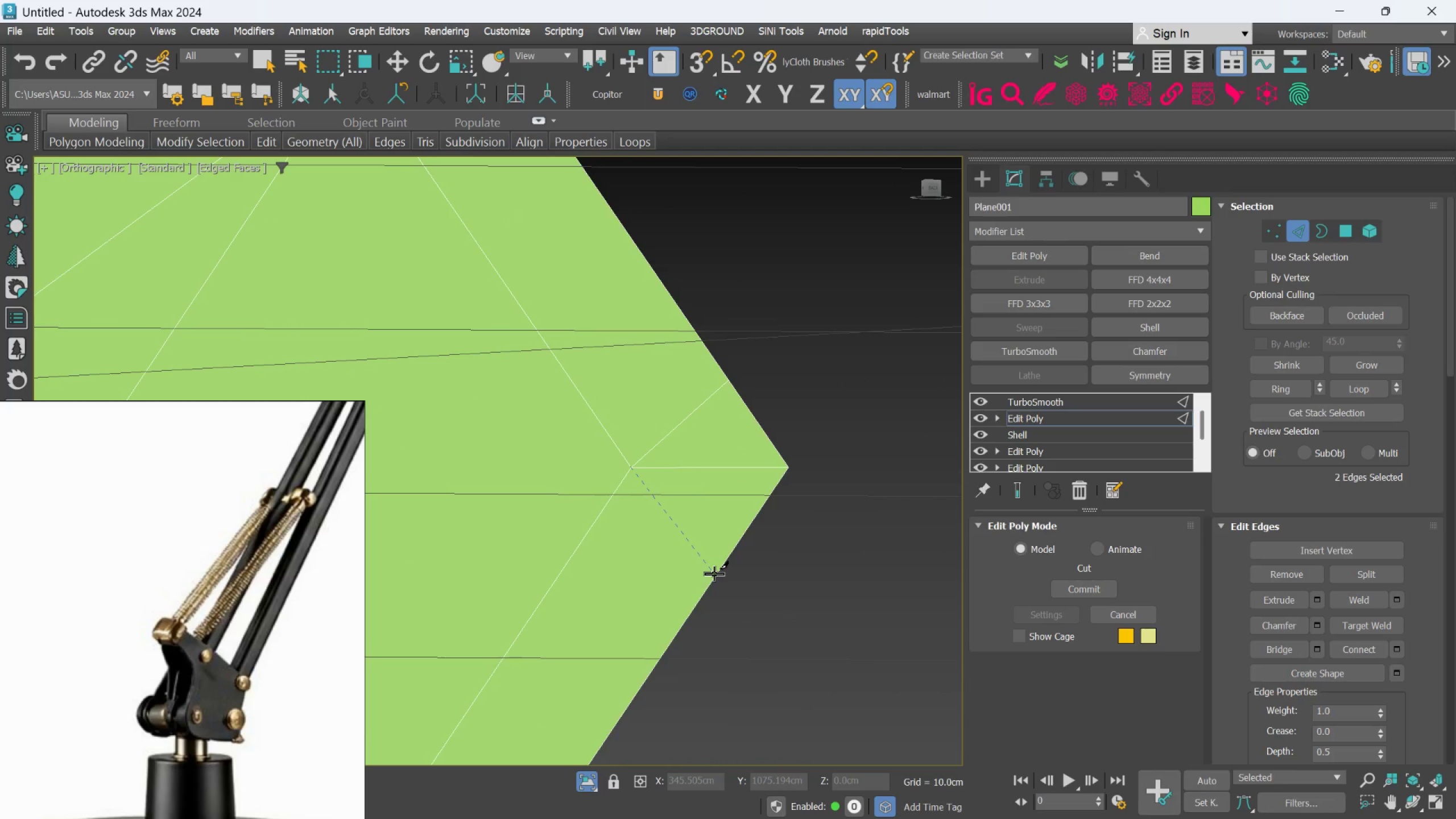 
left_click([714, 574])
 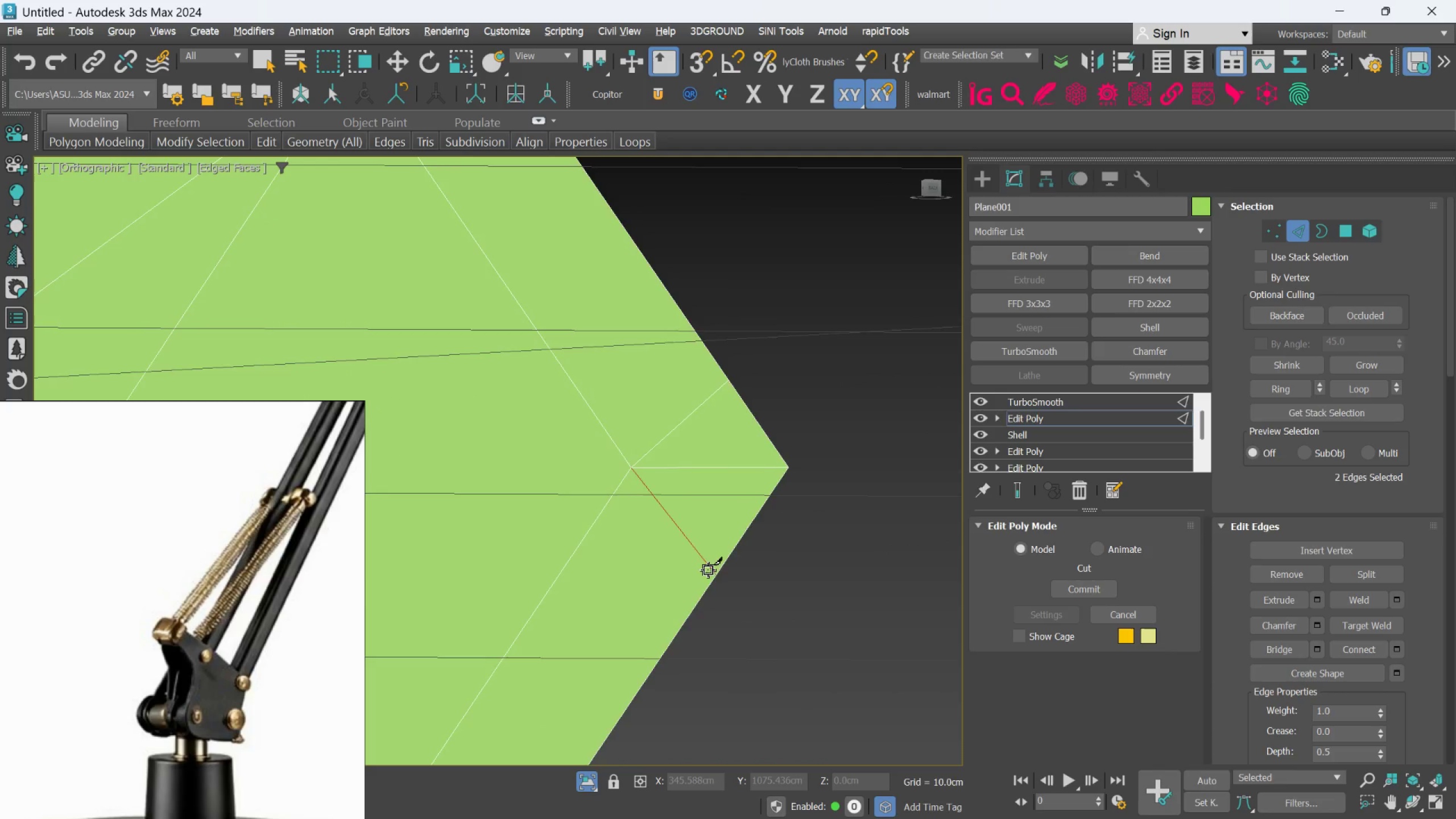 
hold_key(key=AltLeft, duration=0.73)
 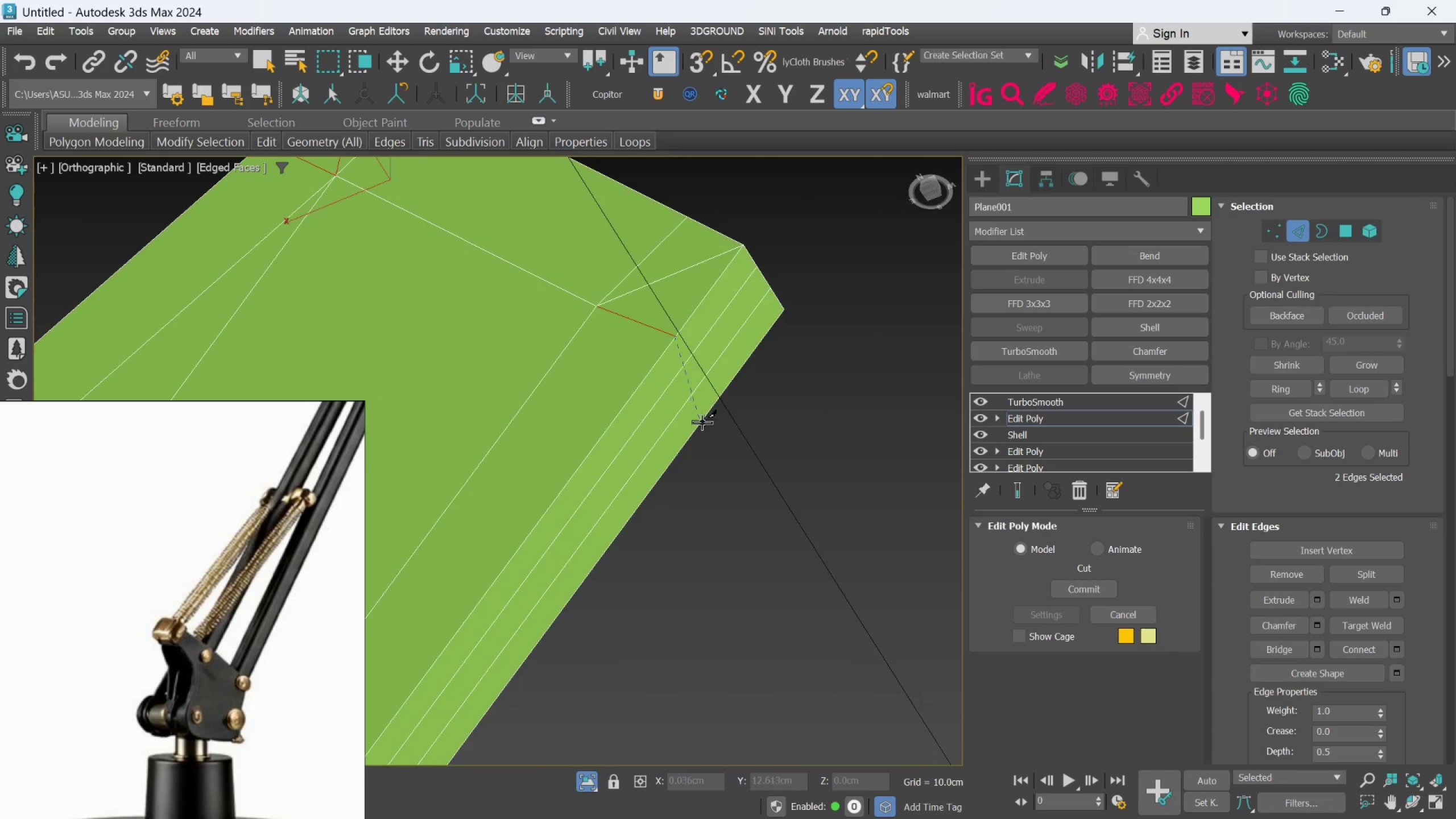 
scroll: coordinate [708, 383], scroll_direction: up, amount: 2.0
 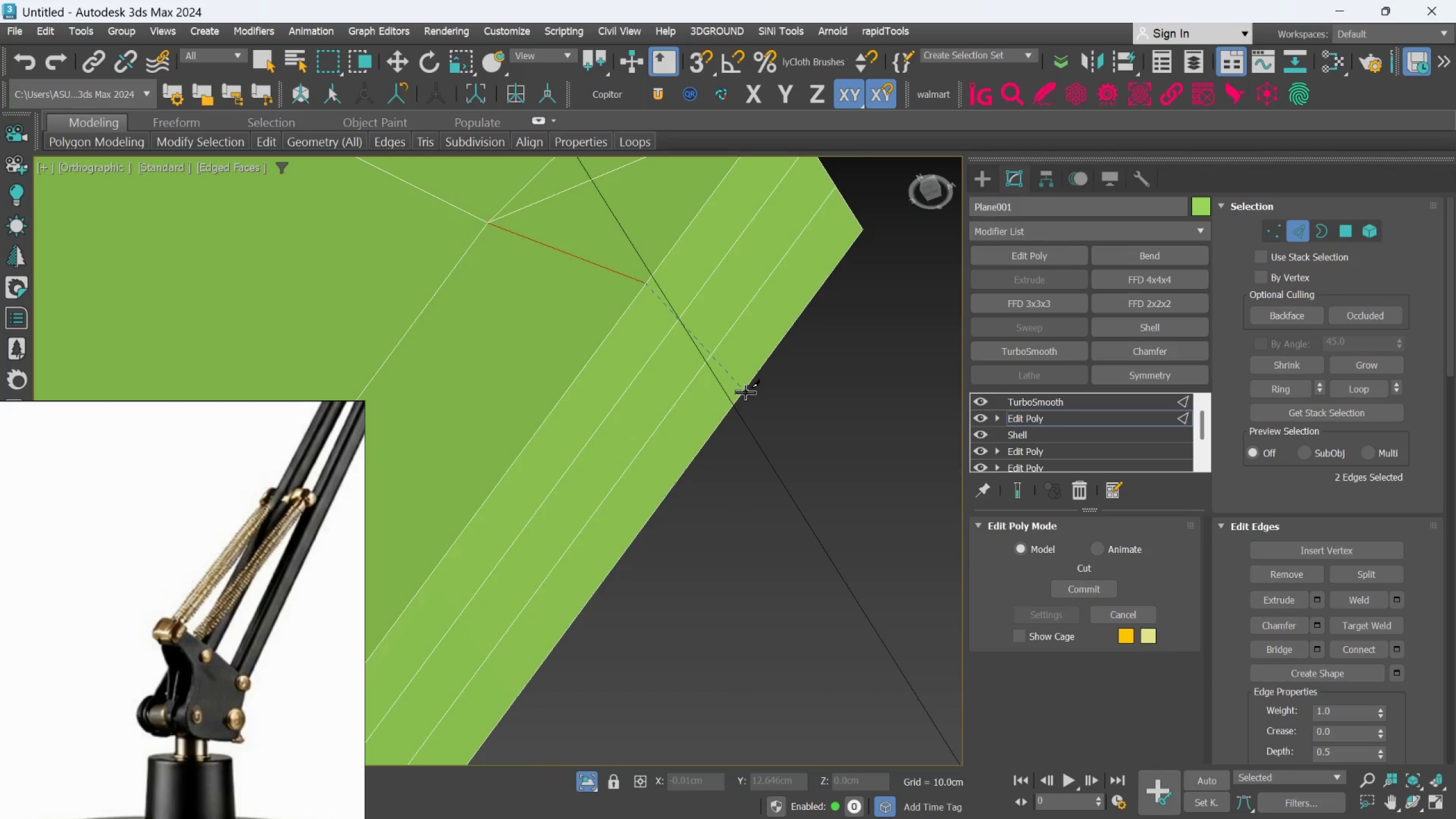 
left_click([746, 392])
 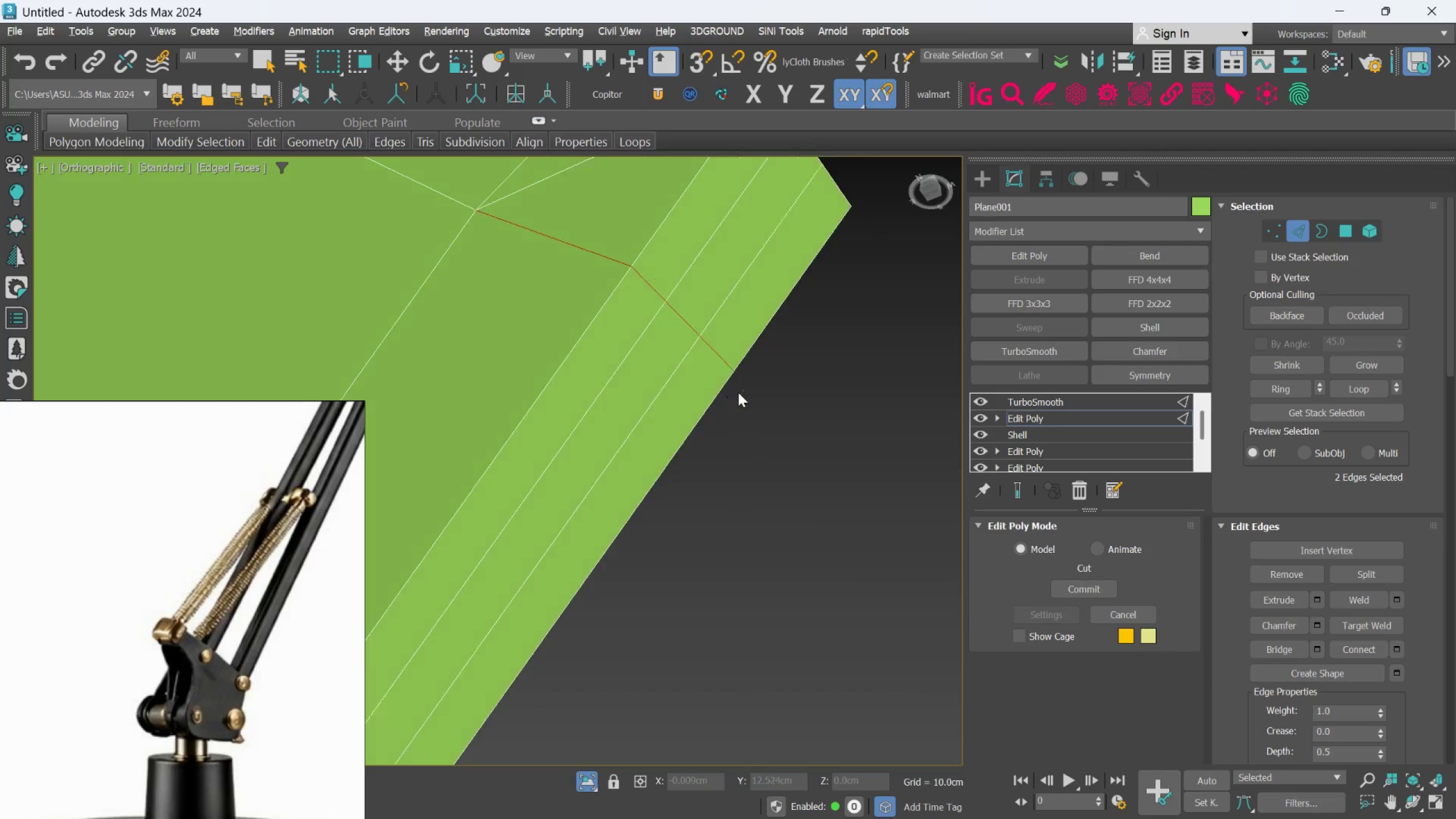 
hold_key(key=AltLeft, duration=0.44)
 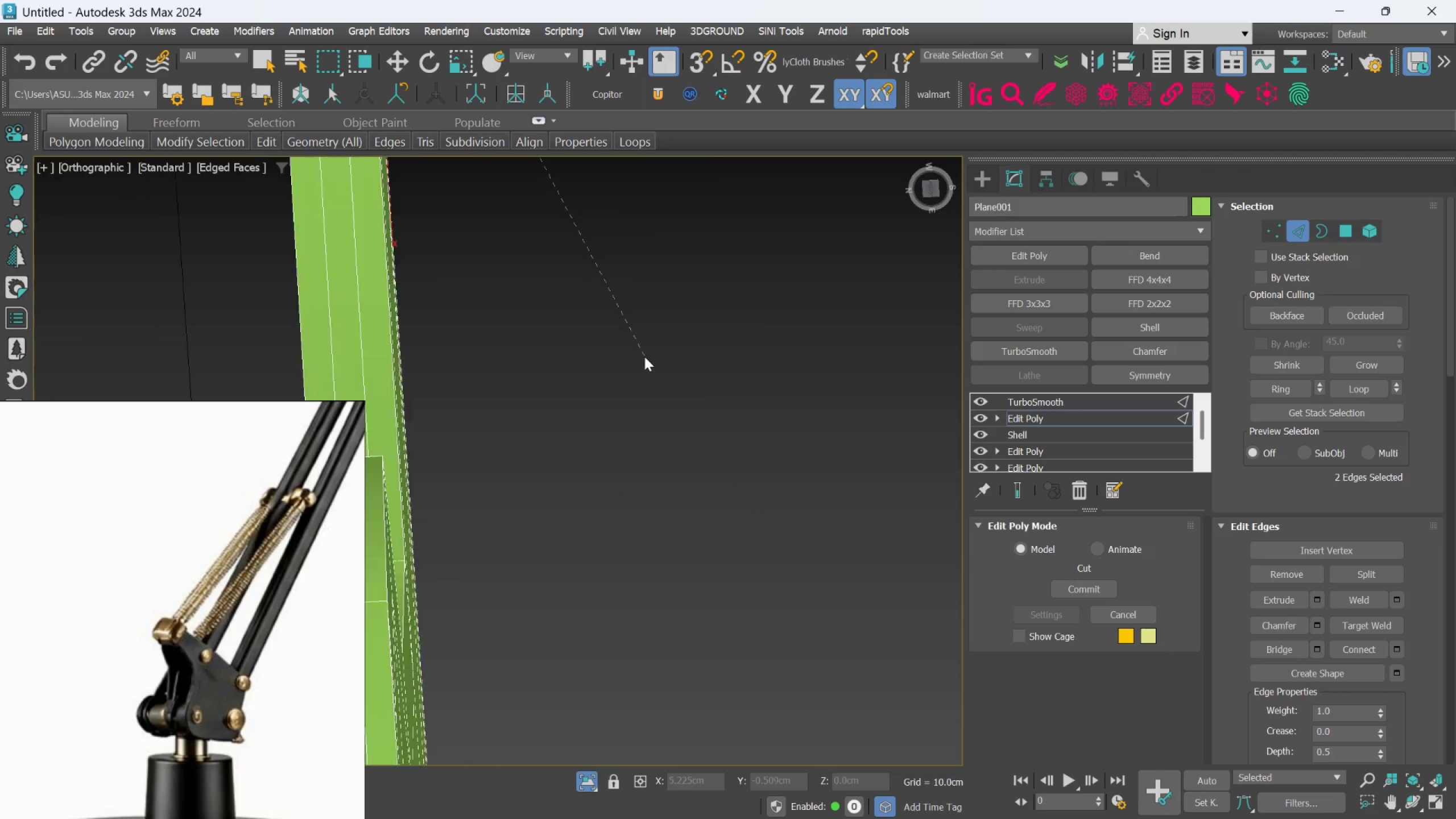 
hold_key(key=AltLeft, duration=0.45)
 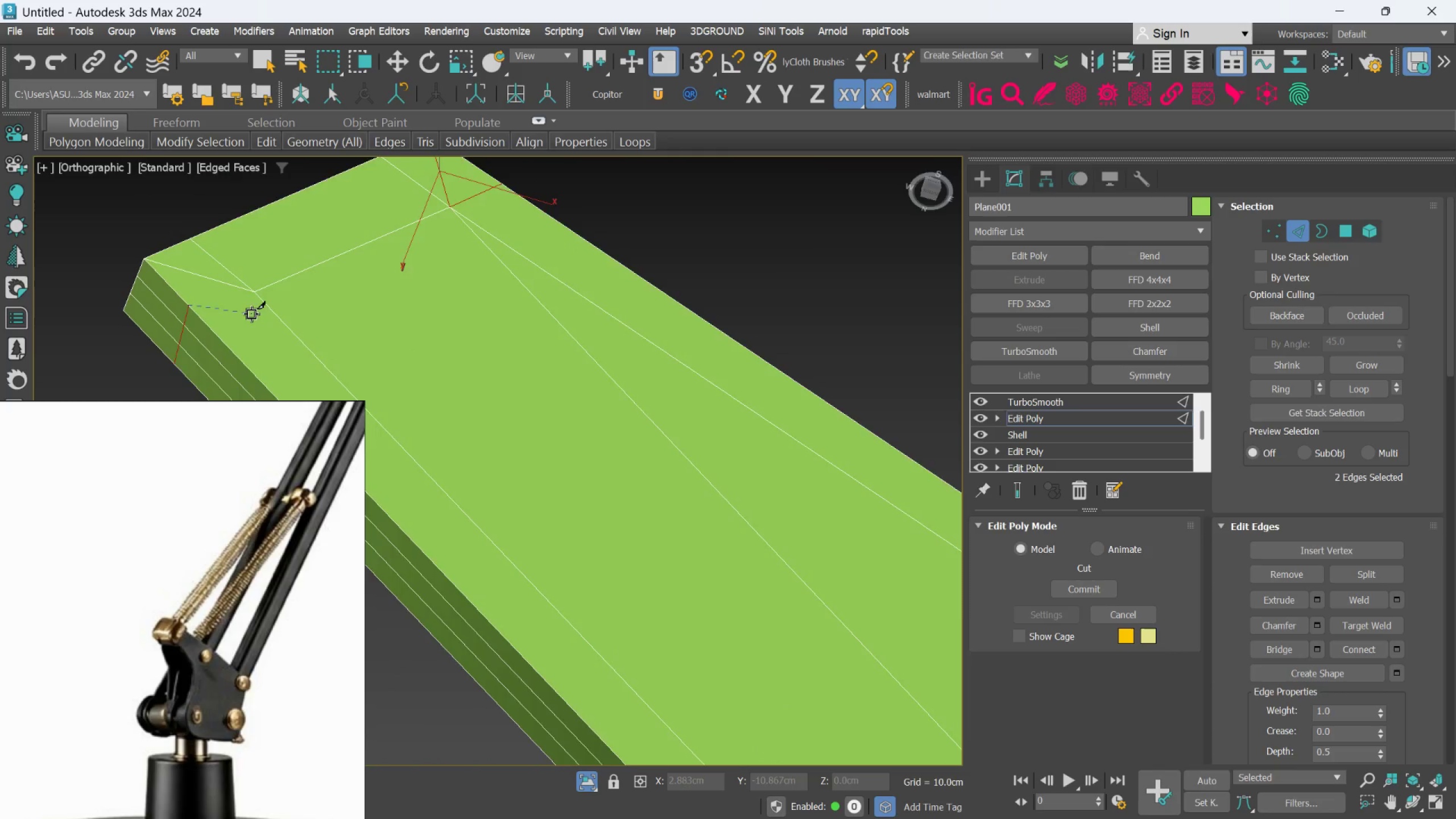 
scroll: coordinate [645, 356], scroll_direction: down, amount: 3.0
 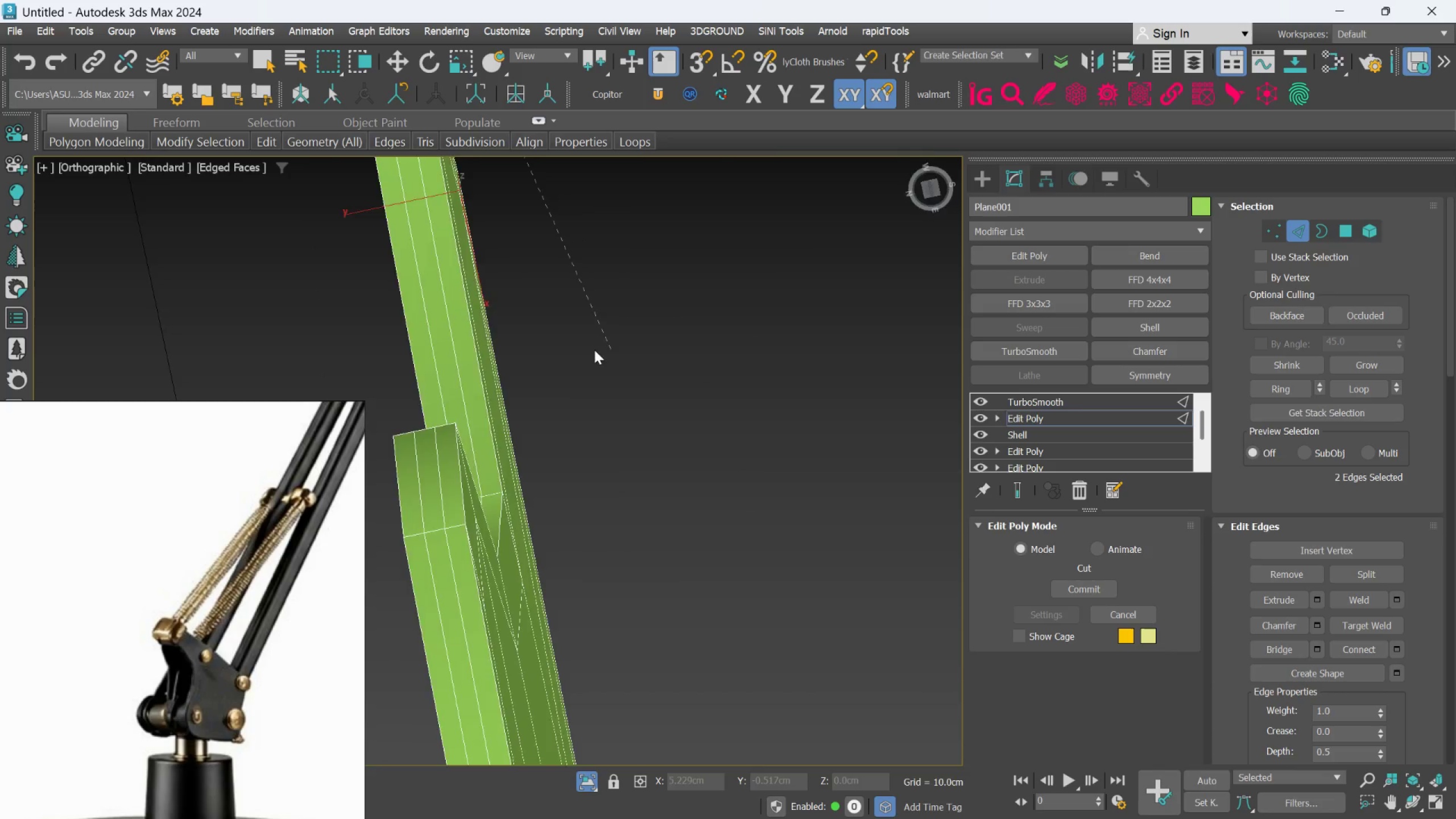 
scroll: coordinate [250, 282], scroll_direction: up, amount: 2.0
 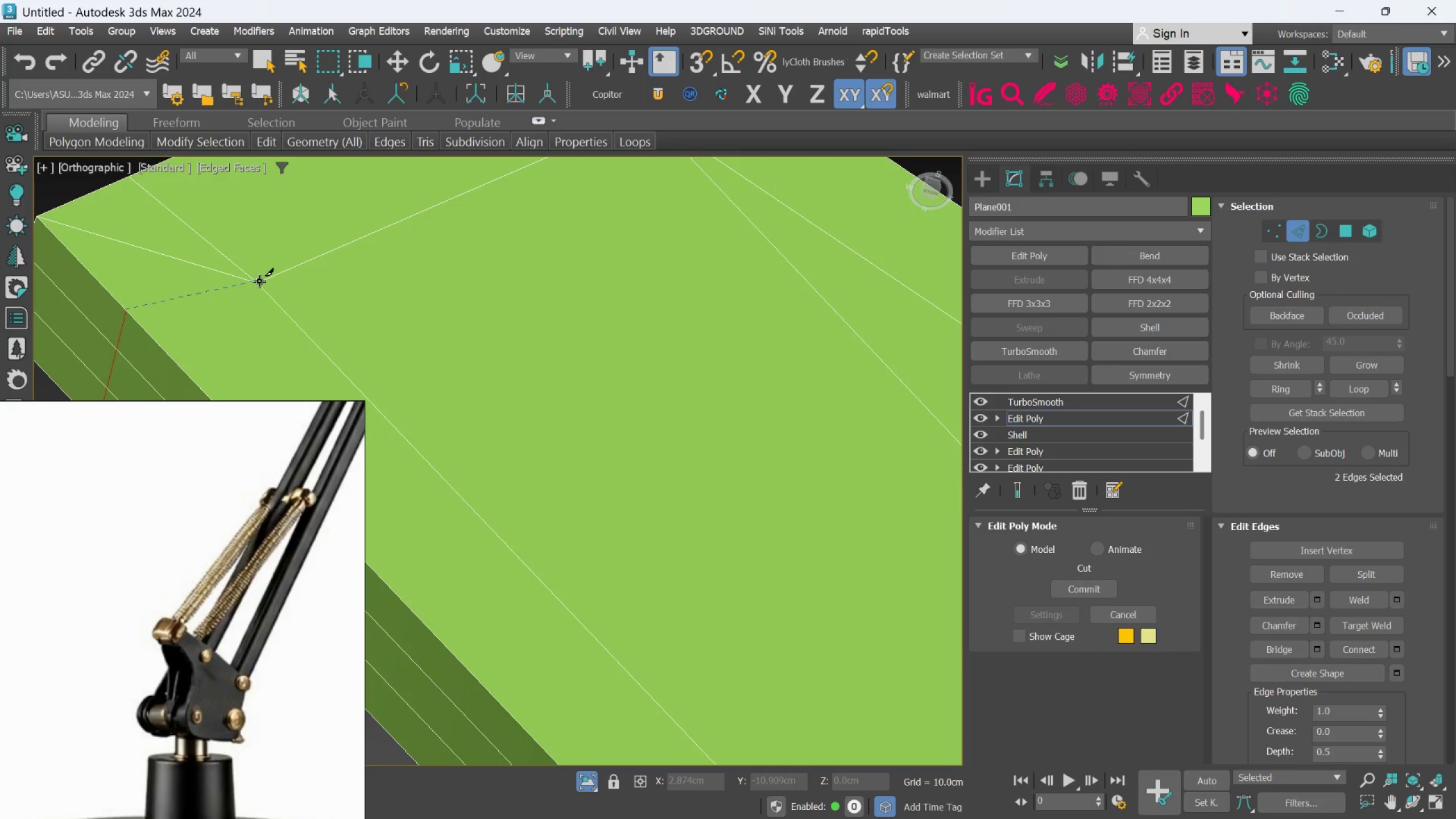 
left_click([259, 281])
 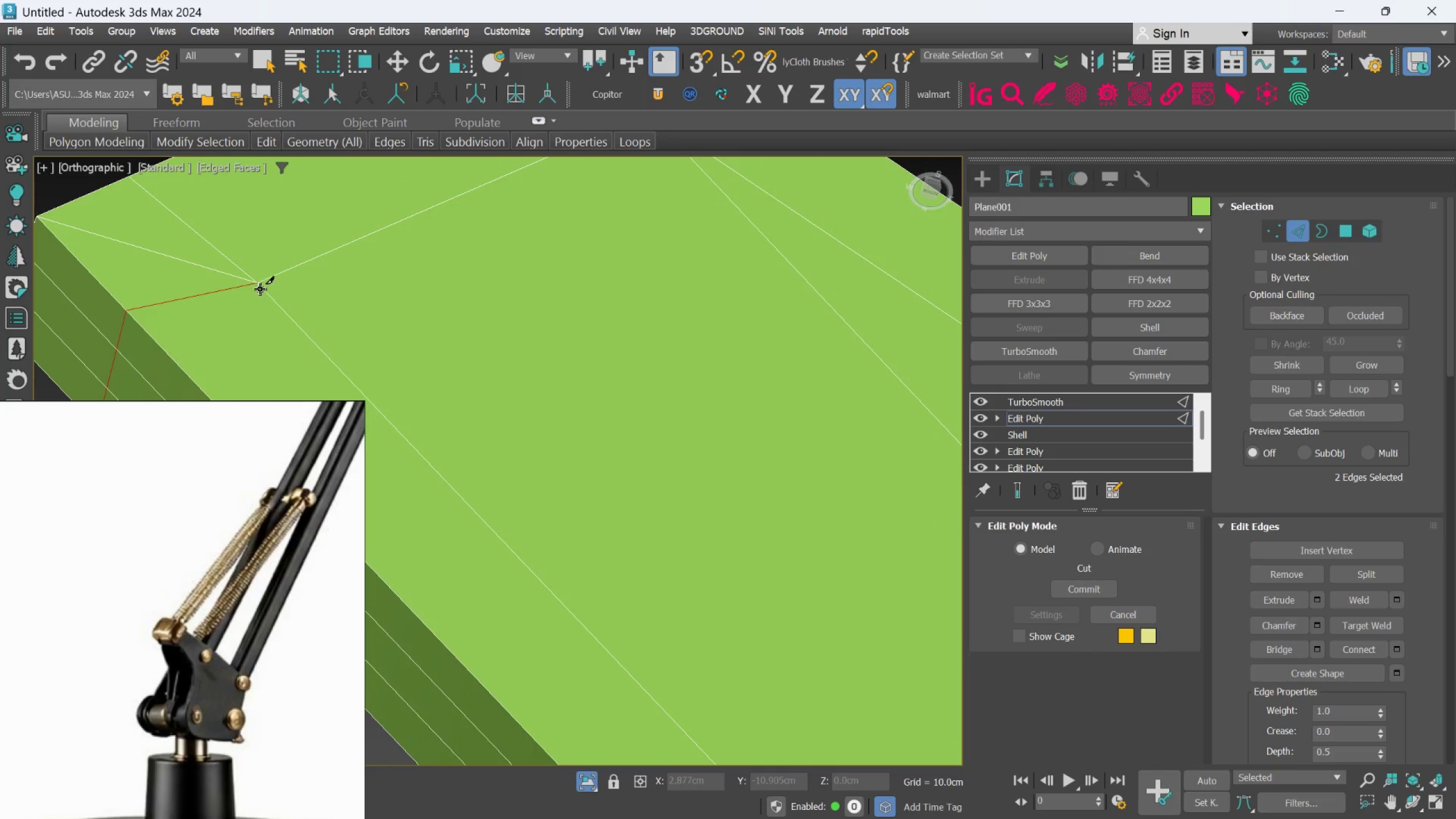 
hold_key(key=AltLeft, duration=0.72)
 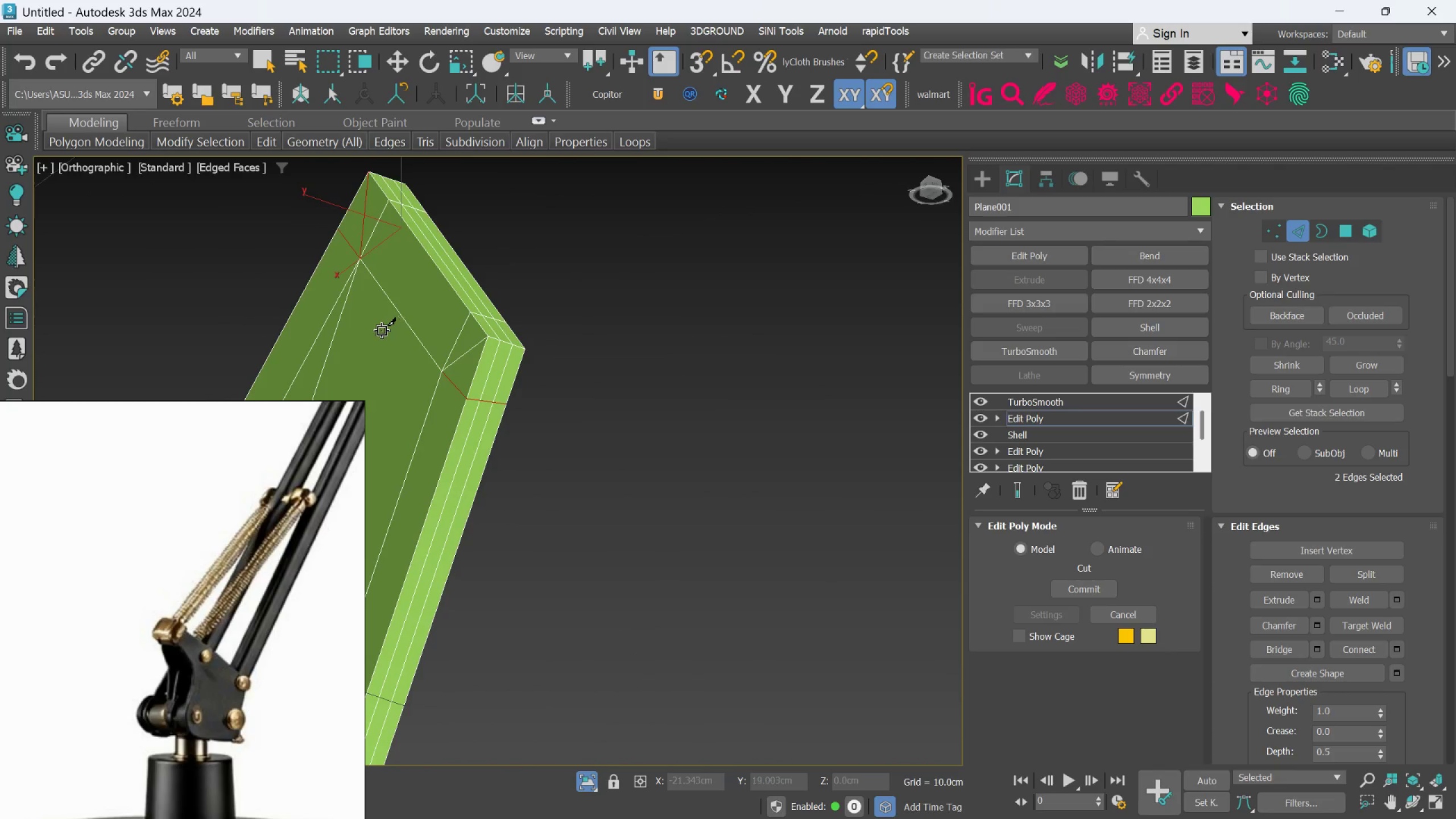 
scroll: coordinate [260, 292], scroll_direction: down, amount: 3.0
 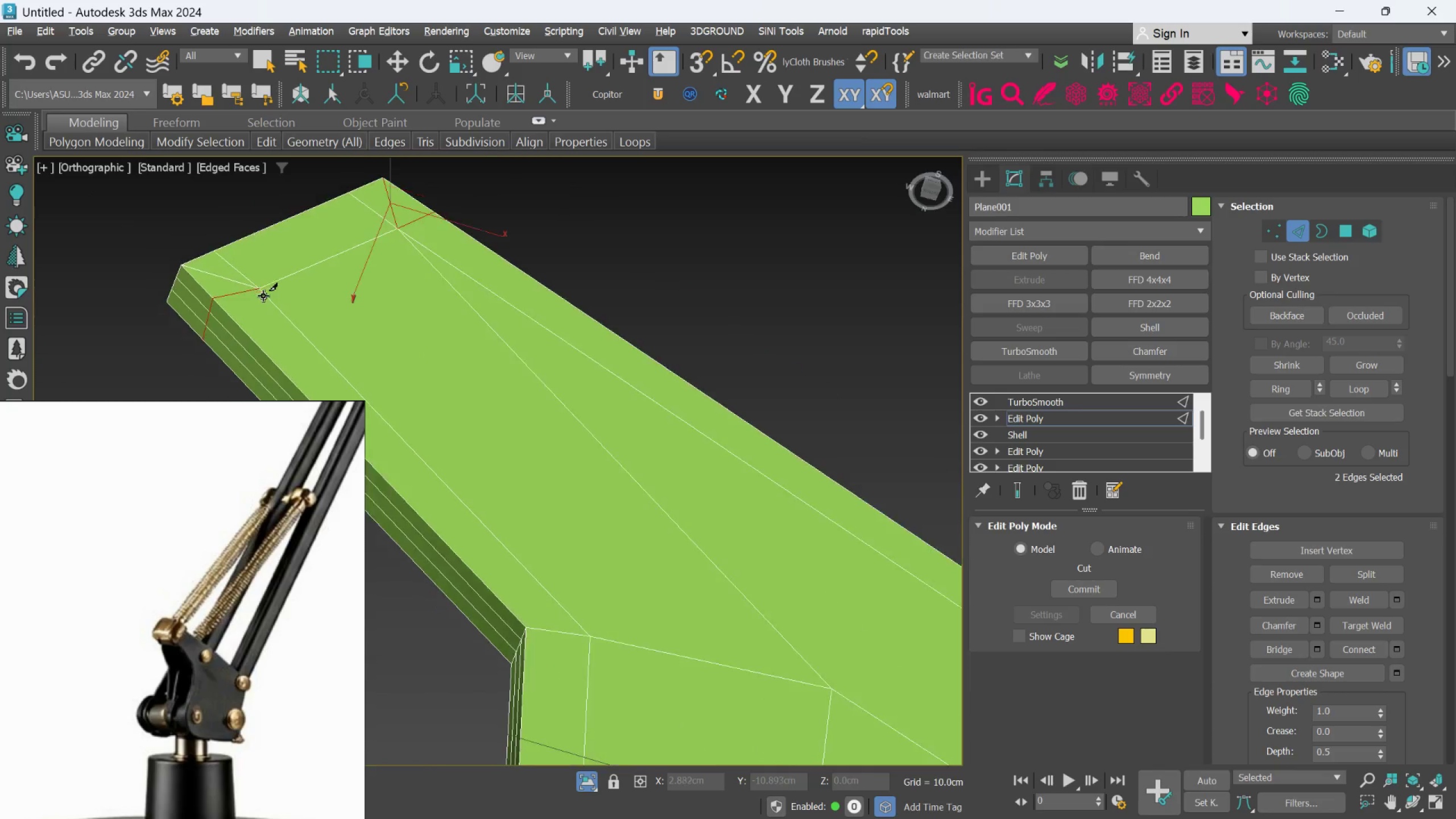 
key(Alt+C)
 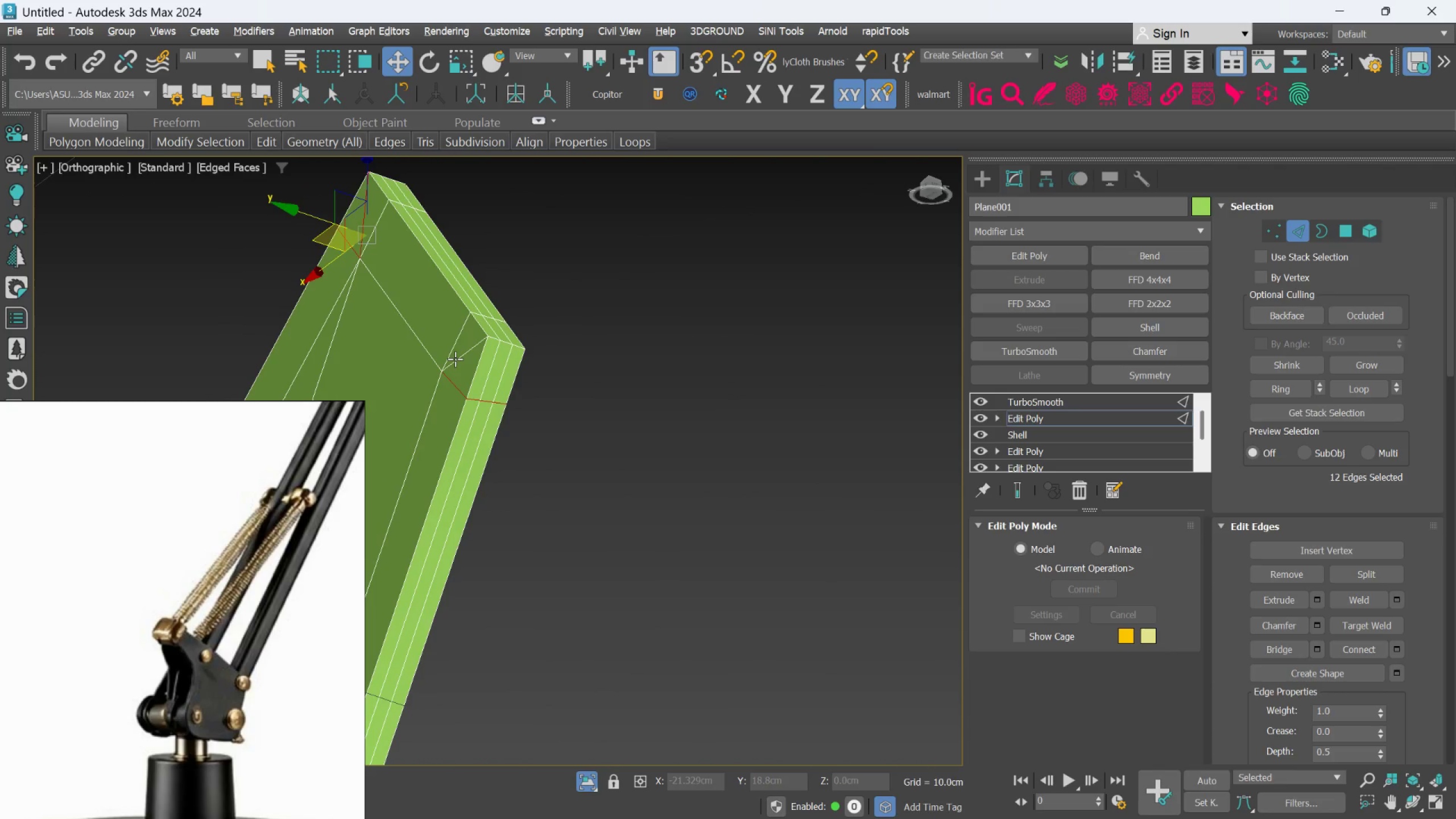 
hold_key(key=AltLeft, duration=0.5)
 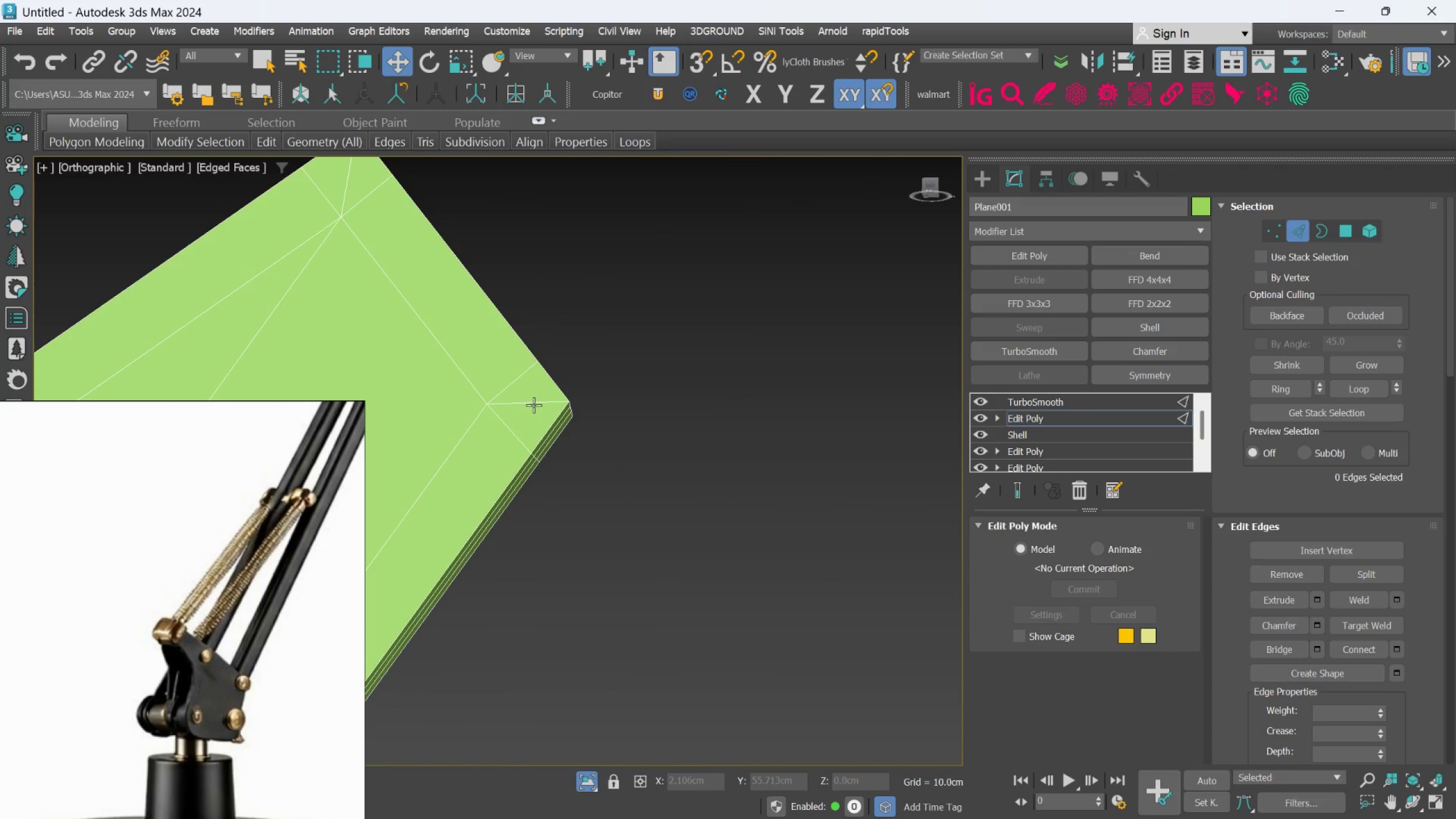 
left_click([533, 405])
 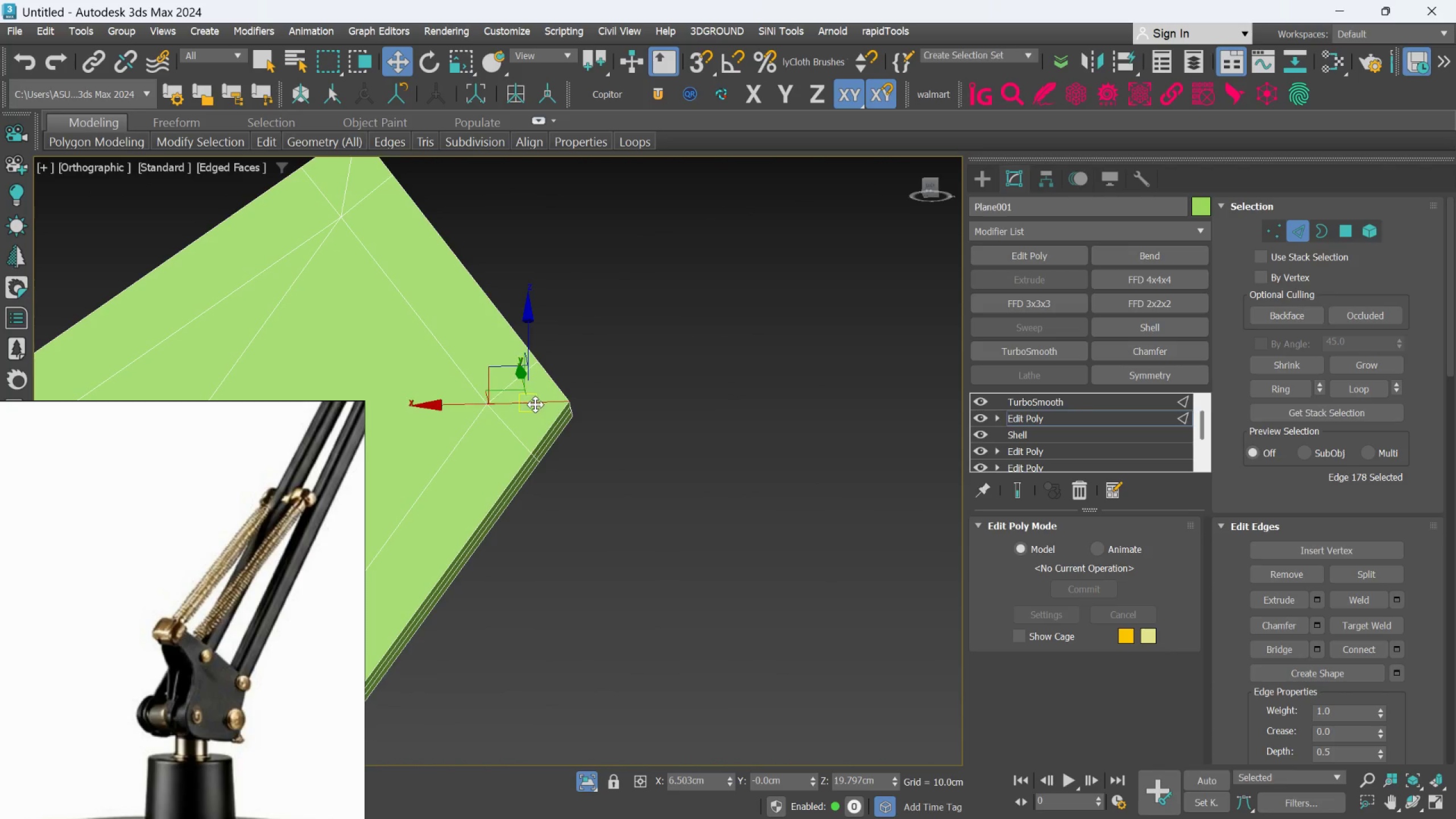 
hold_key(key=AltLeft, duration=0.62)
 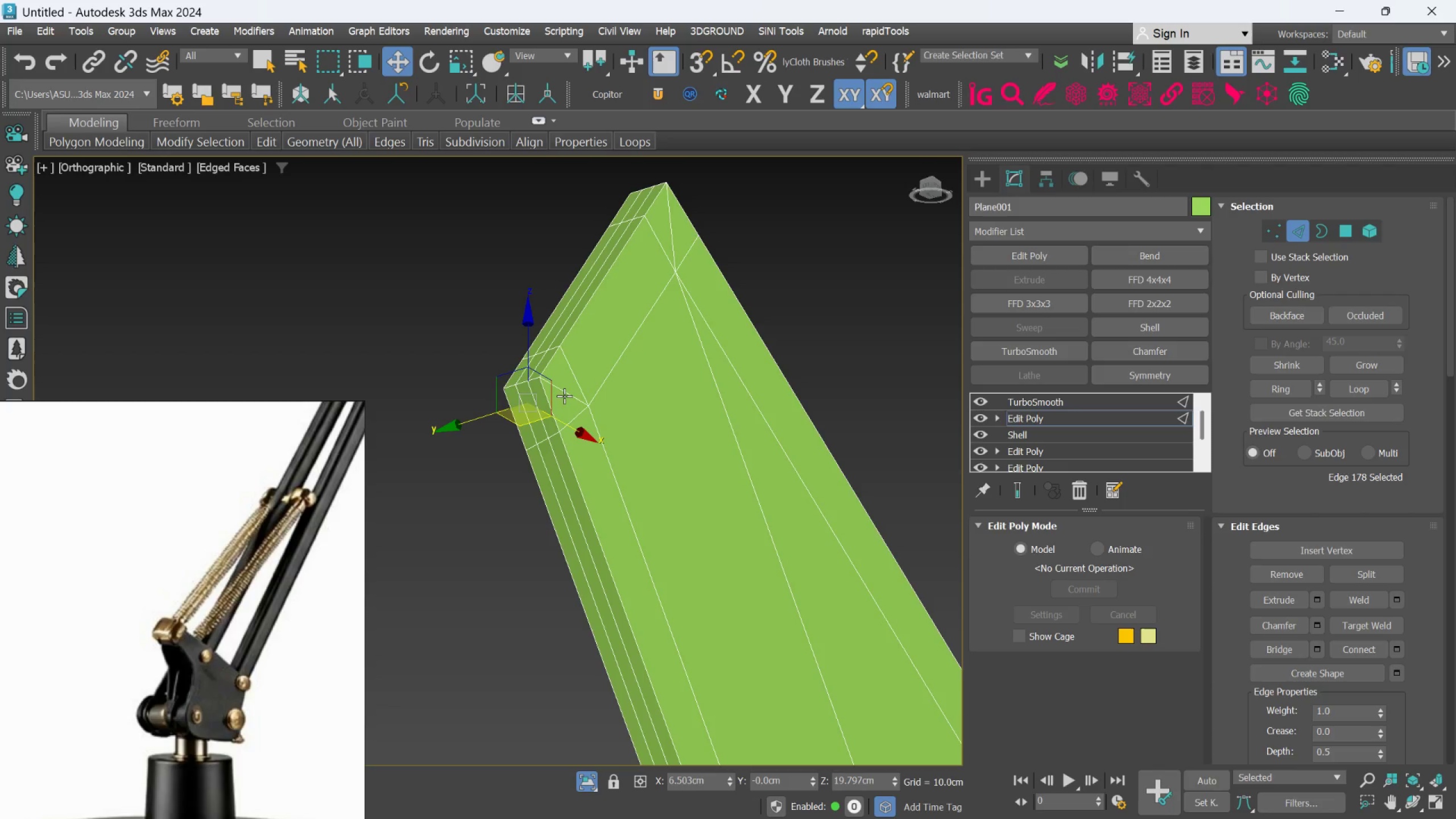 
hold_key(key=ControlLeft, duration=0.55)
left_click([564, 395])
 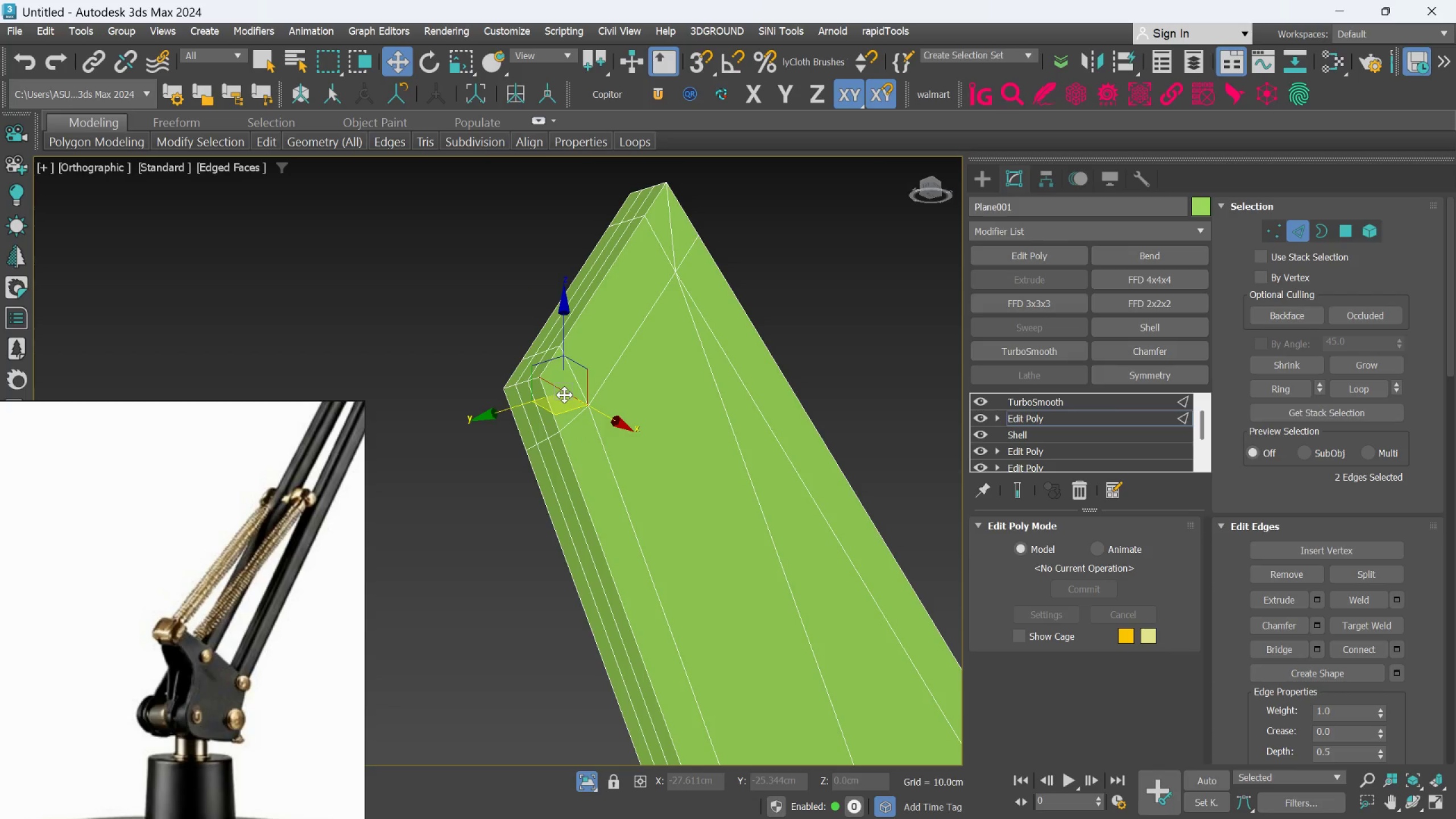 
key(Control+Backspace)
 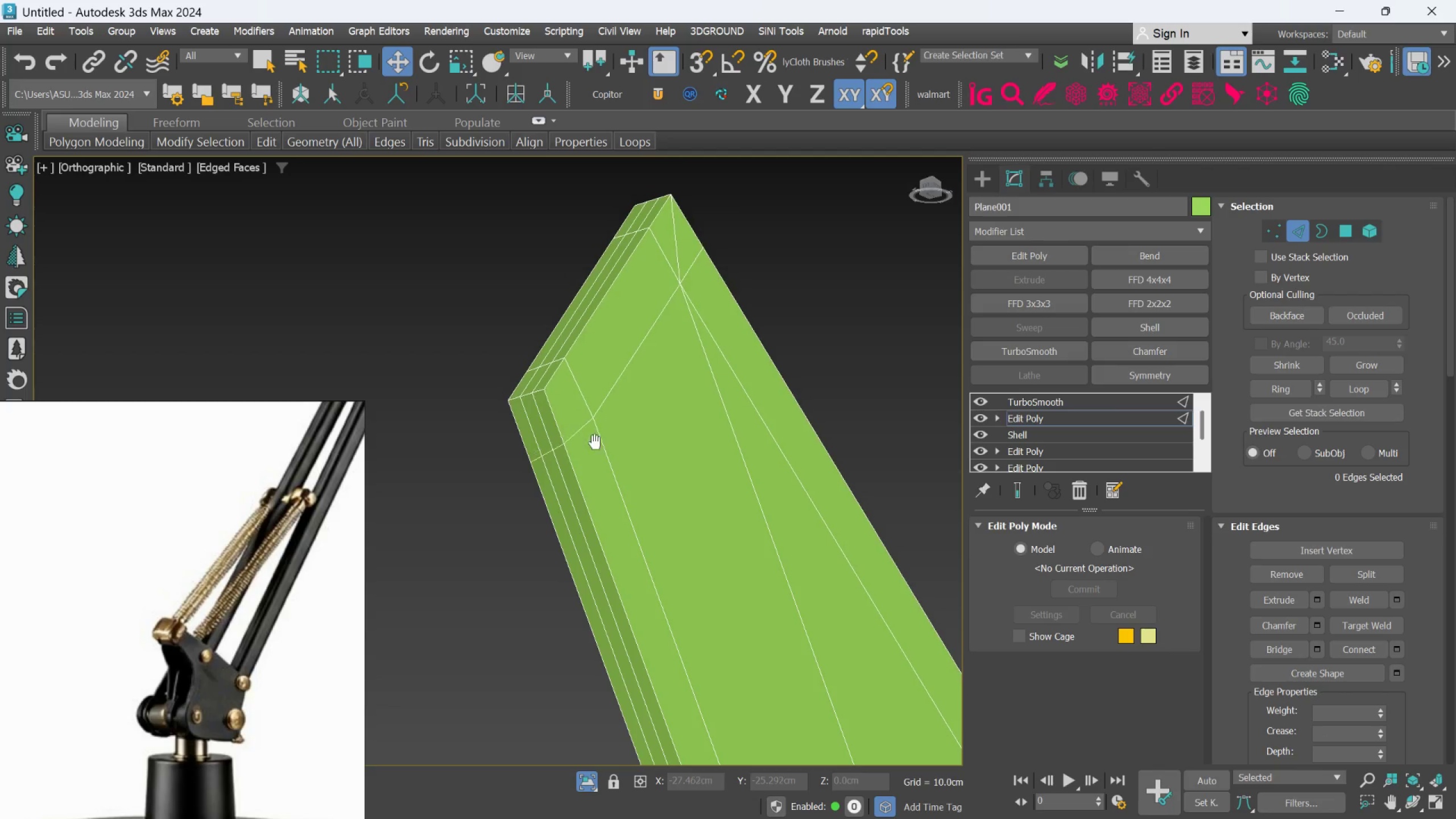 
scroll: coordinate [572, 450], scroll_direction: up, amount: 1.0
 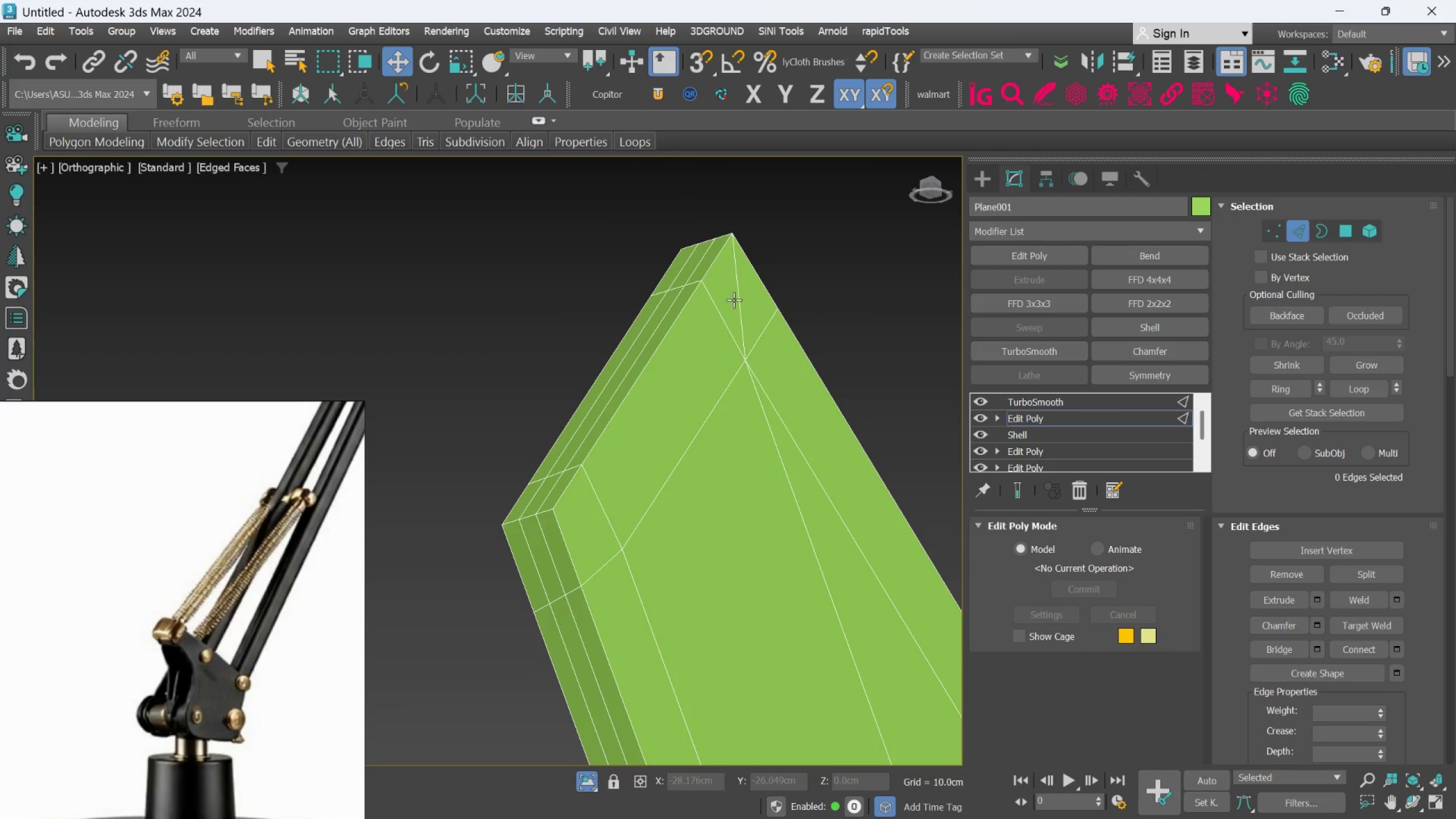 
left_click([735, 297])
 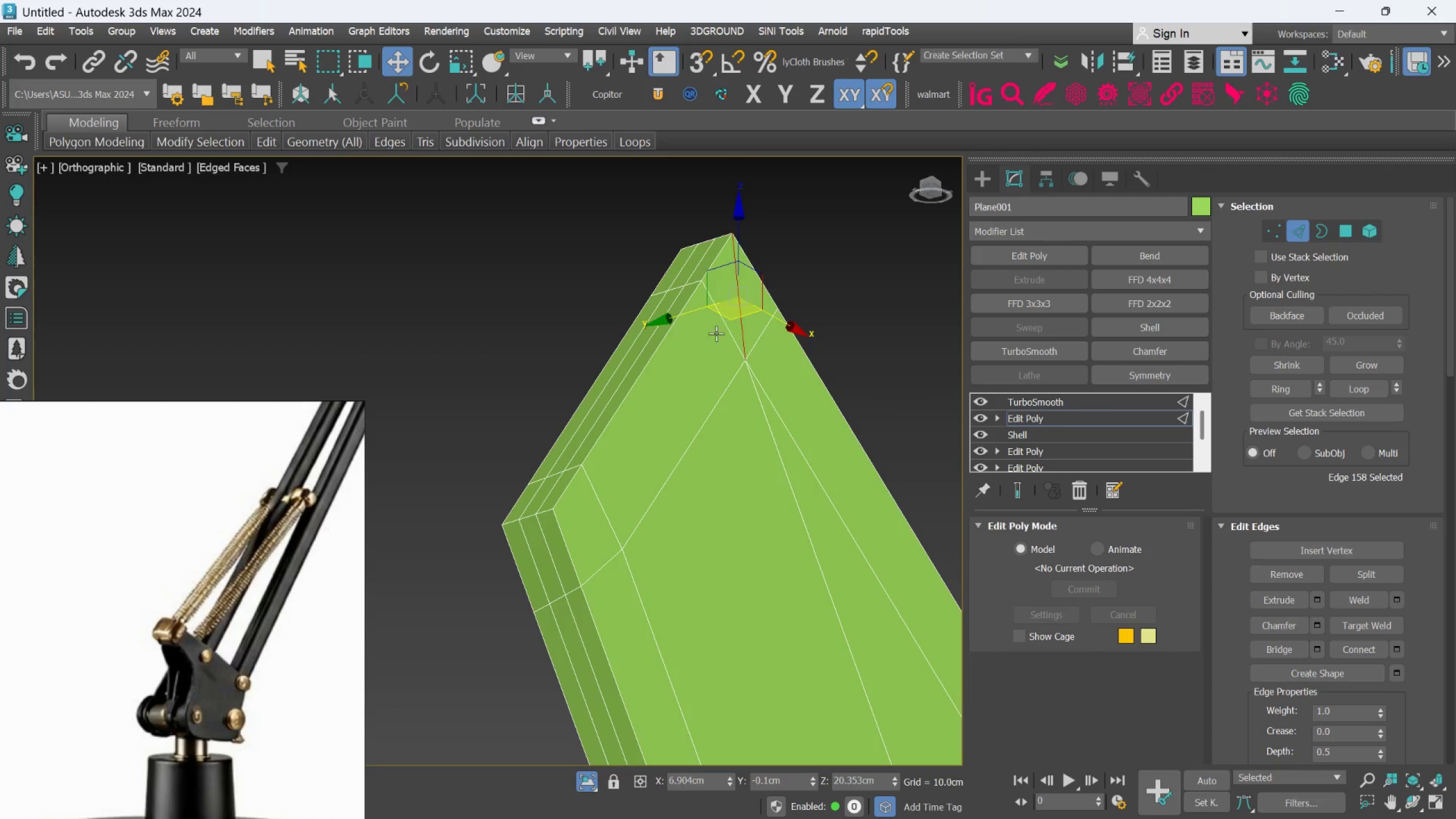 
hold_key(key=AltLeft, duration=0.7)
 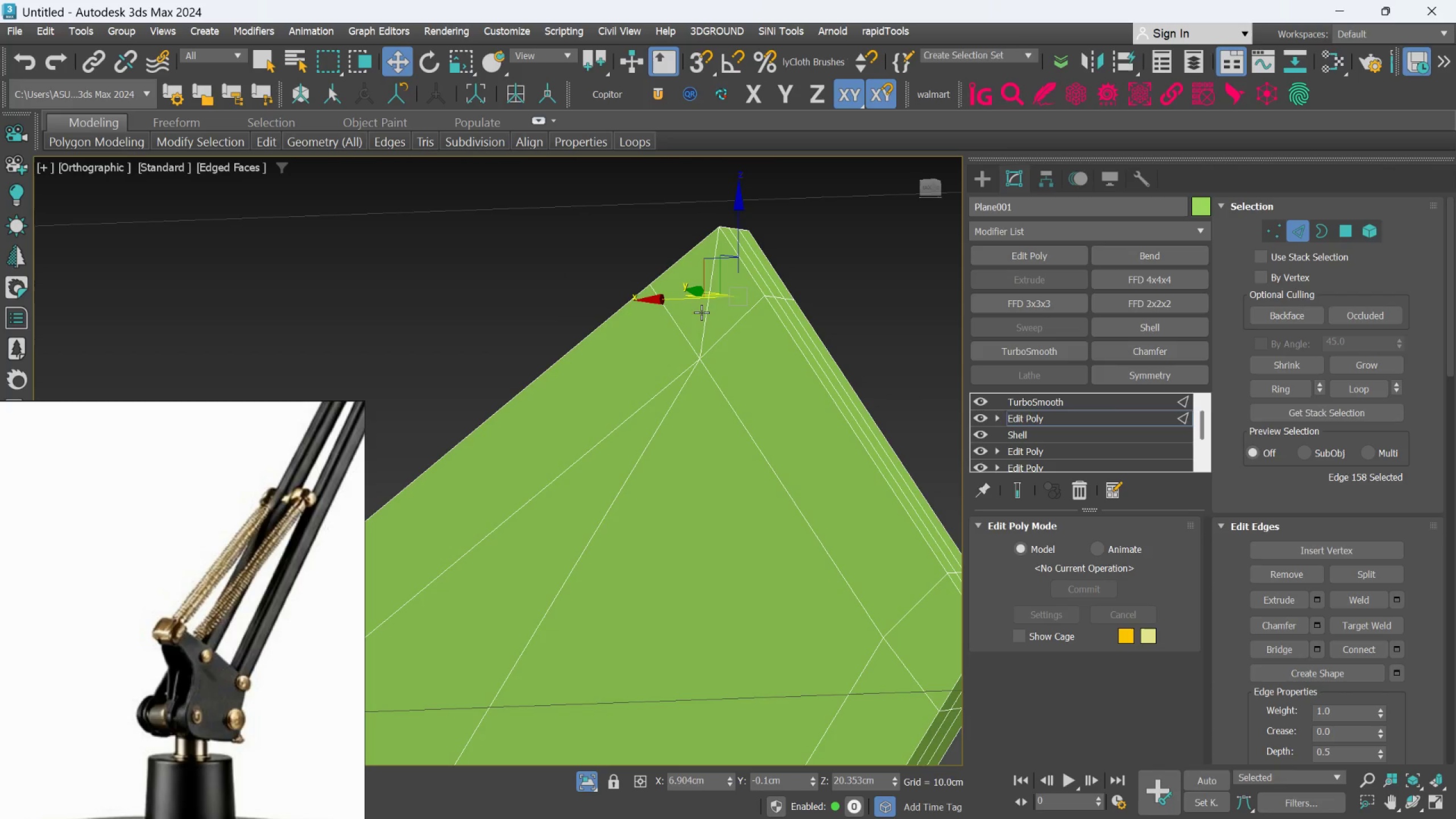 
hold_key(key=ControlLeft, duration=0.72)
 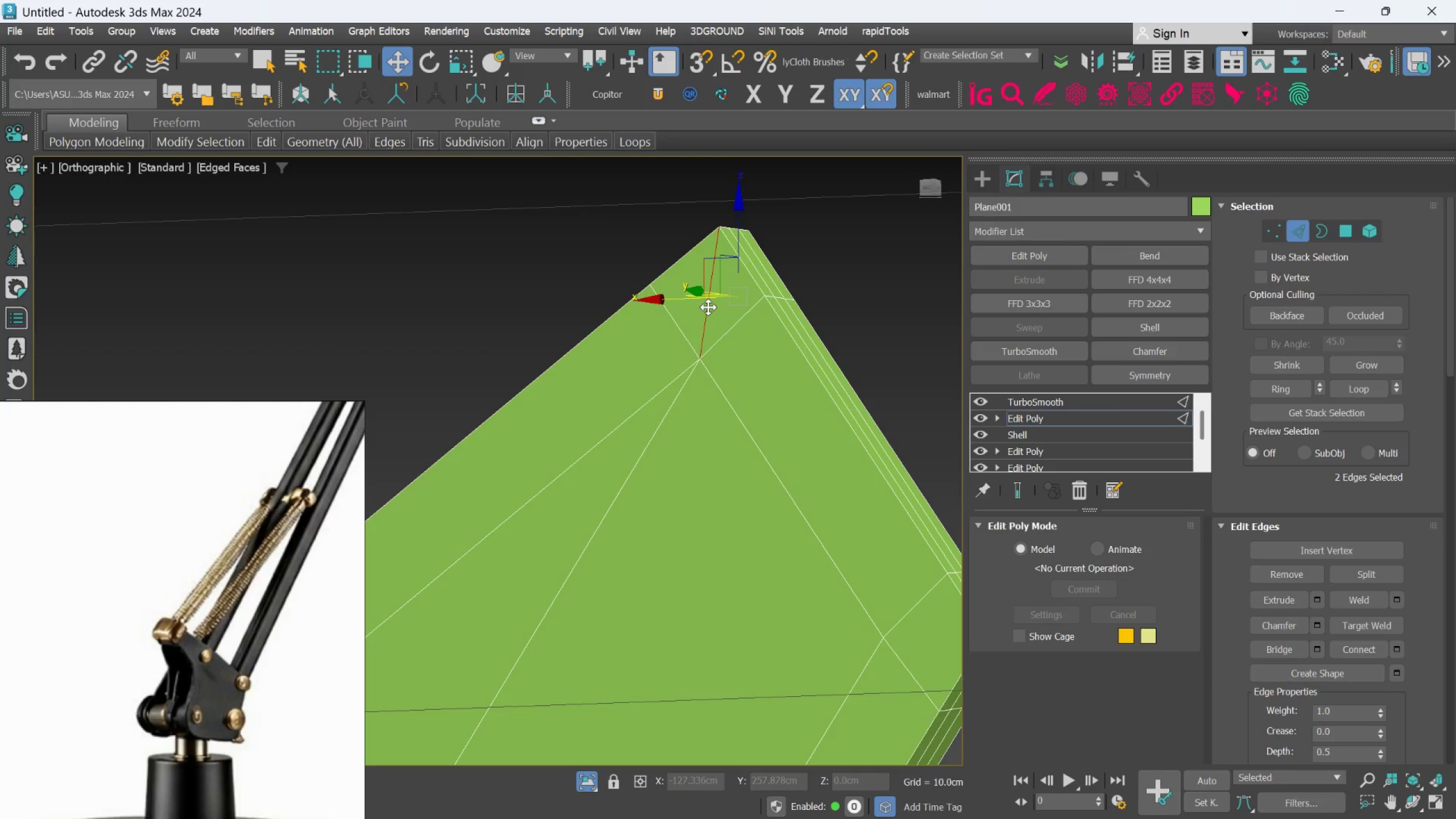 
key(Control+Backspace)
 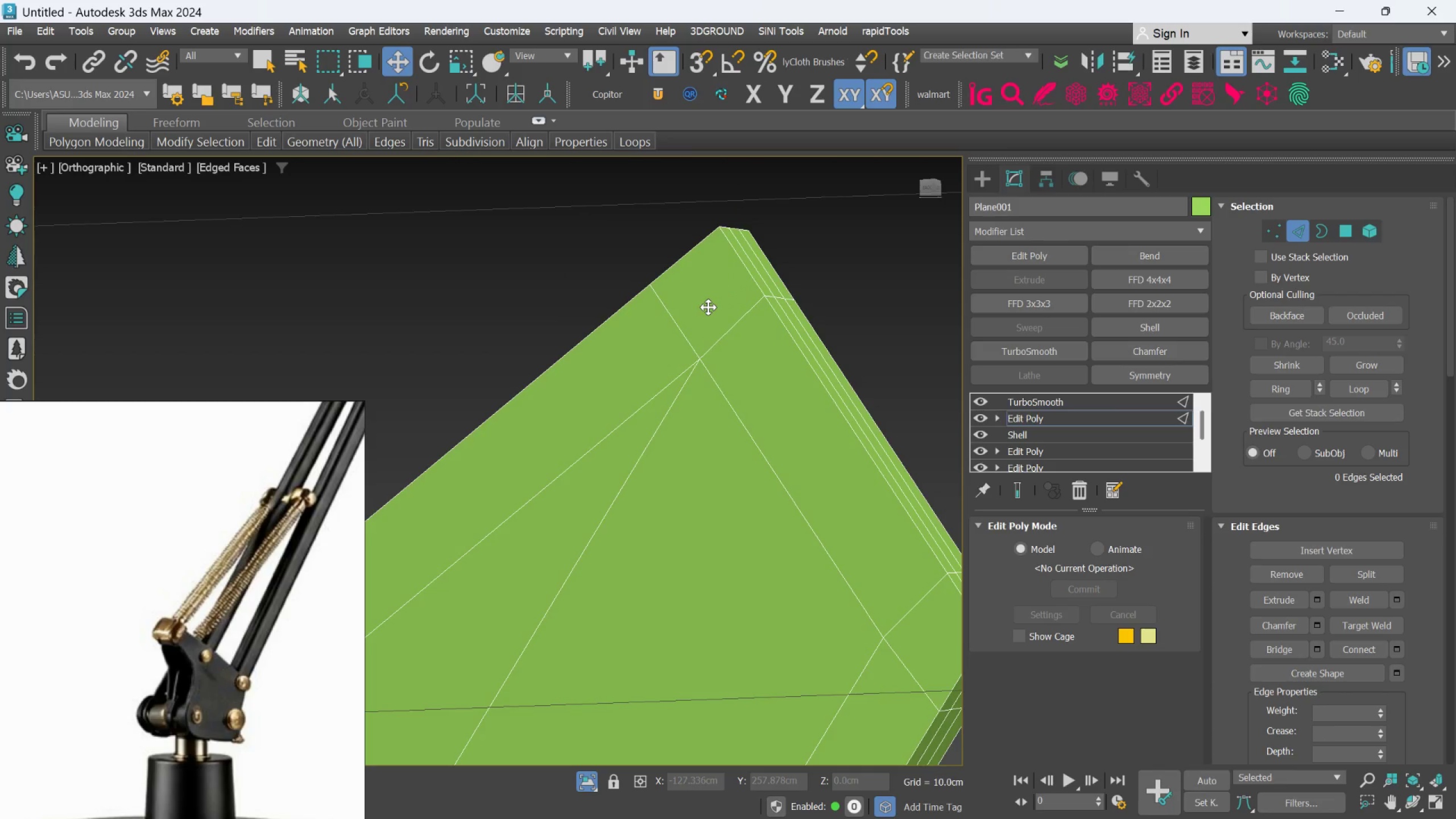 
scroll: coordinate [714, 361], scroll_direction: down, amount: 4.0
 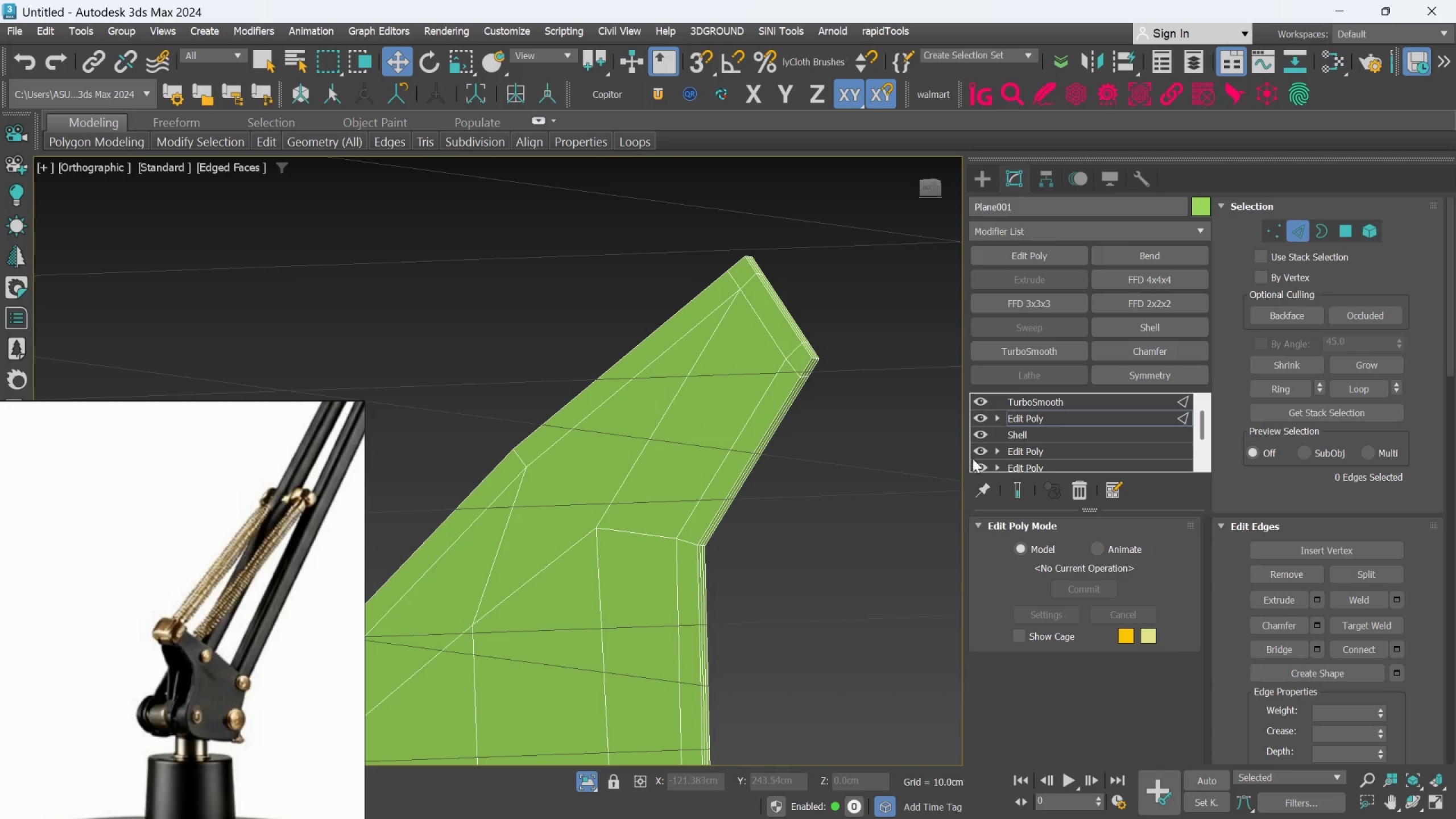 
left_click([1019, 487])
 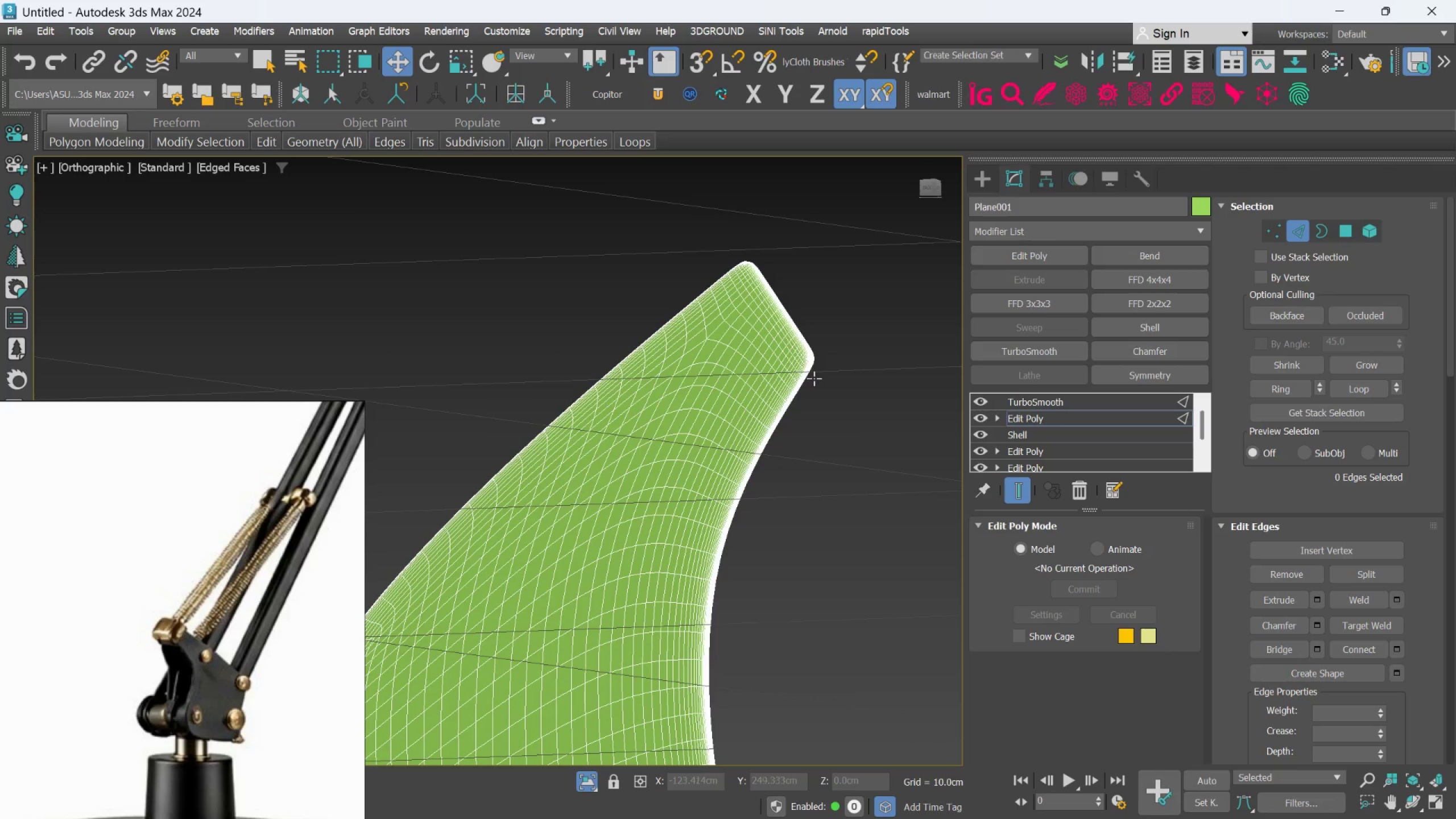 
hold_key(key=AltLeft, duration=0.66)
 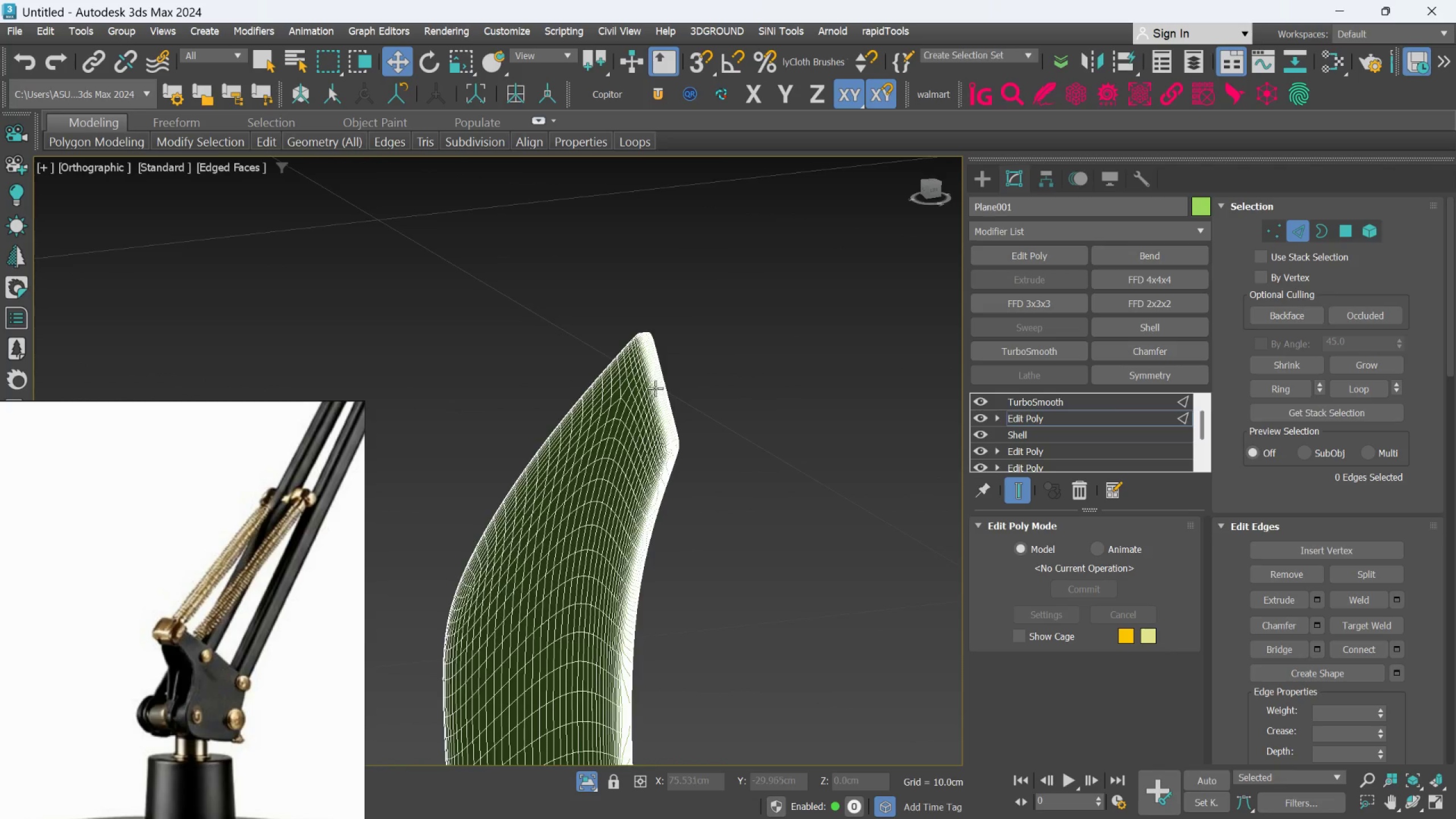 
hold_key(key=AltLeft, duration=0.41)
 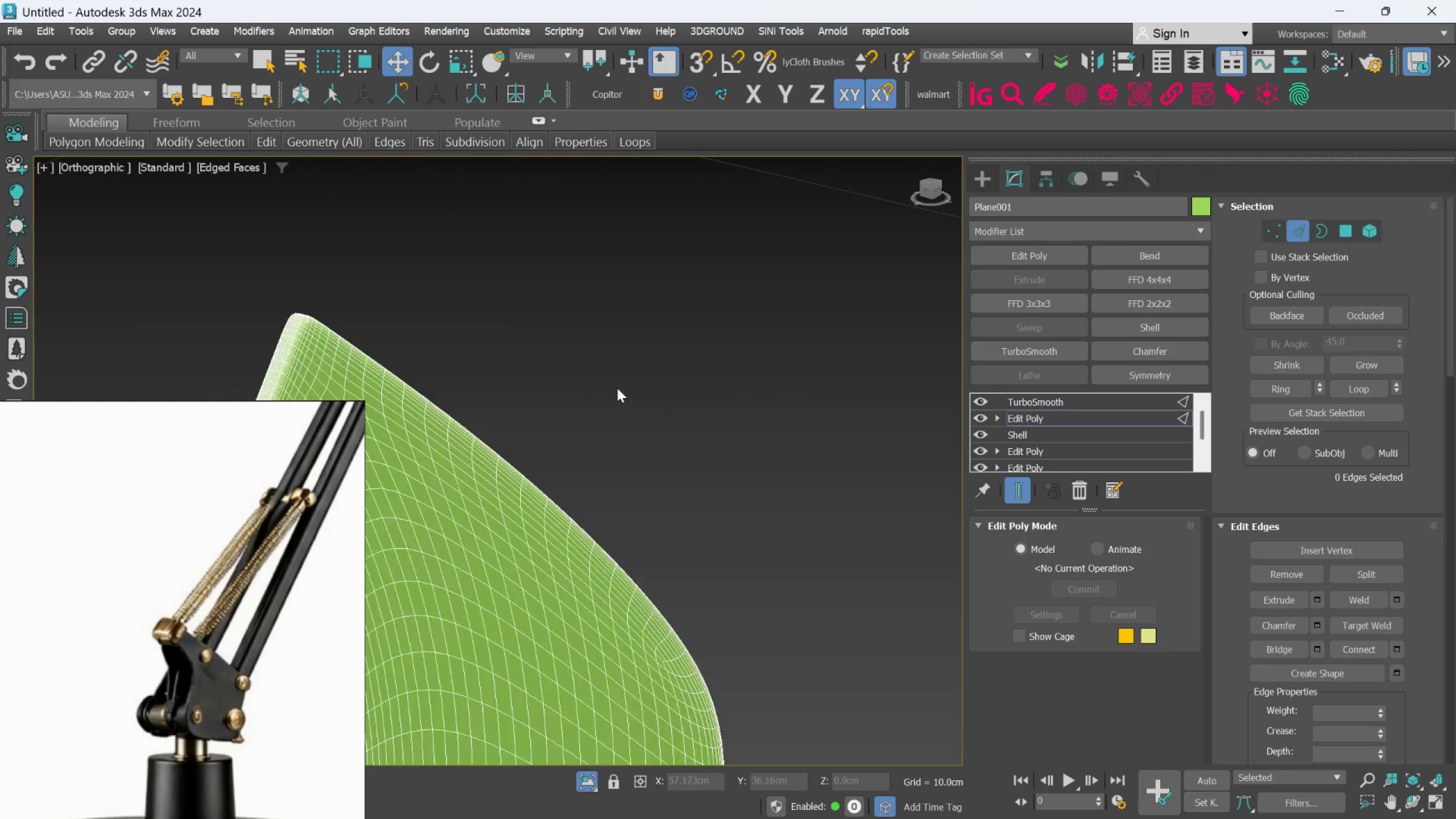 
scroll: coordinate [656, 382], scroll_direction: up, amount: 4.0
 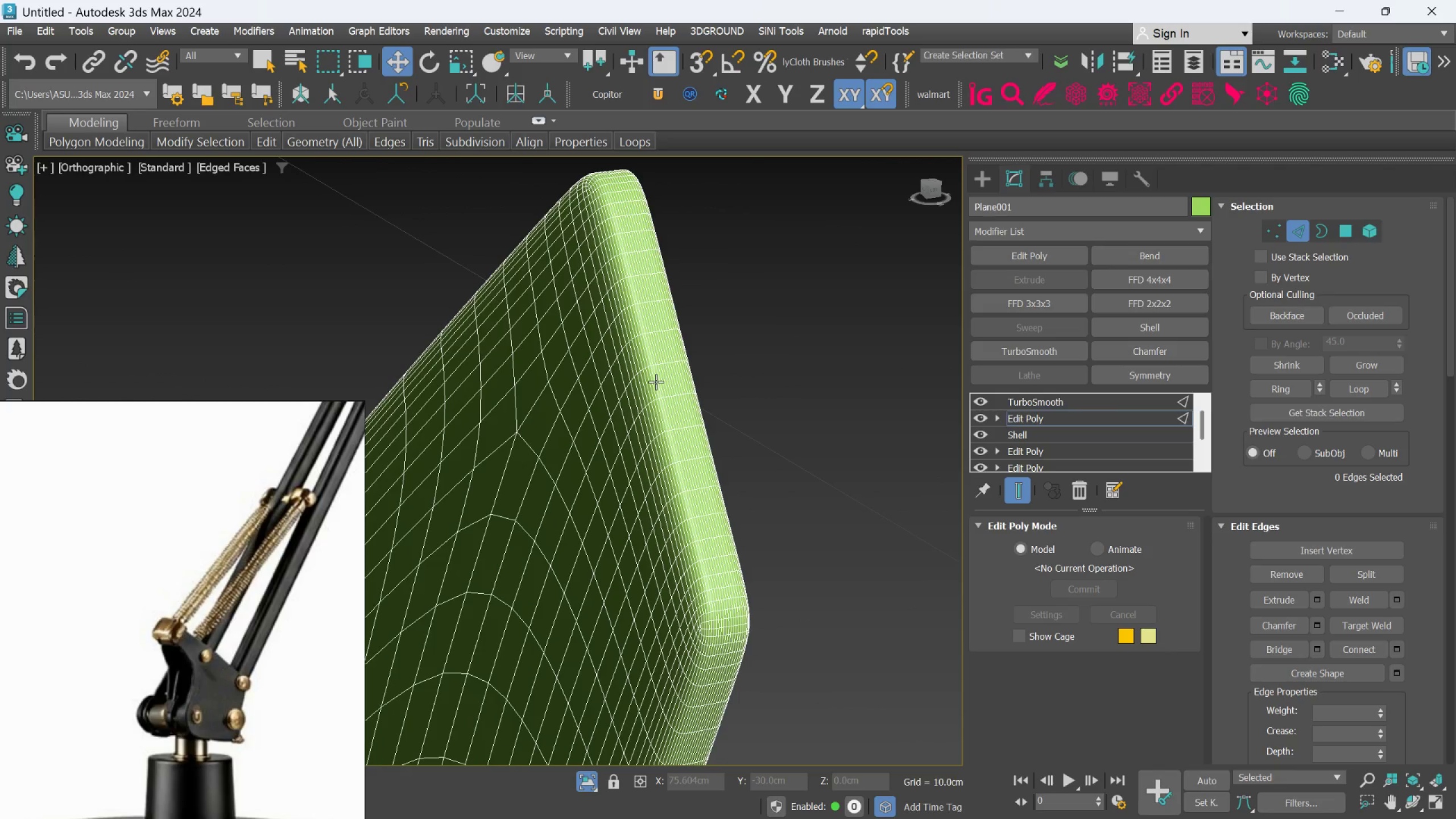 
hold_key(key=AltLeft, duration=0.47)
 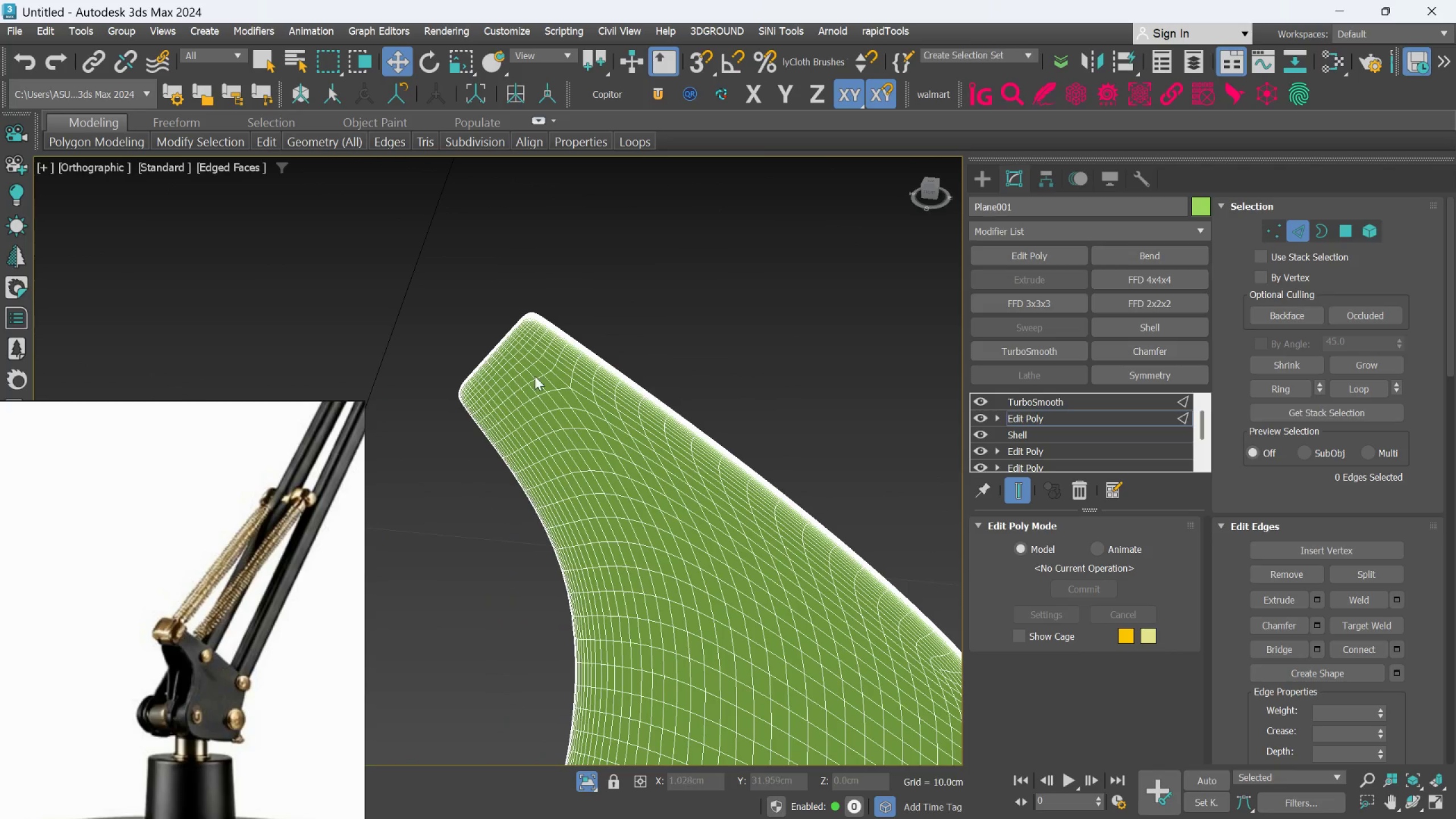 
scroll: coordinate [605, 382], scroll_direction: down, amount: 4.0
 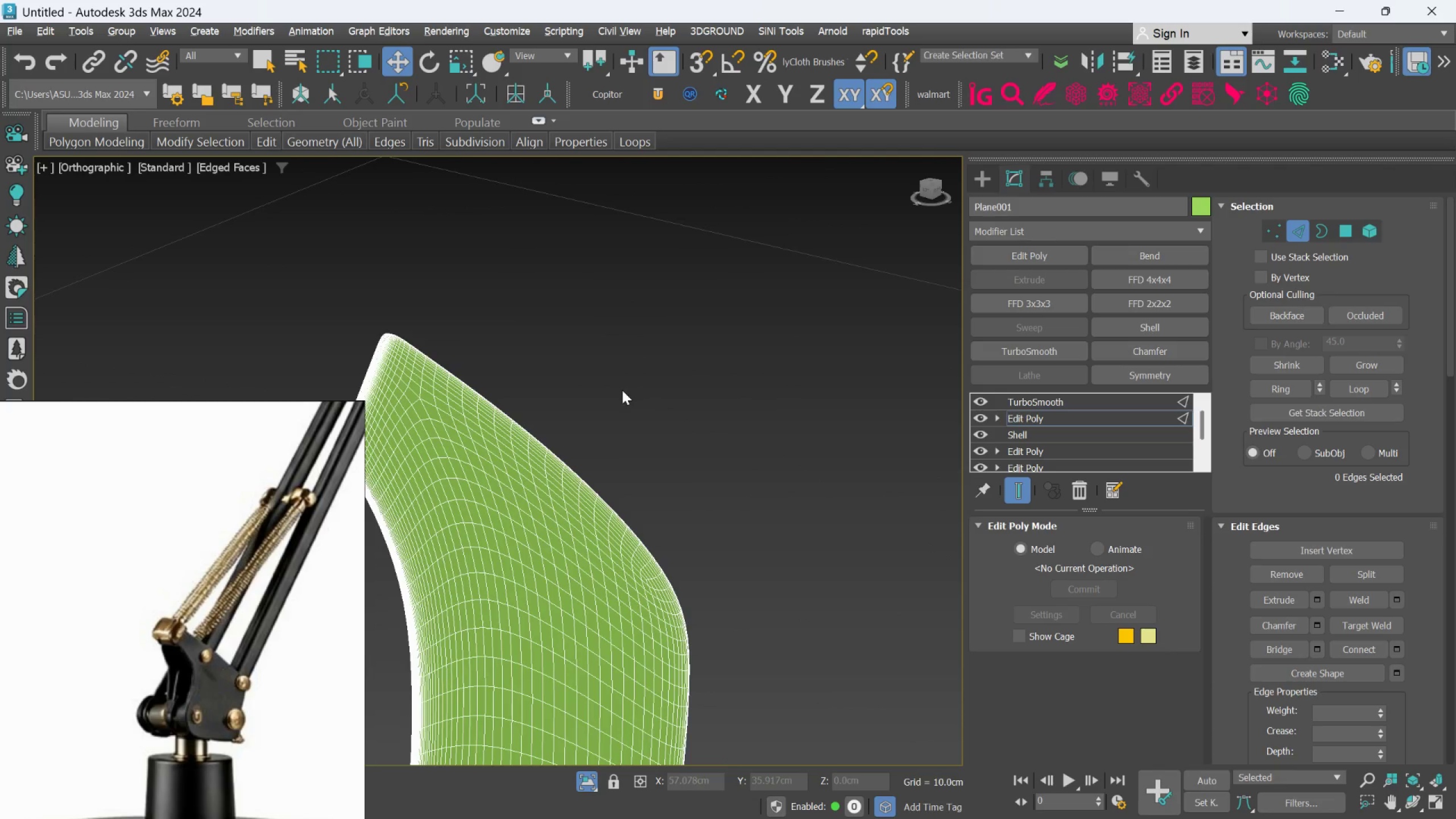 
hold_key(key=AltLeft, duration=0.62)
 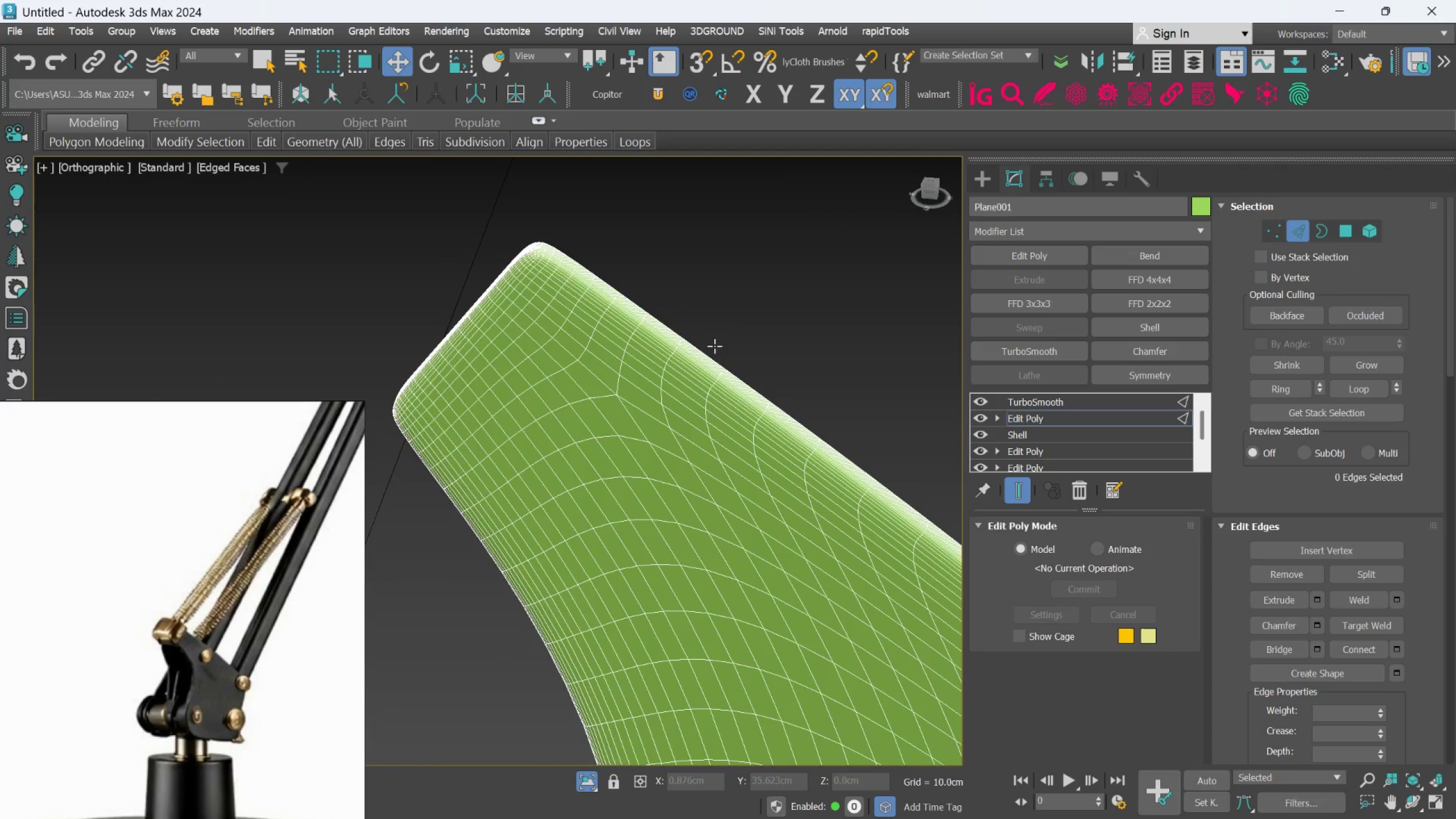 
scroll: coordinate [524, 359], scroll_direction: up, amount: 2.0
 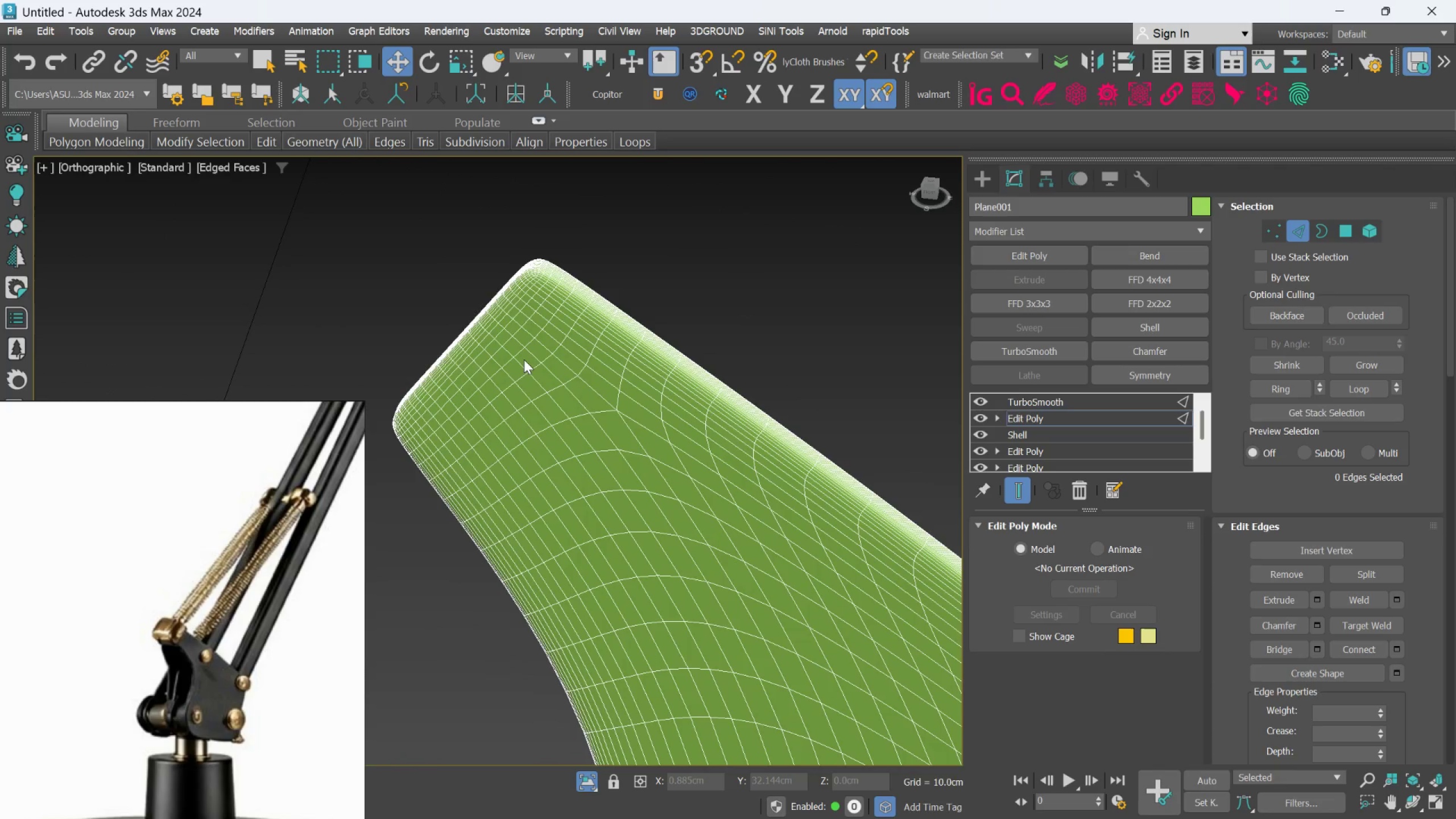 
hold_key(key=AltLeft, duration=0.98)
 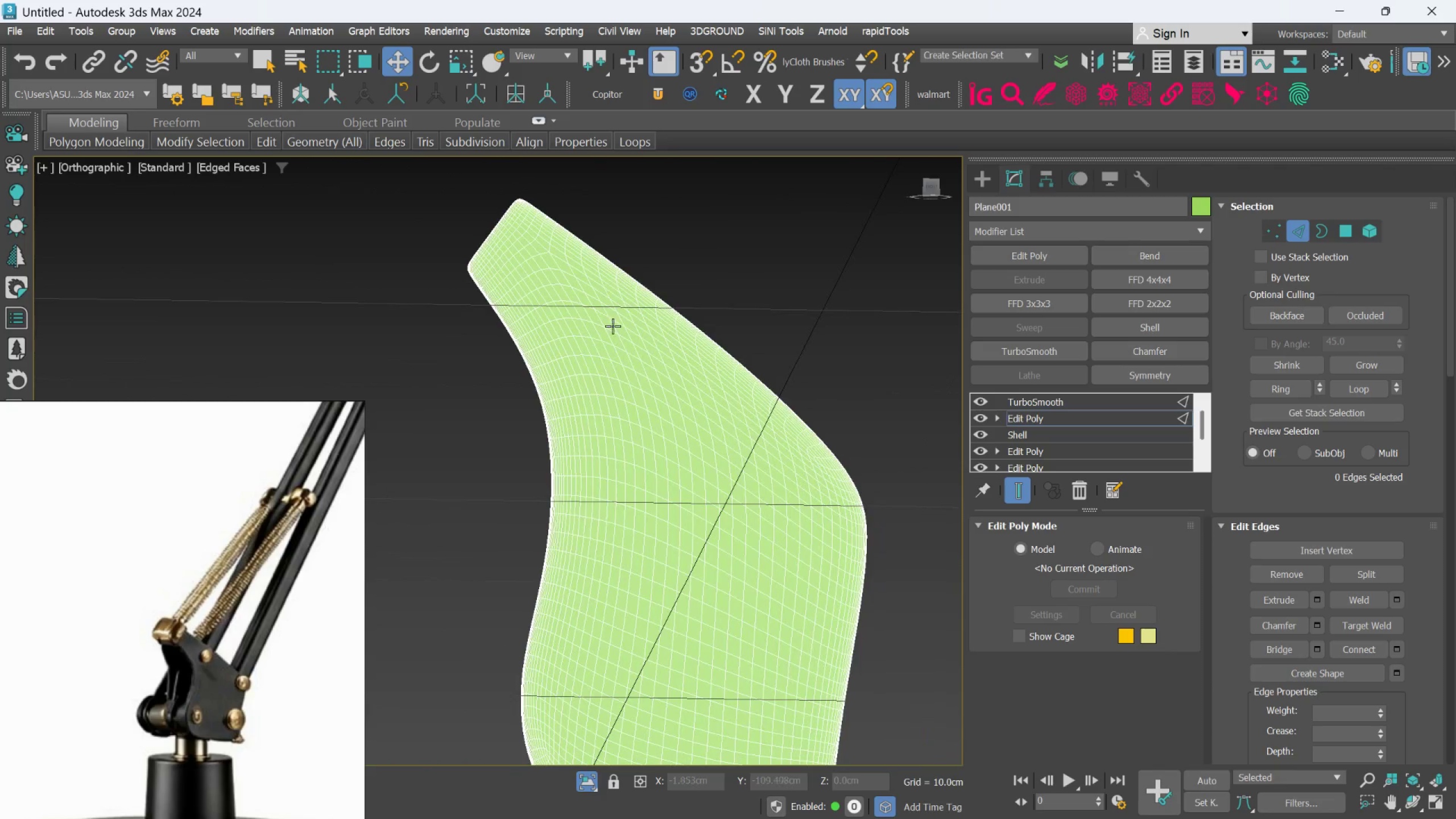 
scroll: coordinate [704, 340], scroll_direction: down, amount: 3.0
 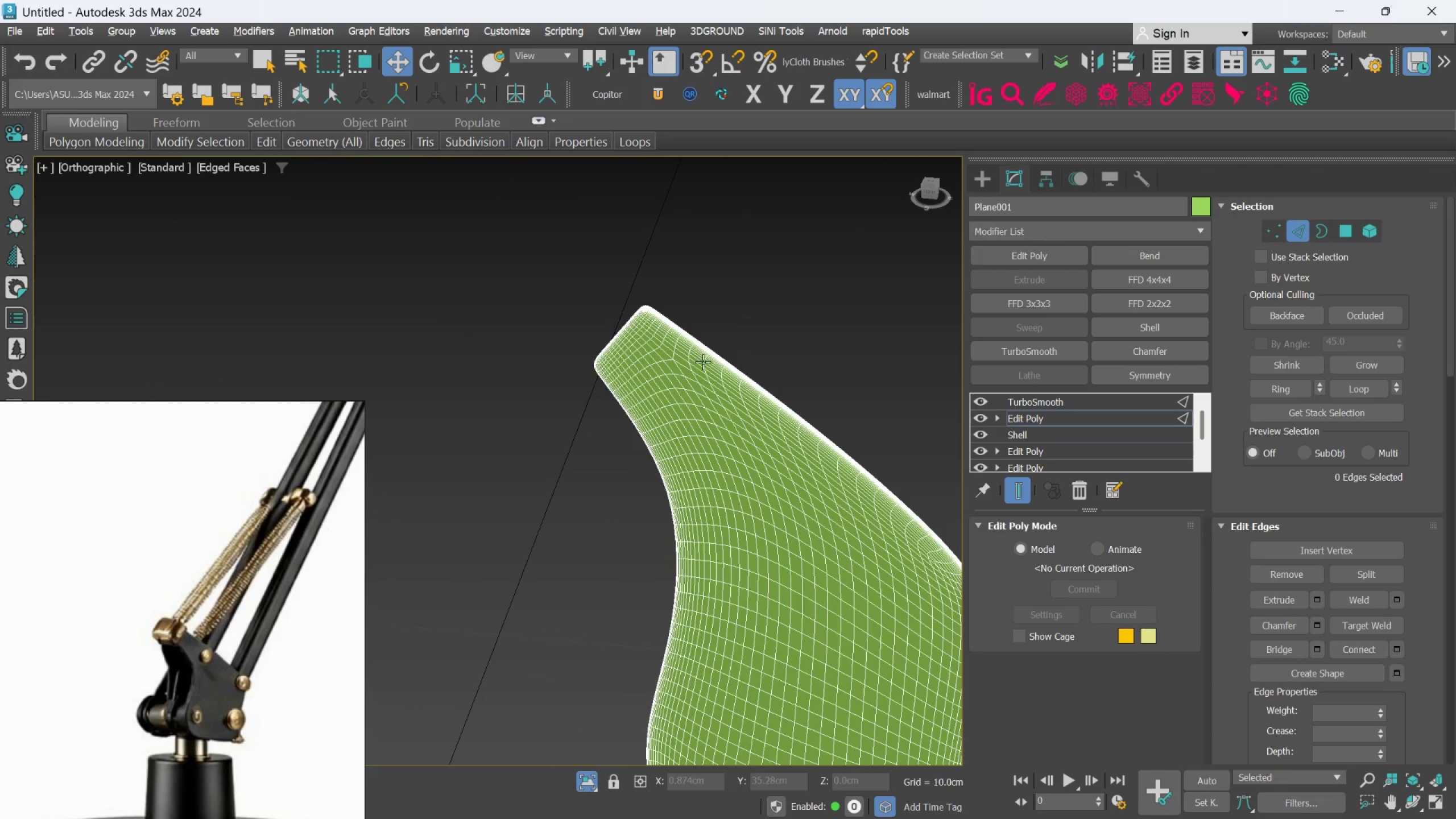 
hold_key(key=AltLeft, duration=0.66)
 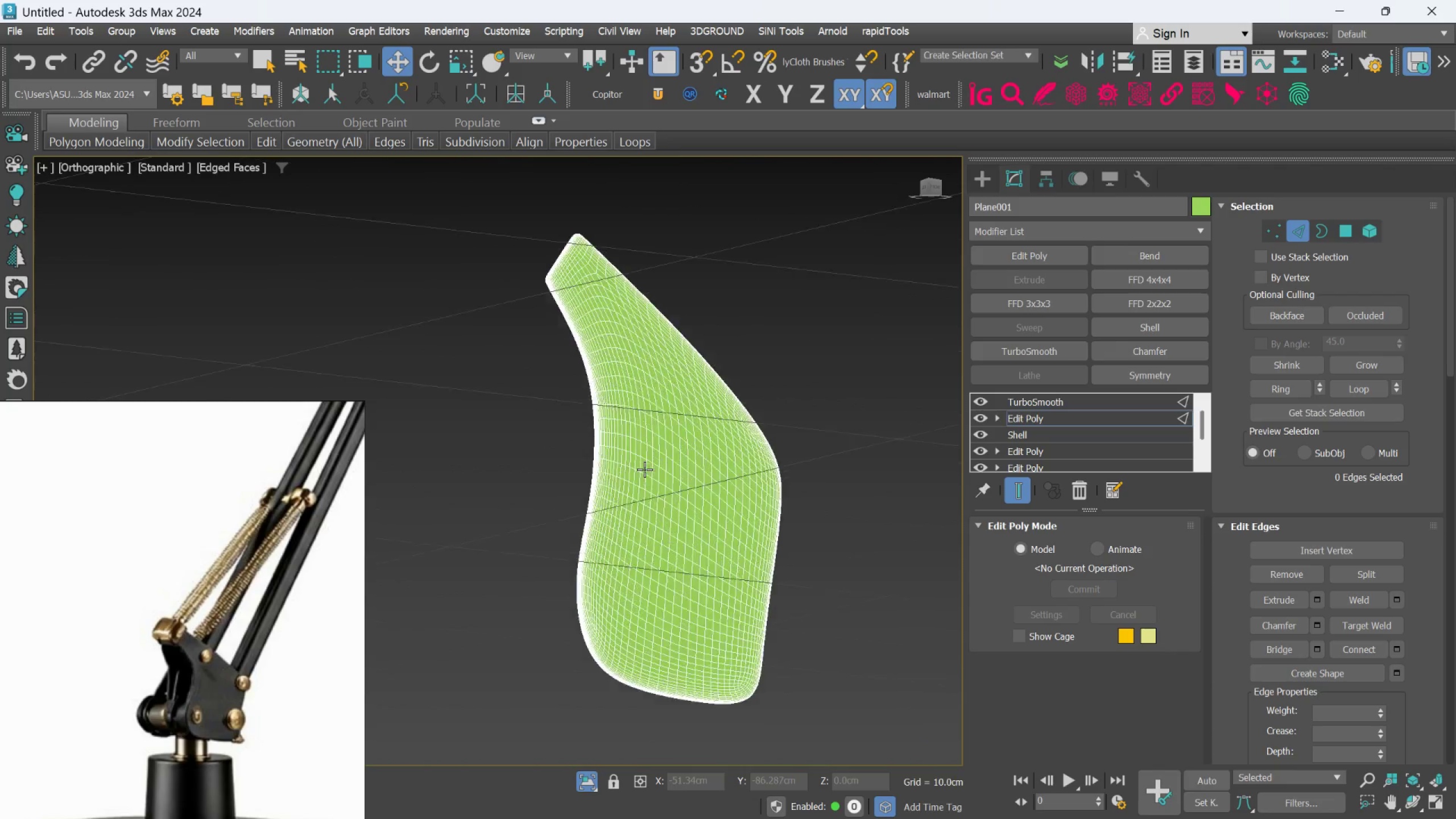 
scroll: coordinate [648, 419], scroll_direction: down, amount: 2.0
 